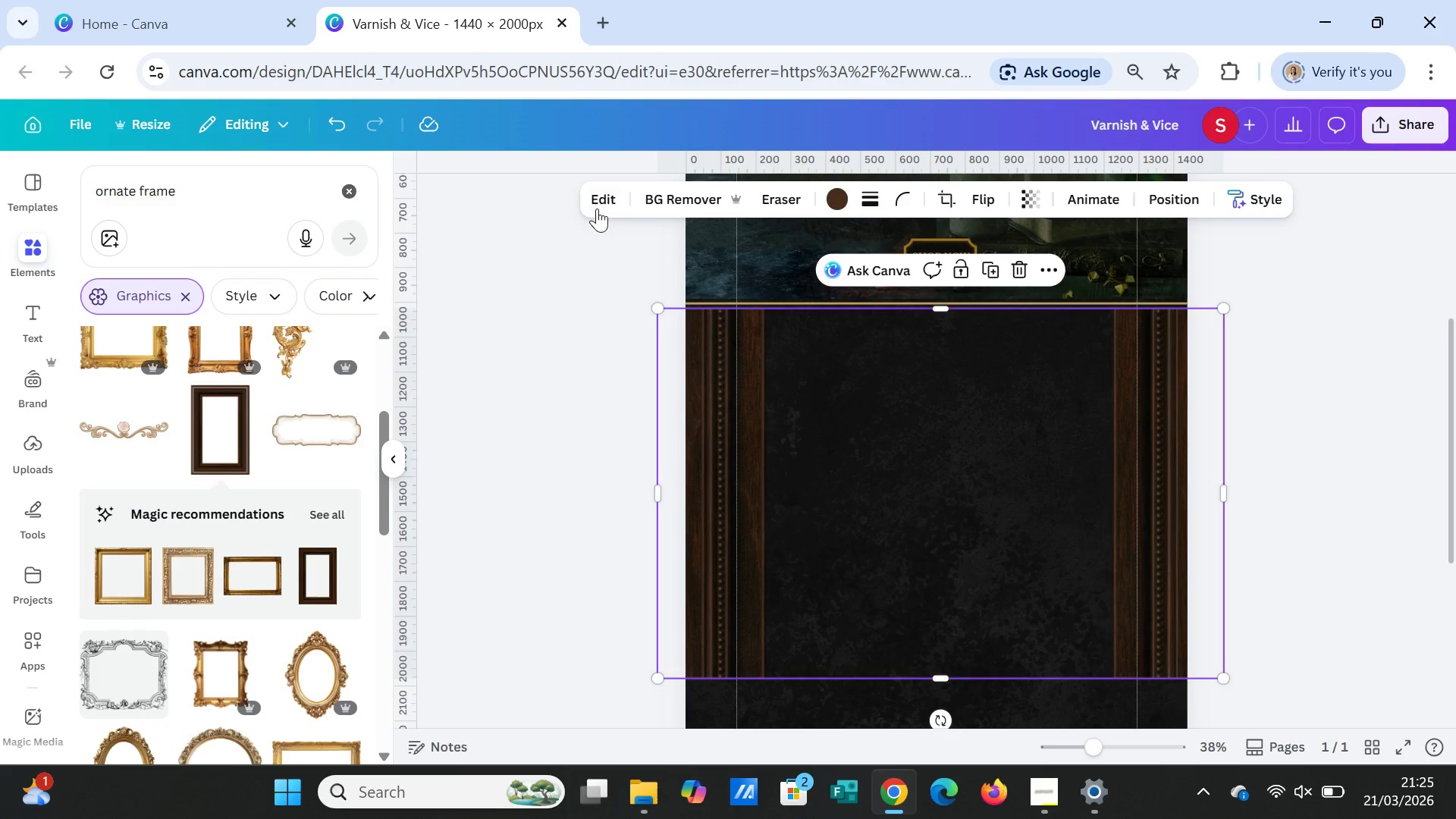 
left_click([595, 196])
 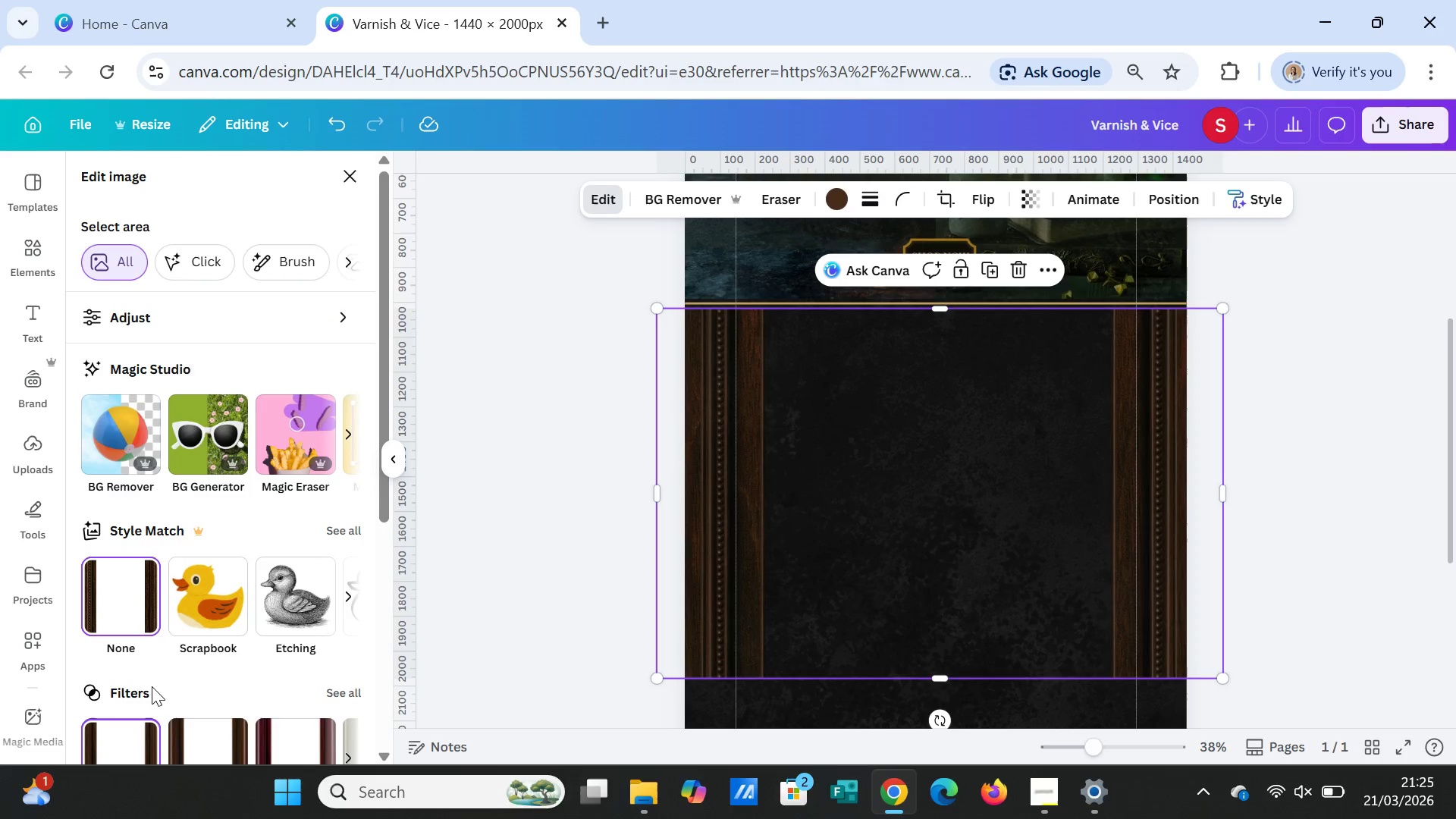 
scroll: coordinate [154, 648], scroll_direction: down, amount: 3.0
 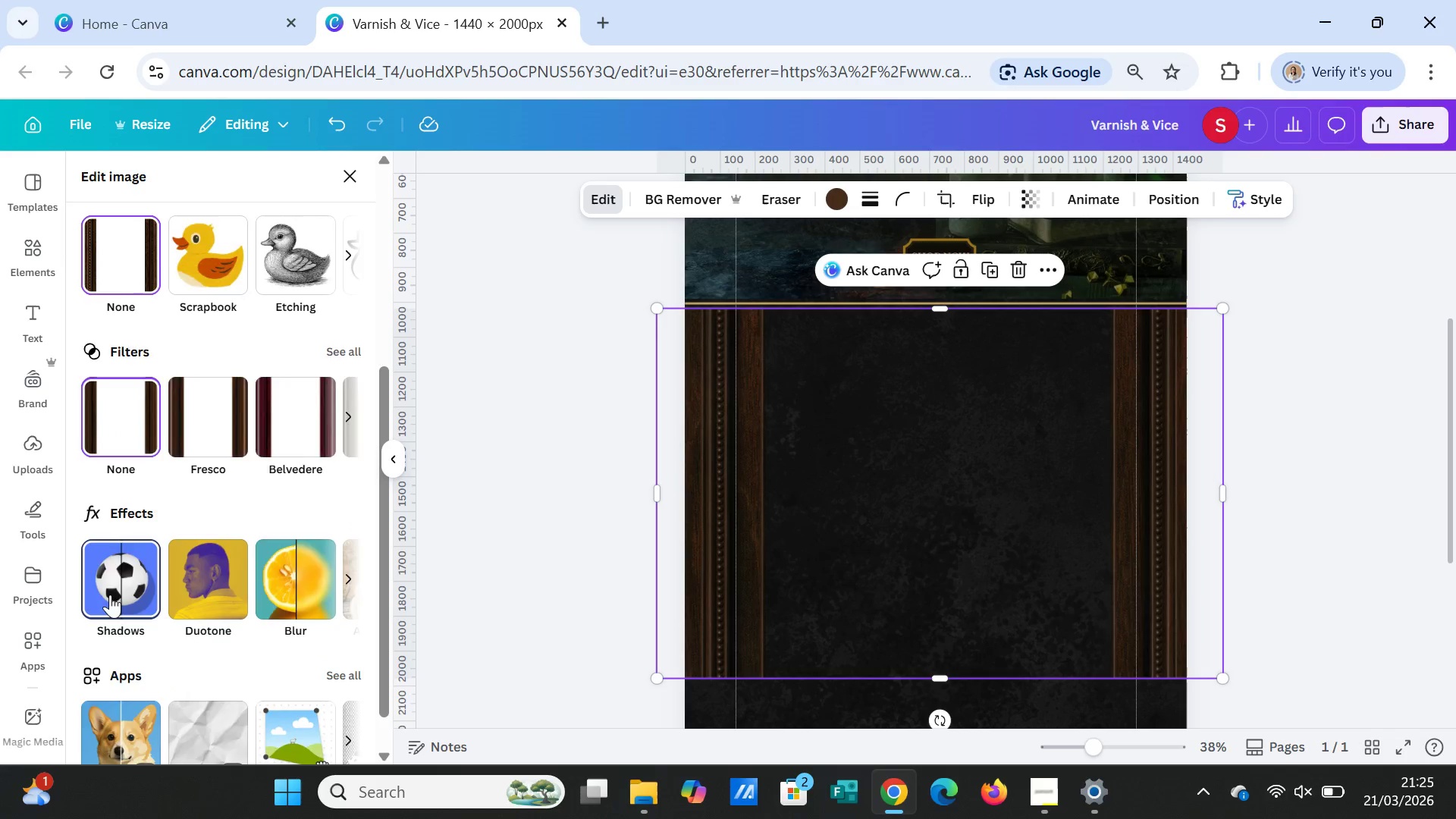 
left_click([110, 595])
 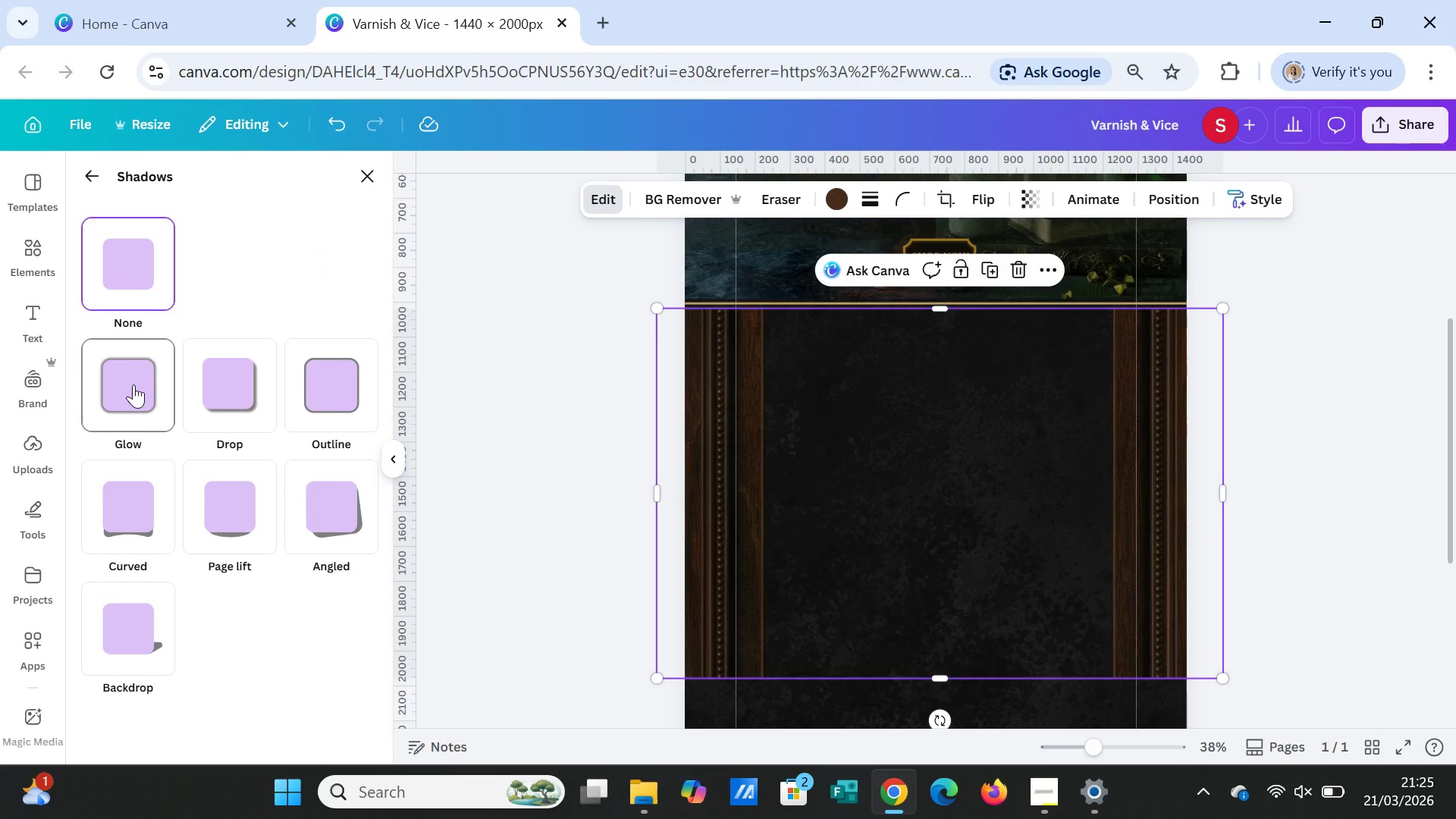 
left_click([133, 384])
 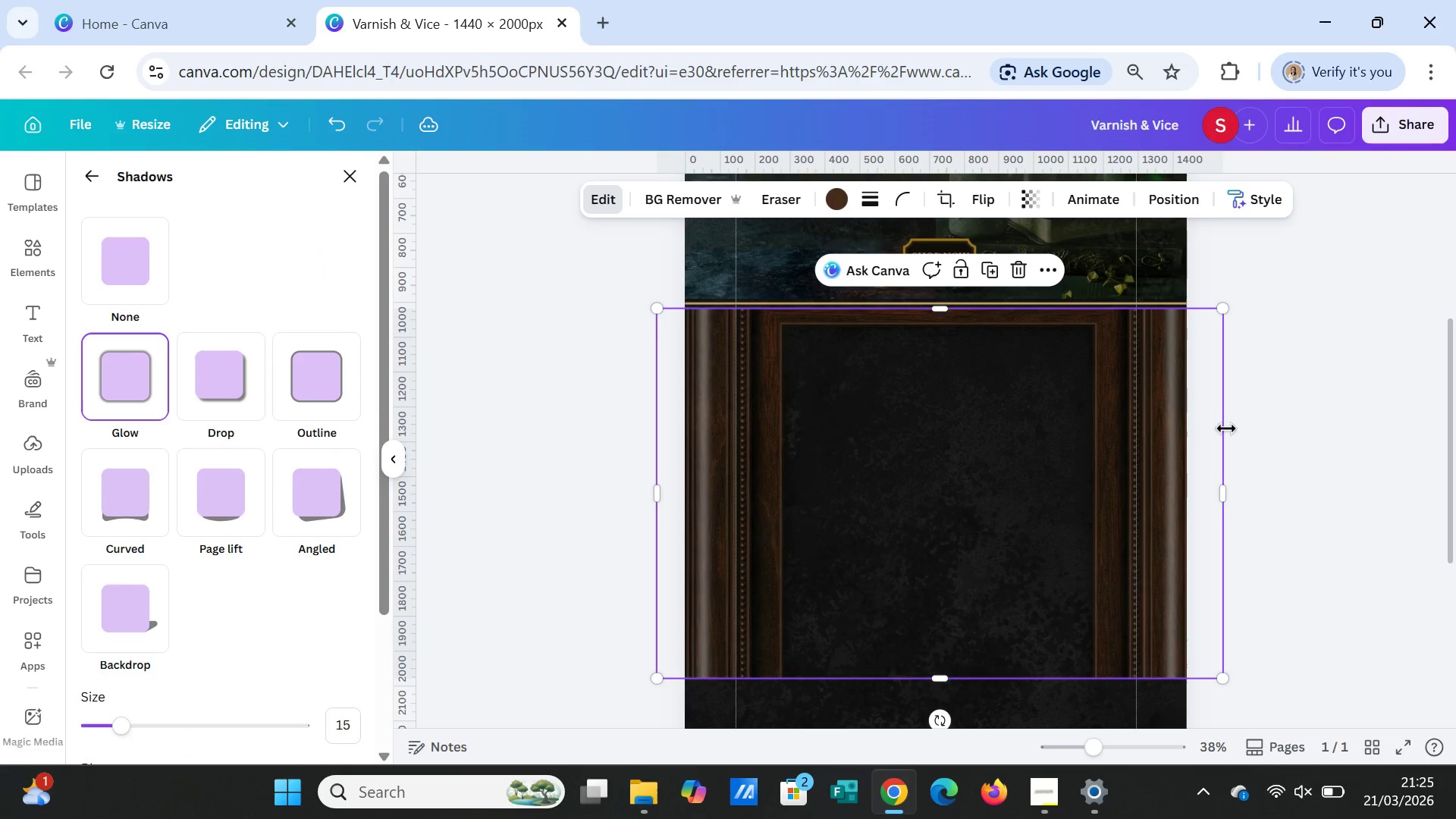 
left_click([1304, 440])
 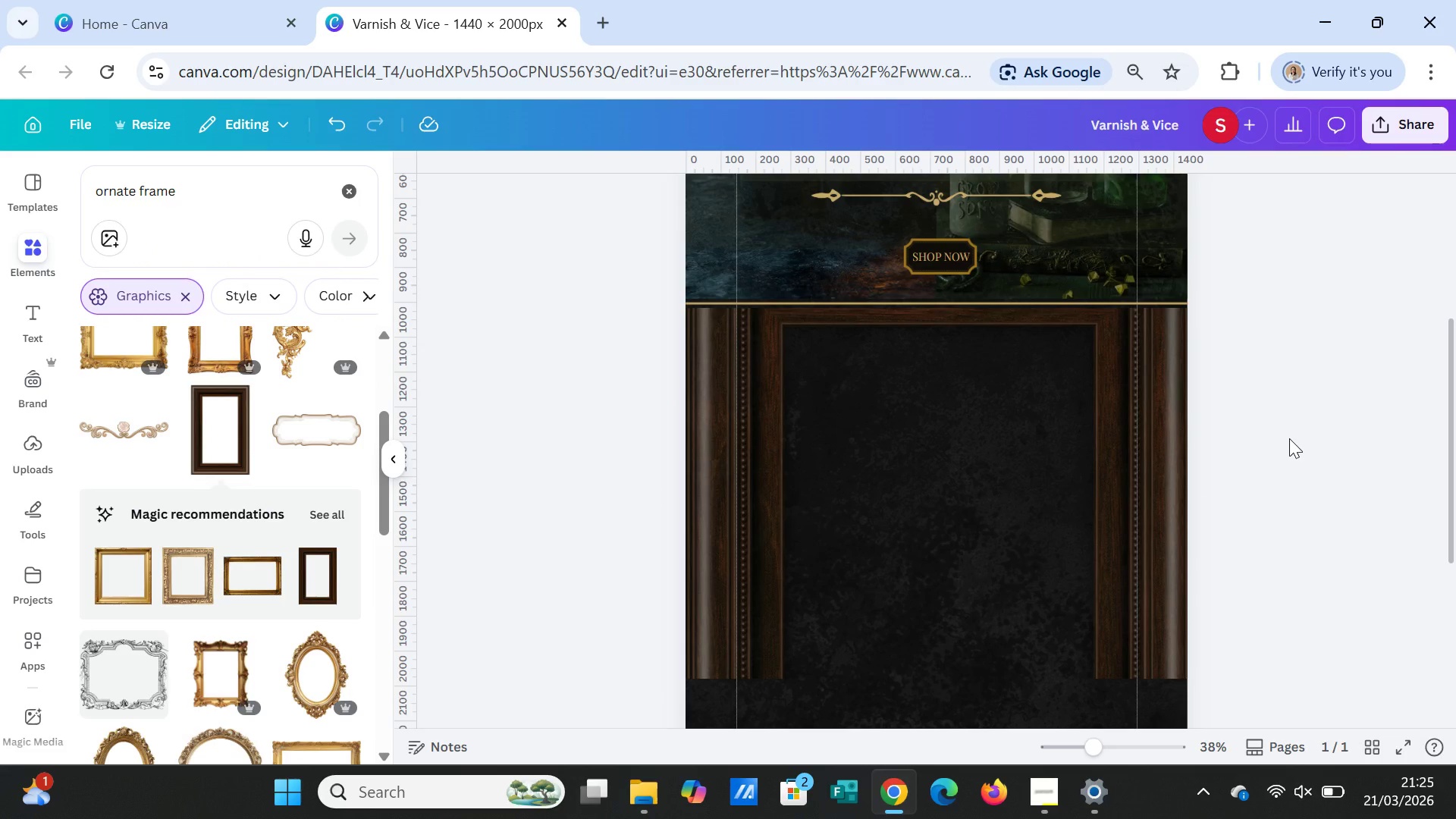 
wait(6.03)
 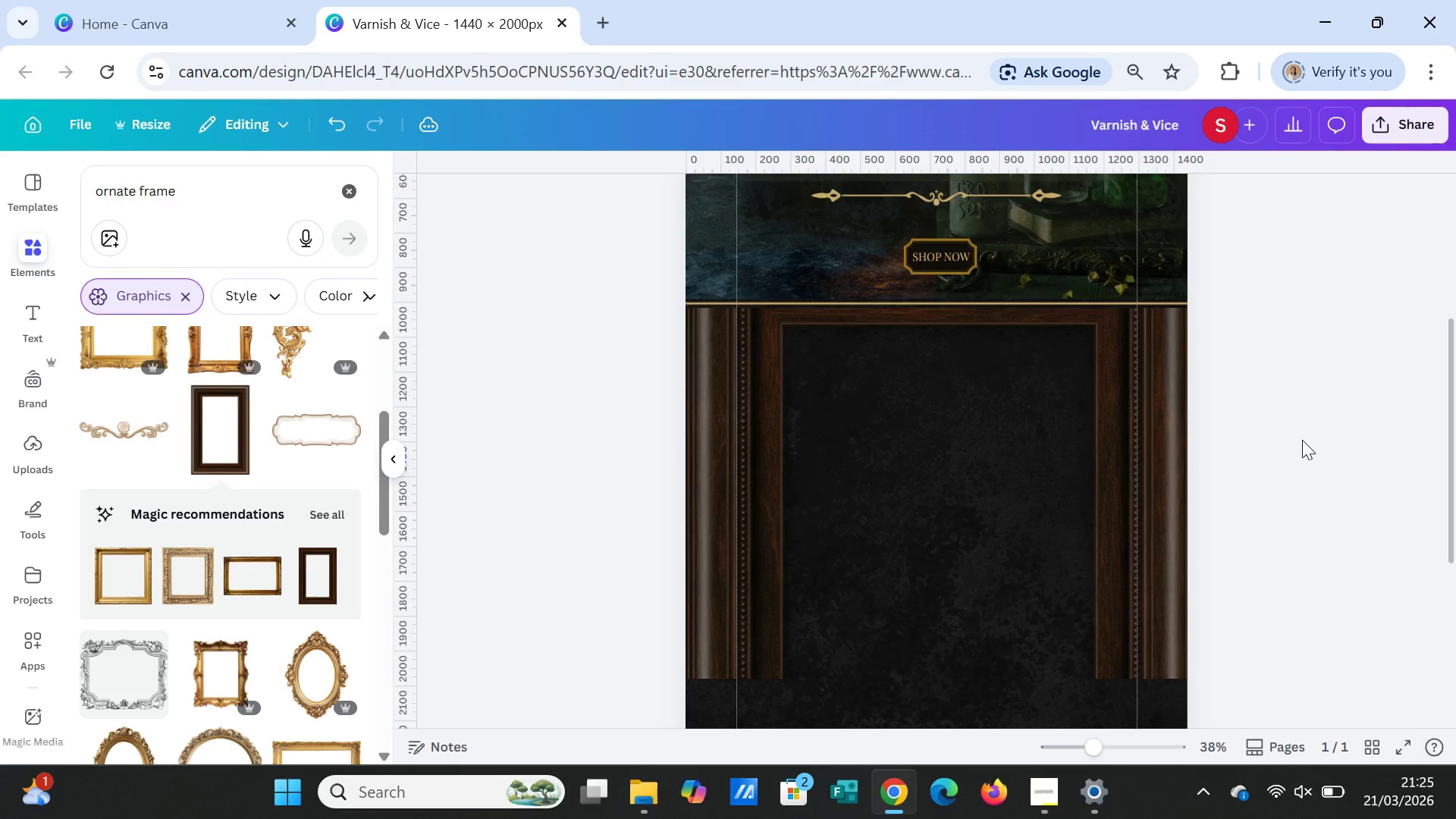 
left_click([1074, 465])
 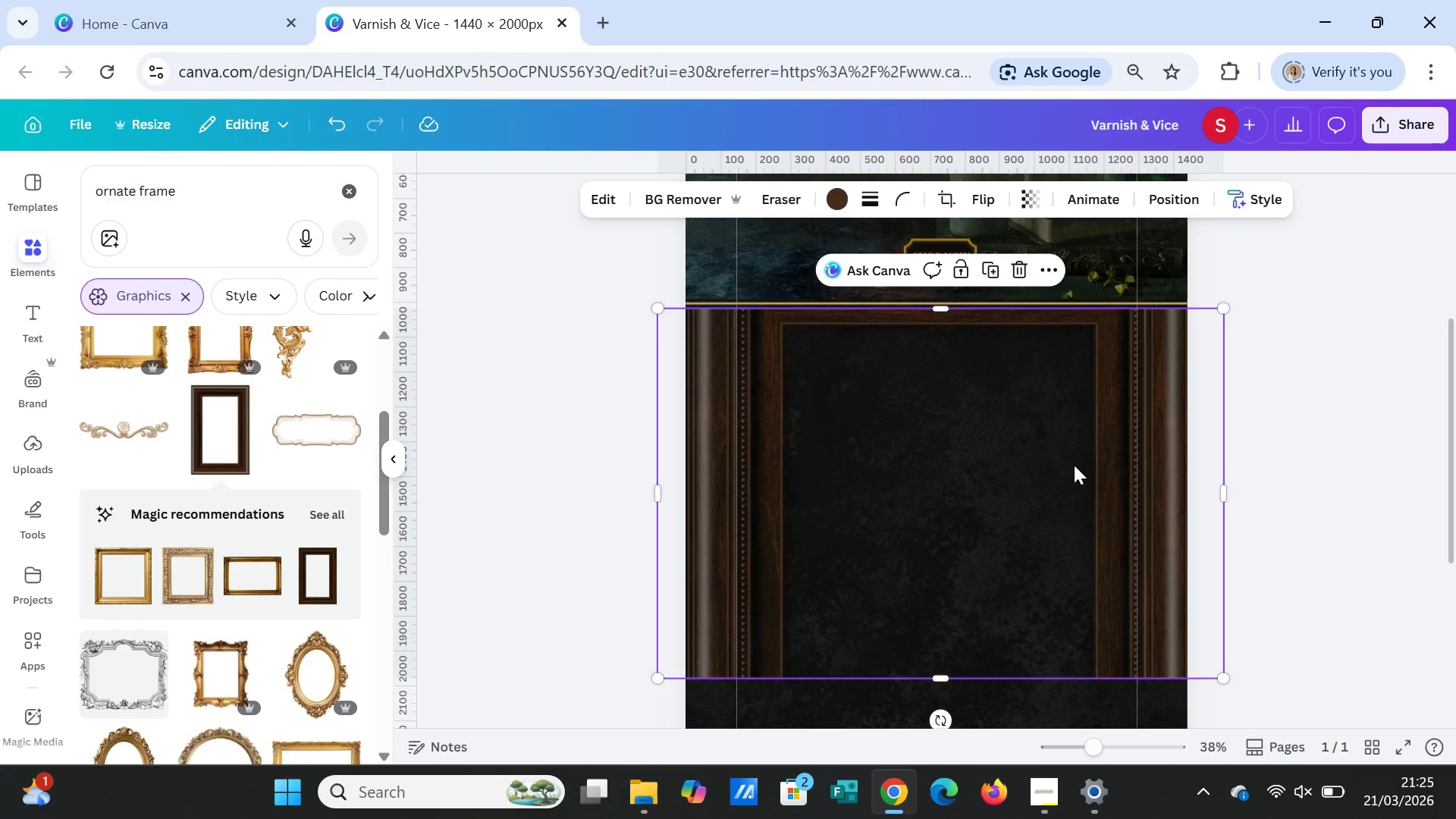 
key(Delete)
 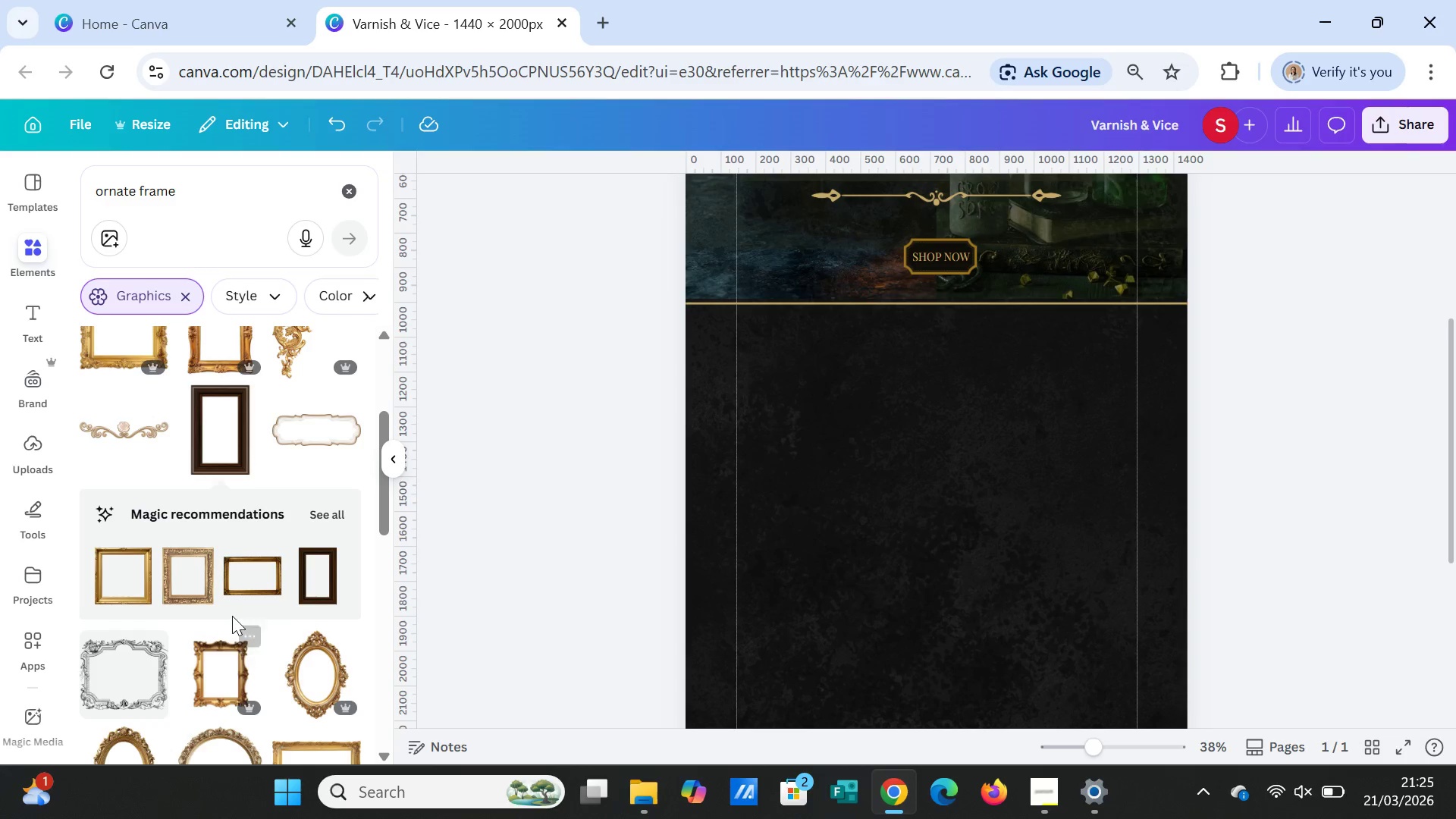 
scroll: coordinate [232, 614], scroll_direction: down, amount: 1.0
 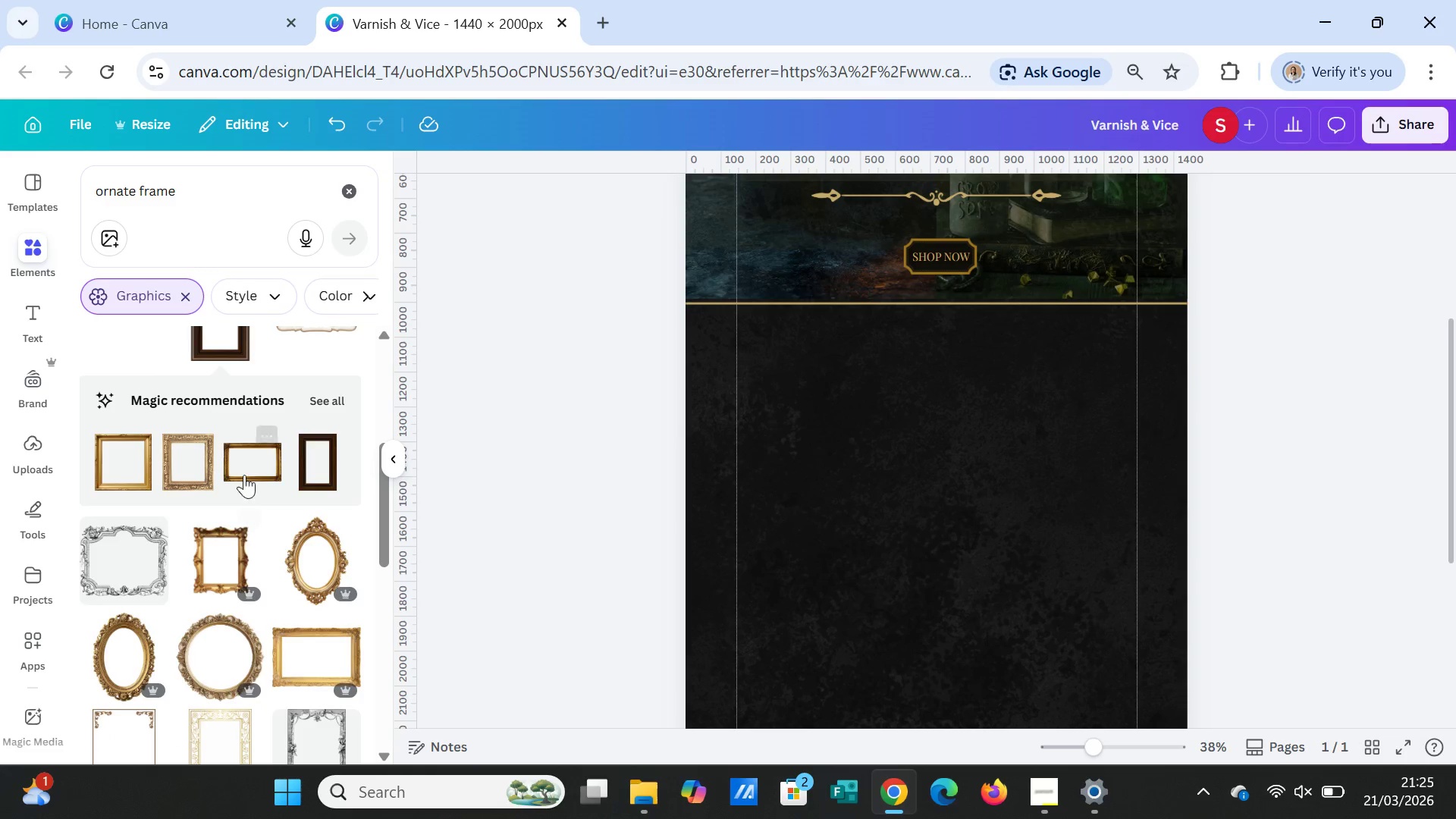 
left_click([252, 463])
 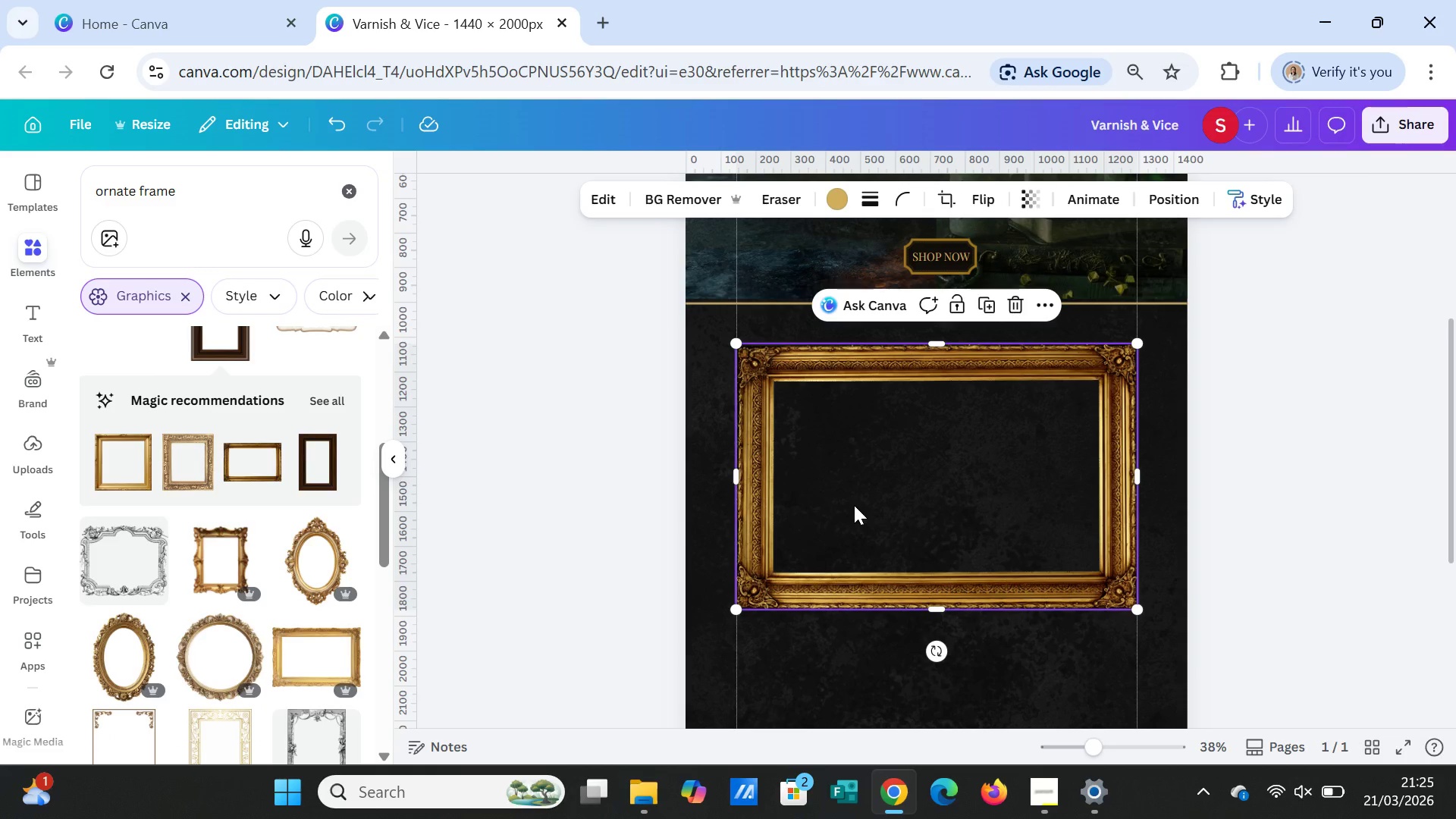 
left_click_drag(start_coordinate=[834, 489], to_coordinate=[834, 455])
 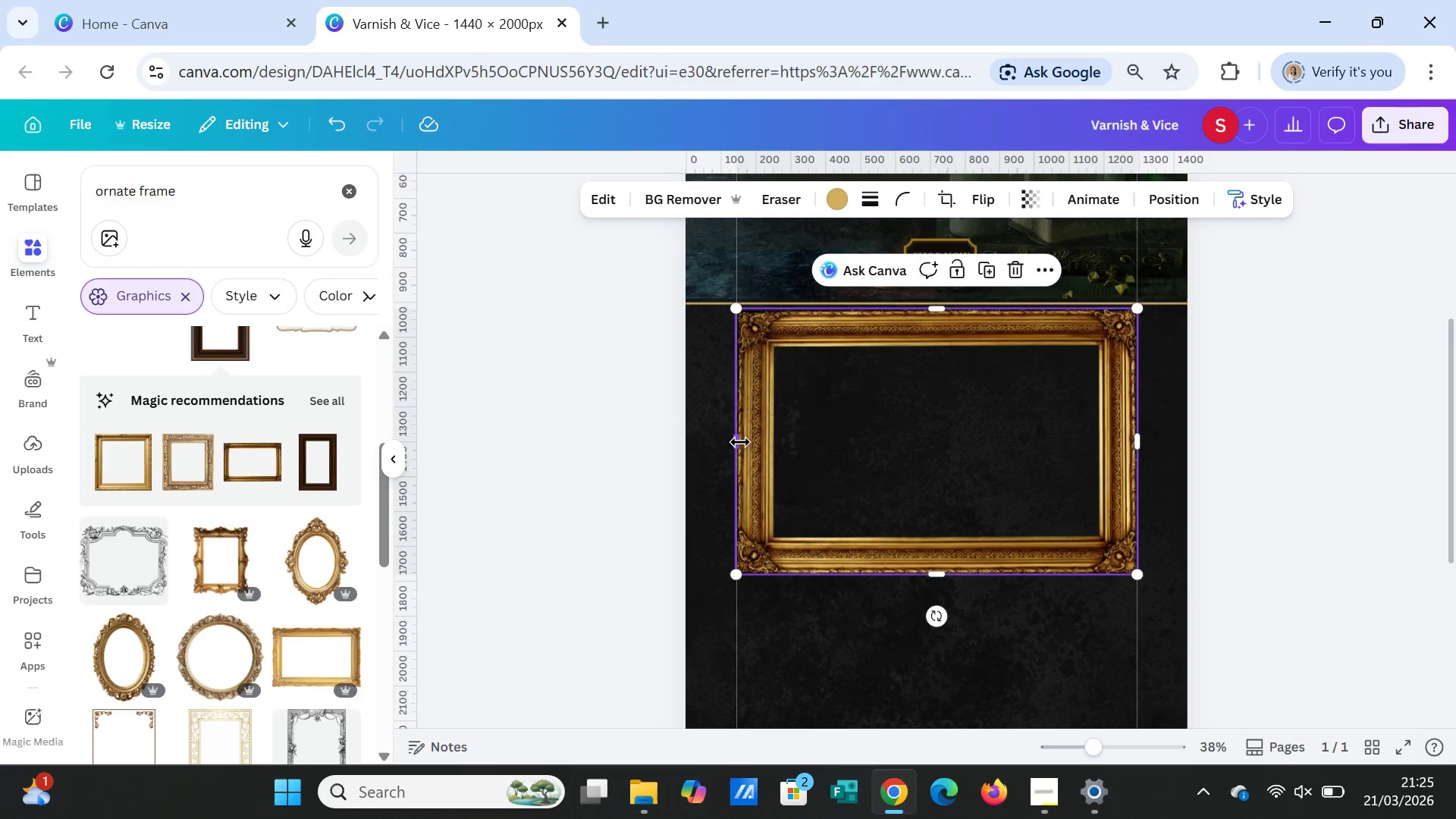 
left_click_drag(start_coordinate=[738, 441], to_coordinate=[673, 443])
 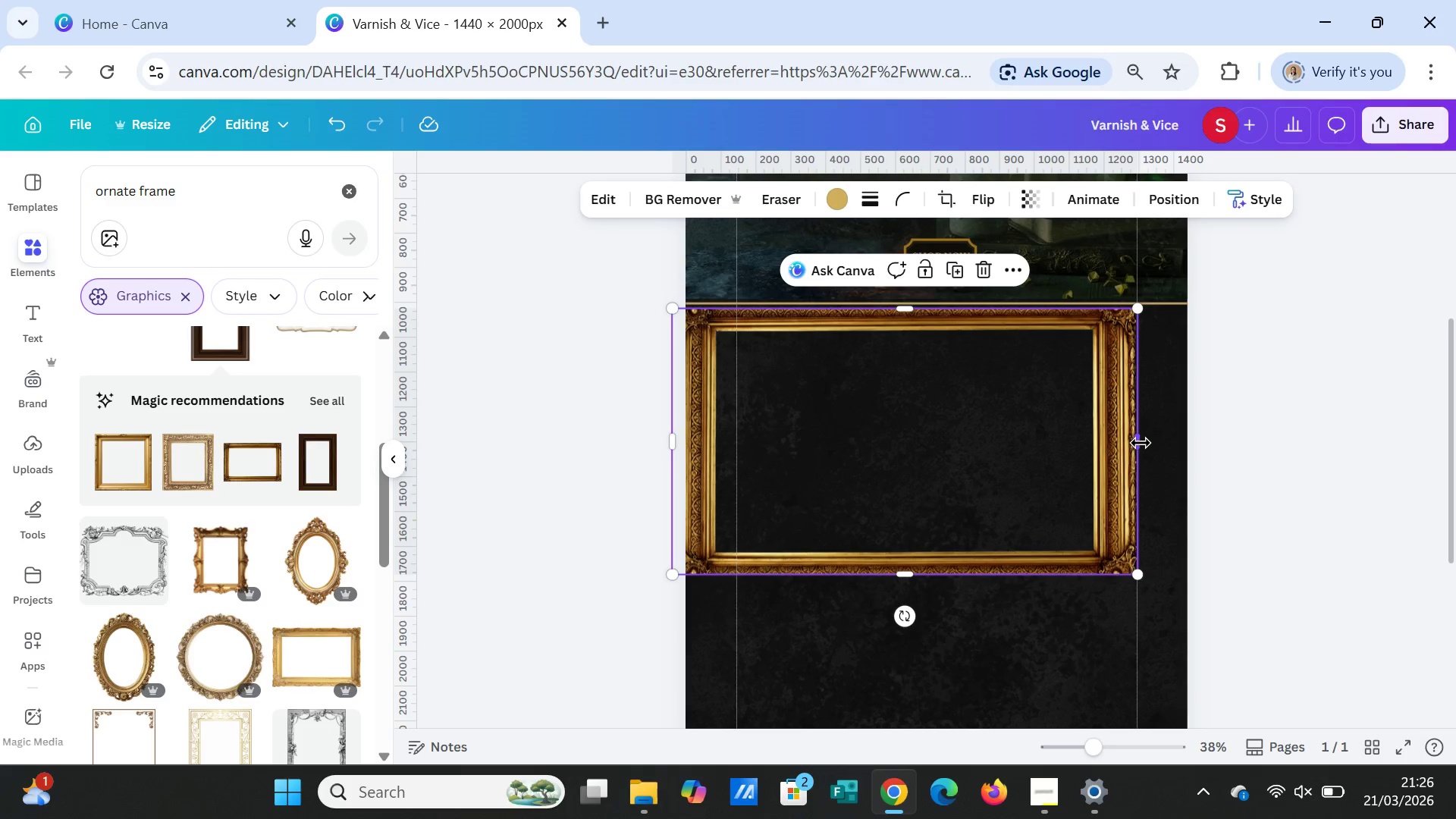 
left_click_drag(start_coordinate=[1141, 443], to_coordinate=[1201, 444])
 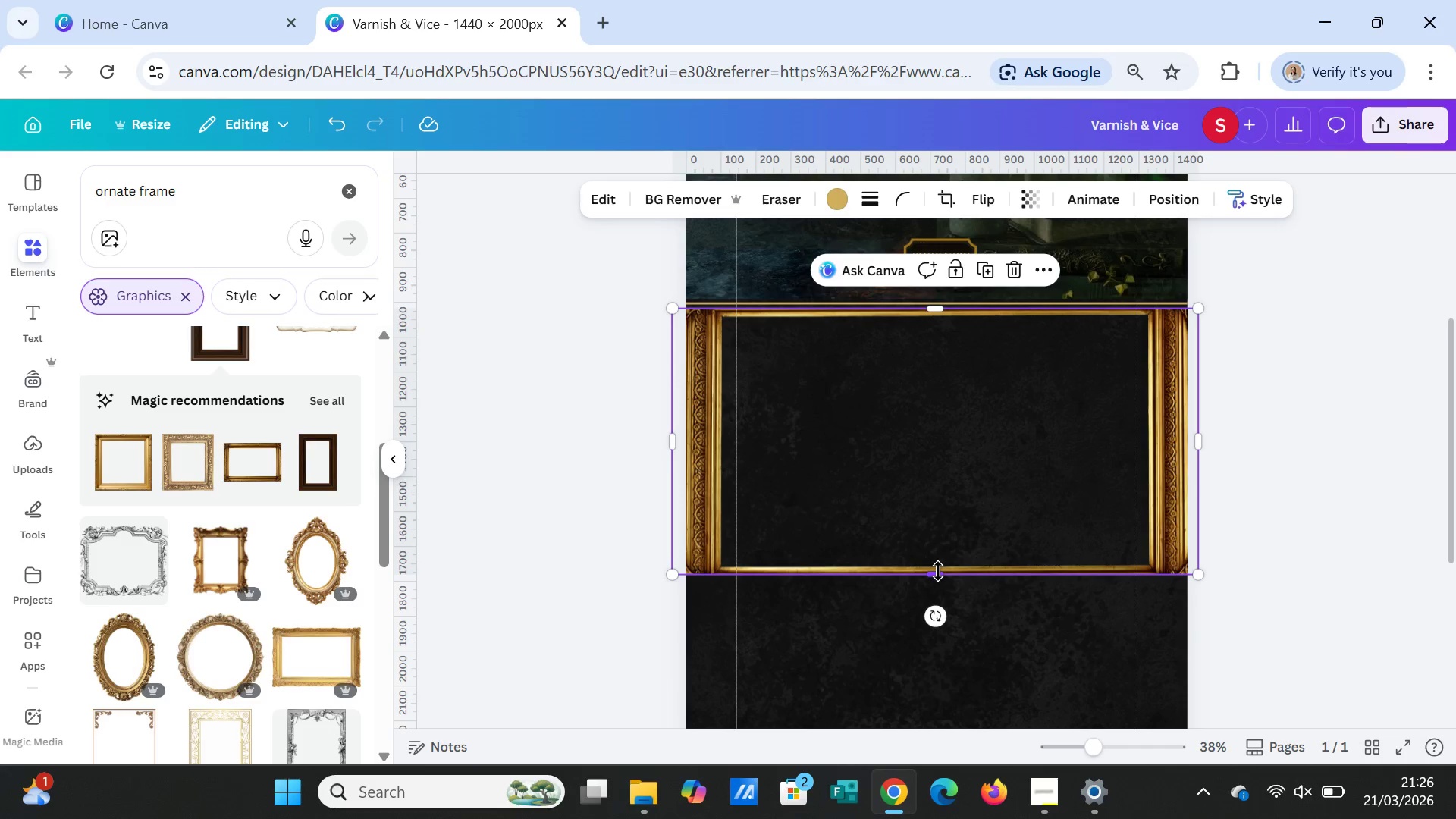 
left_click_drag(start_coordinate=[938, 571], to_coordinate=[937, 618])
 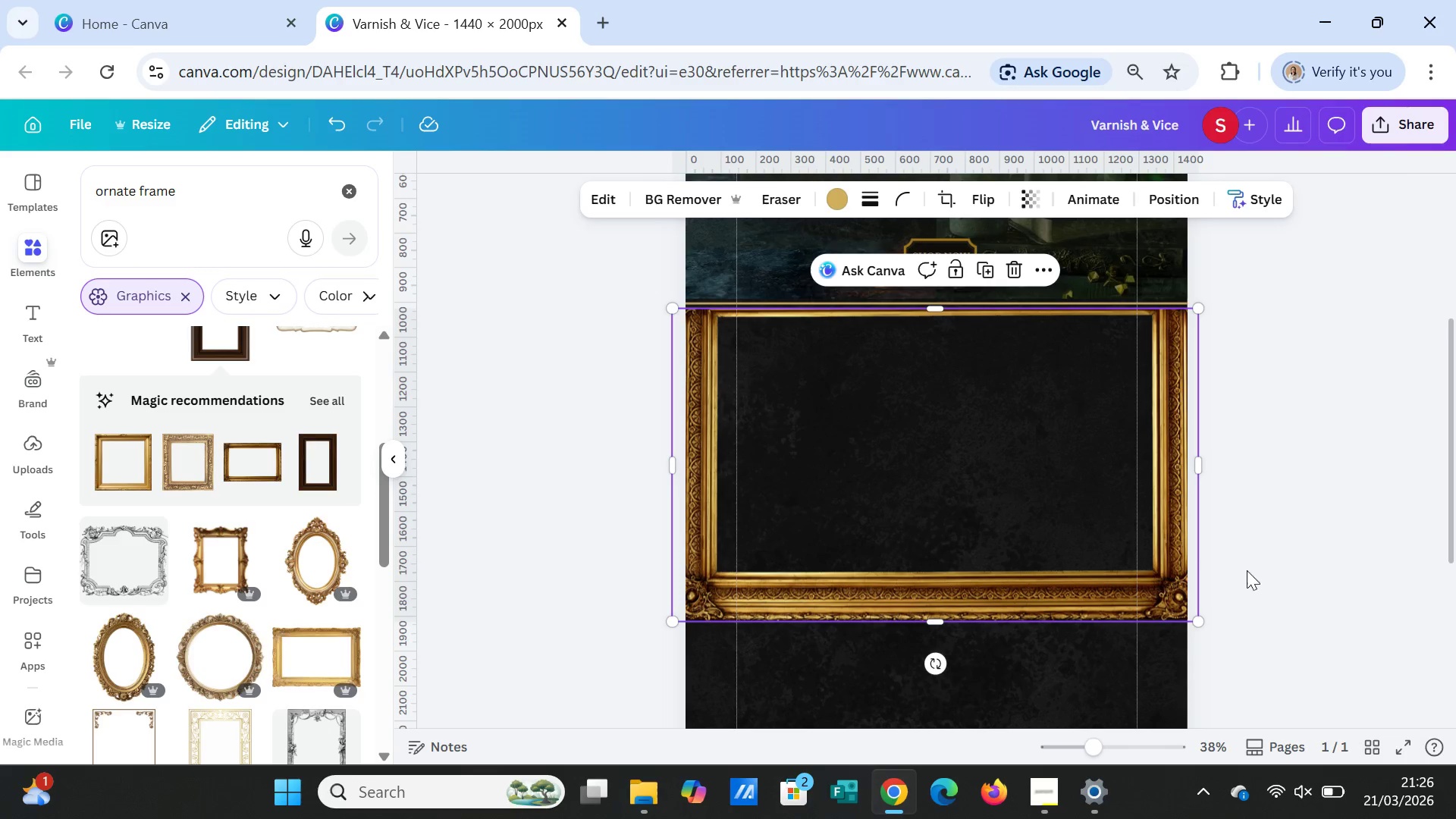 
left_click([1341, 549])
 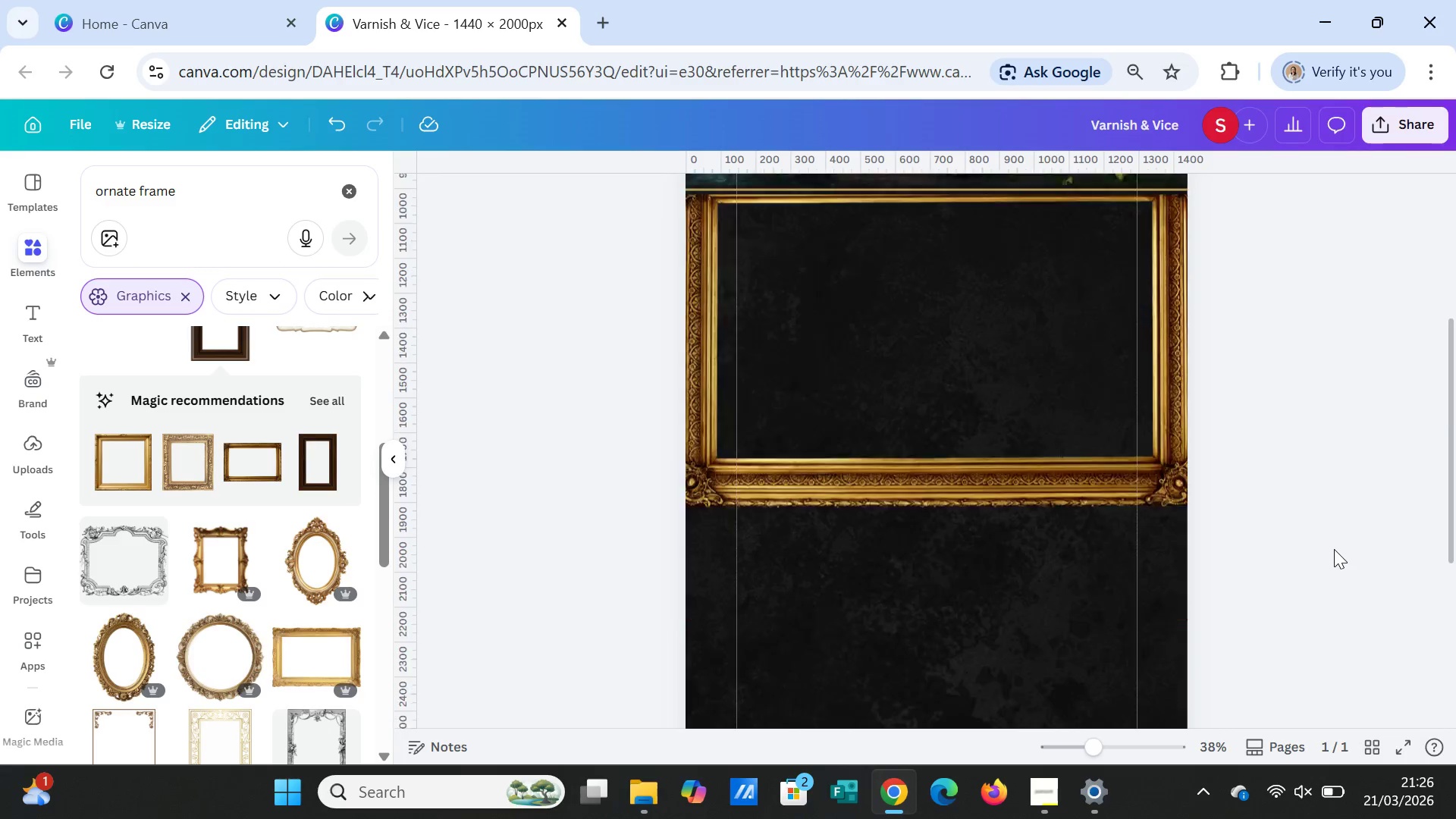 
scroll: coordinate [1334, 549], scroll_direction: down, amount: 2.0
 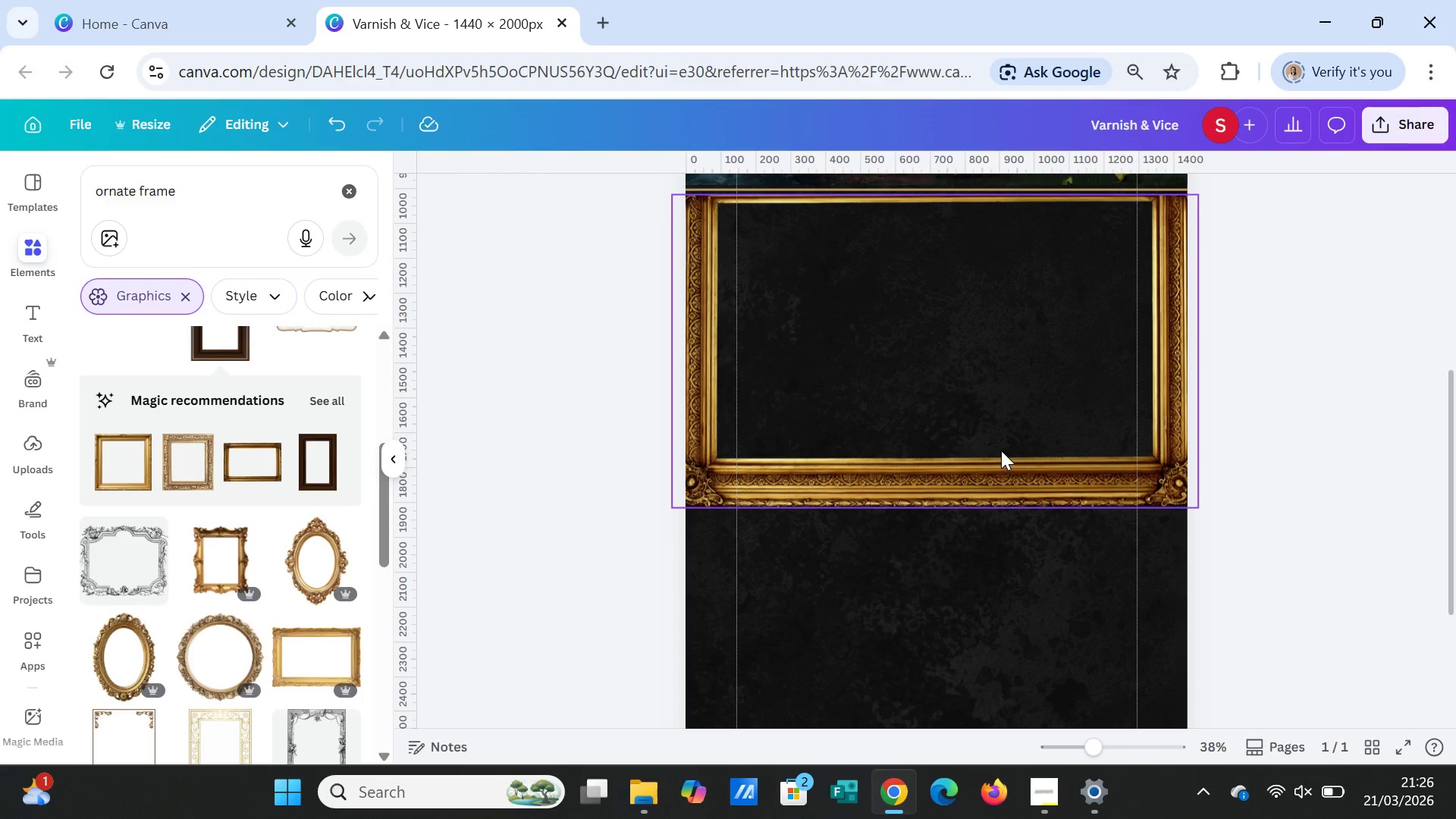 
left_click([1001, 450])
 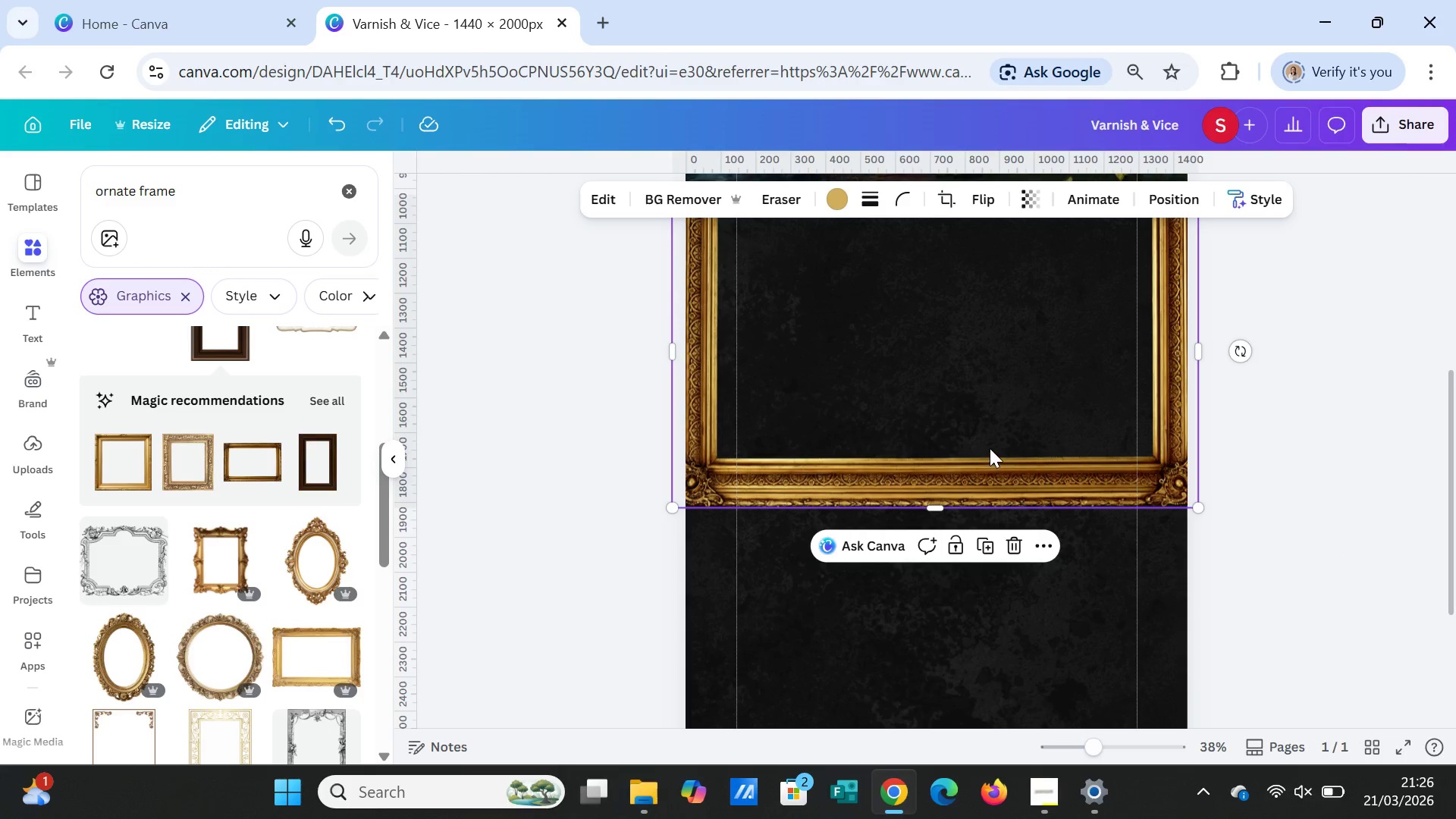 
left_click_drag(start_coordinate=[990, 448], to_coordinate=[991, 482])
 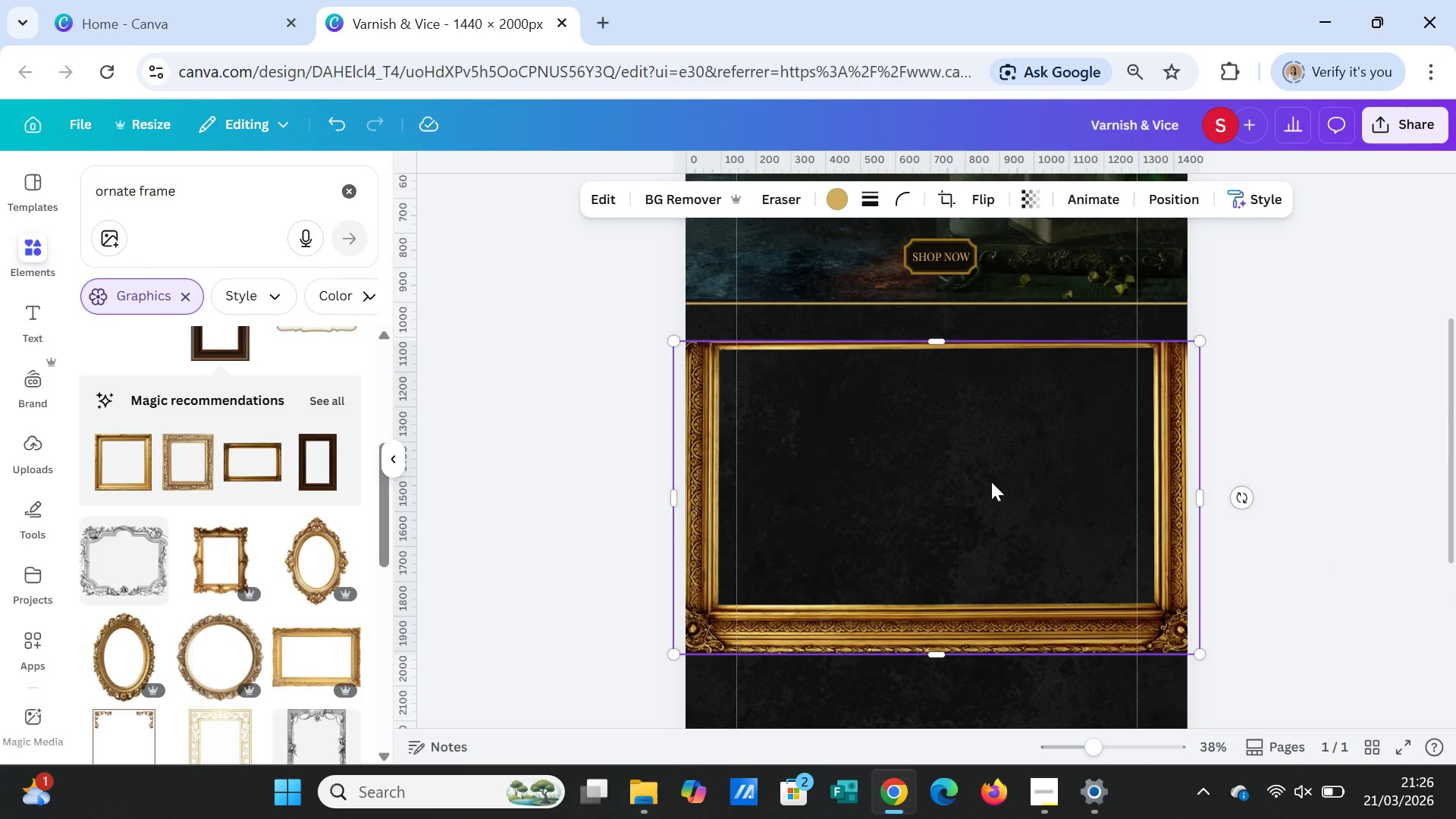 
scroll: coordinate [991, 482], scroll_direction: up, amount: 1.0
 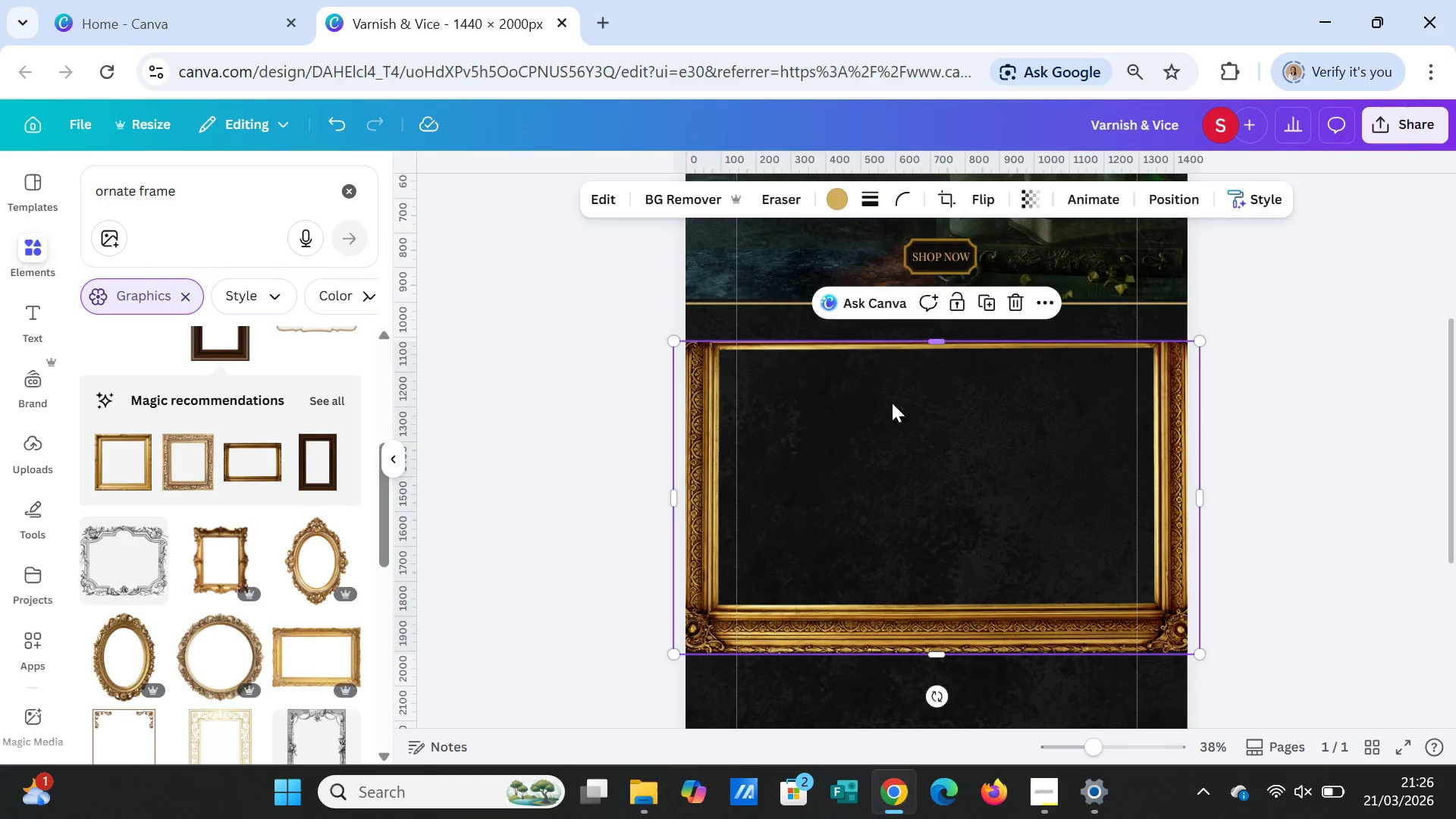 
left_click_drag(start_coordinate=[888, 416], to_coordinate=[887, 410])
 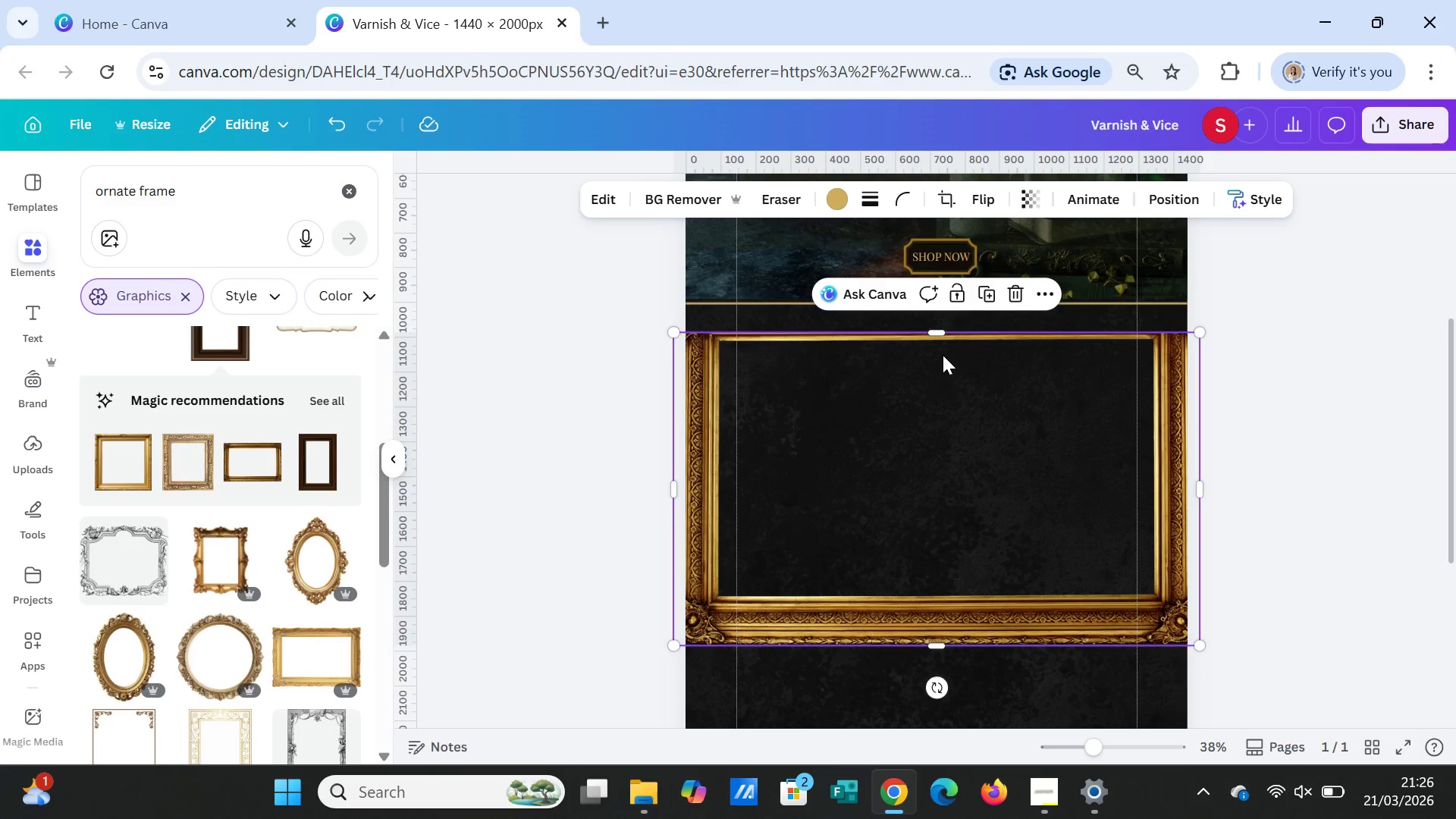 
left_click_drag(start_coordinate=[937, 334], to_coordinate=[937, 308])
 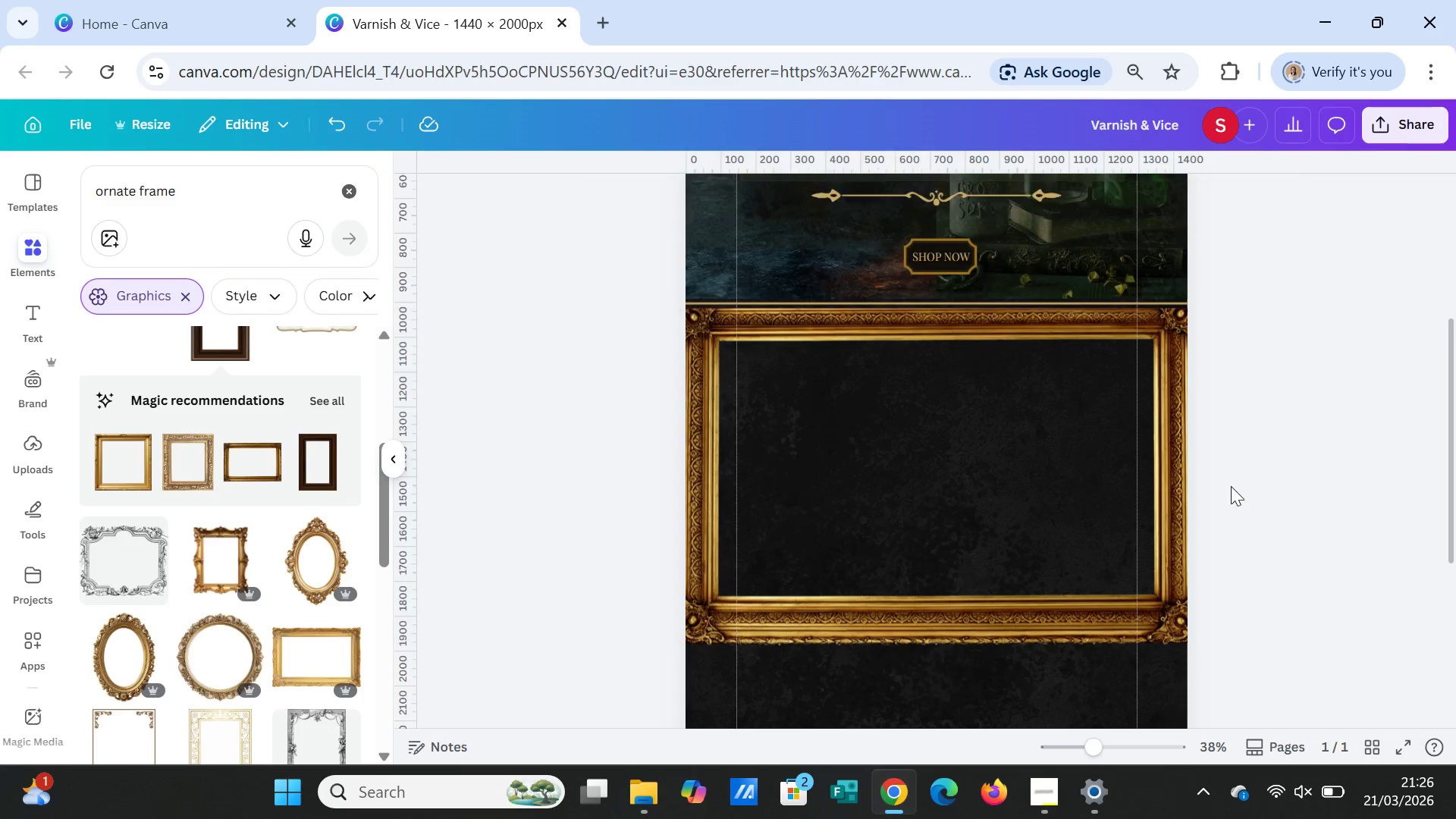 
left_click([1291, 421])
 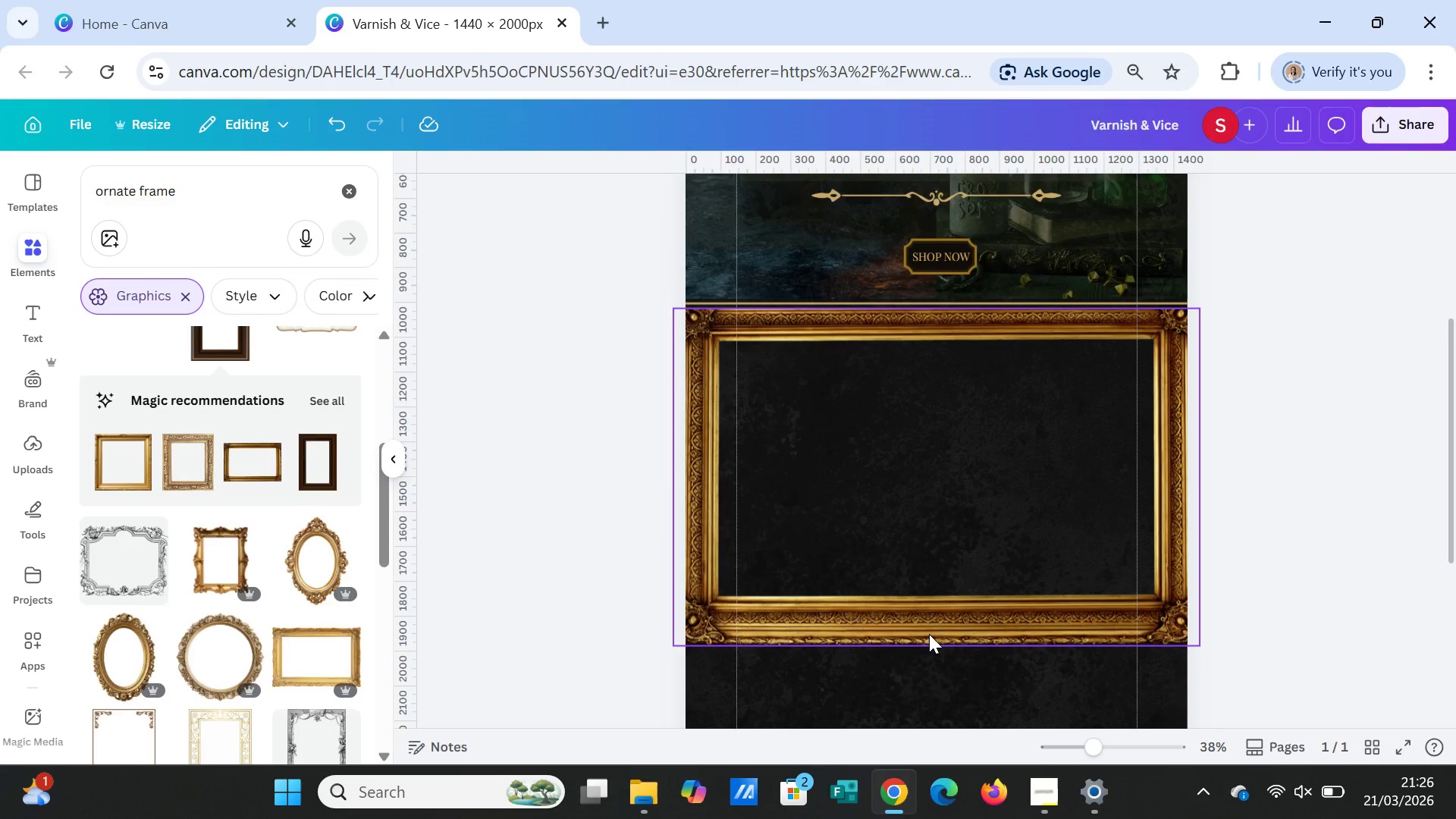 
left_click([930, 631])
 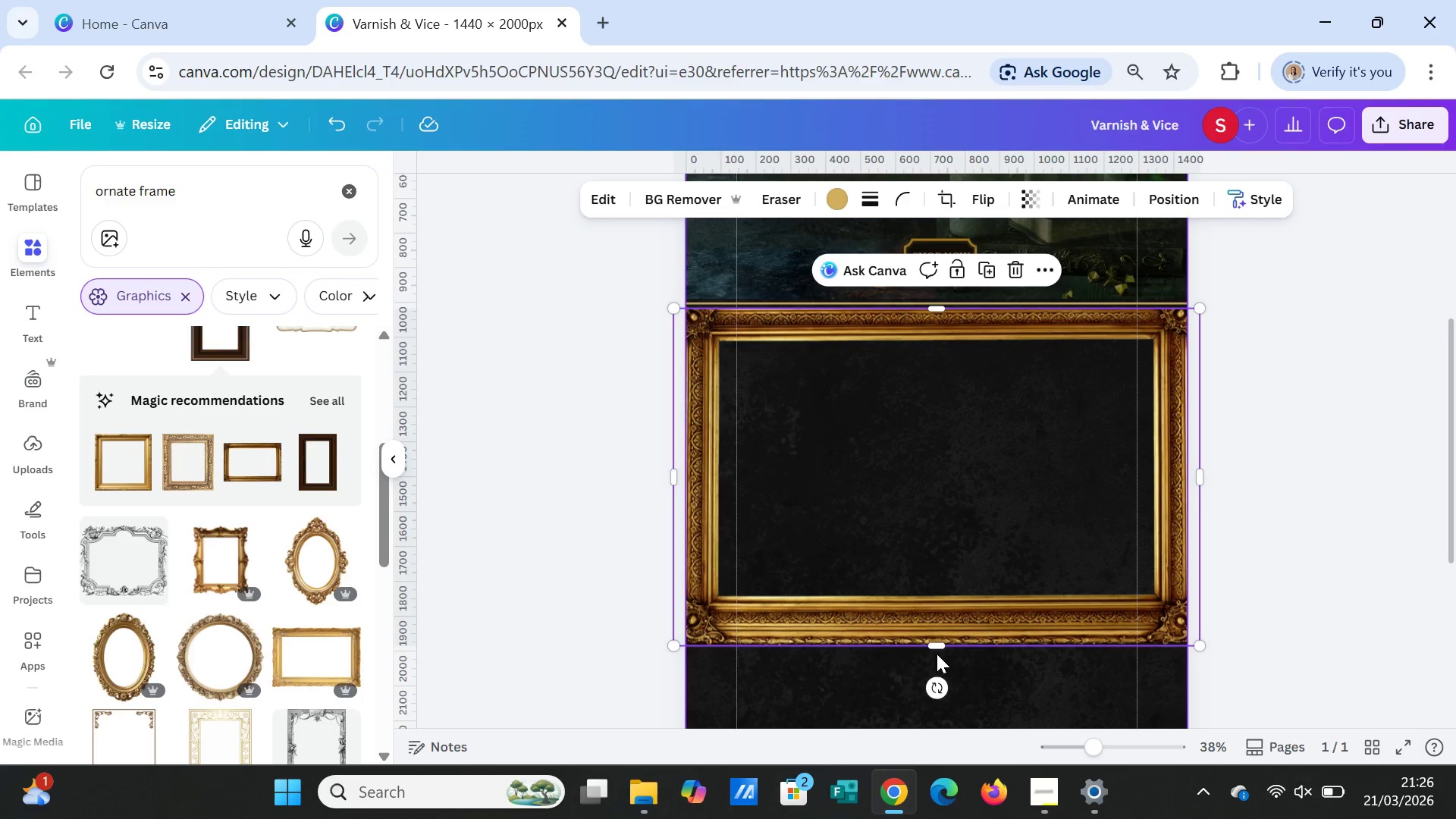 
left_click_drag(start_coordinate=[936, 645], to_coordinate=[936, 597])
 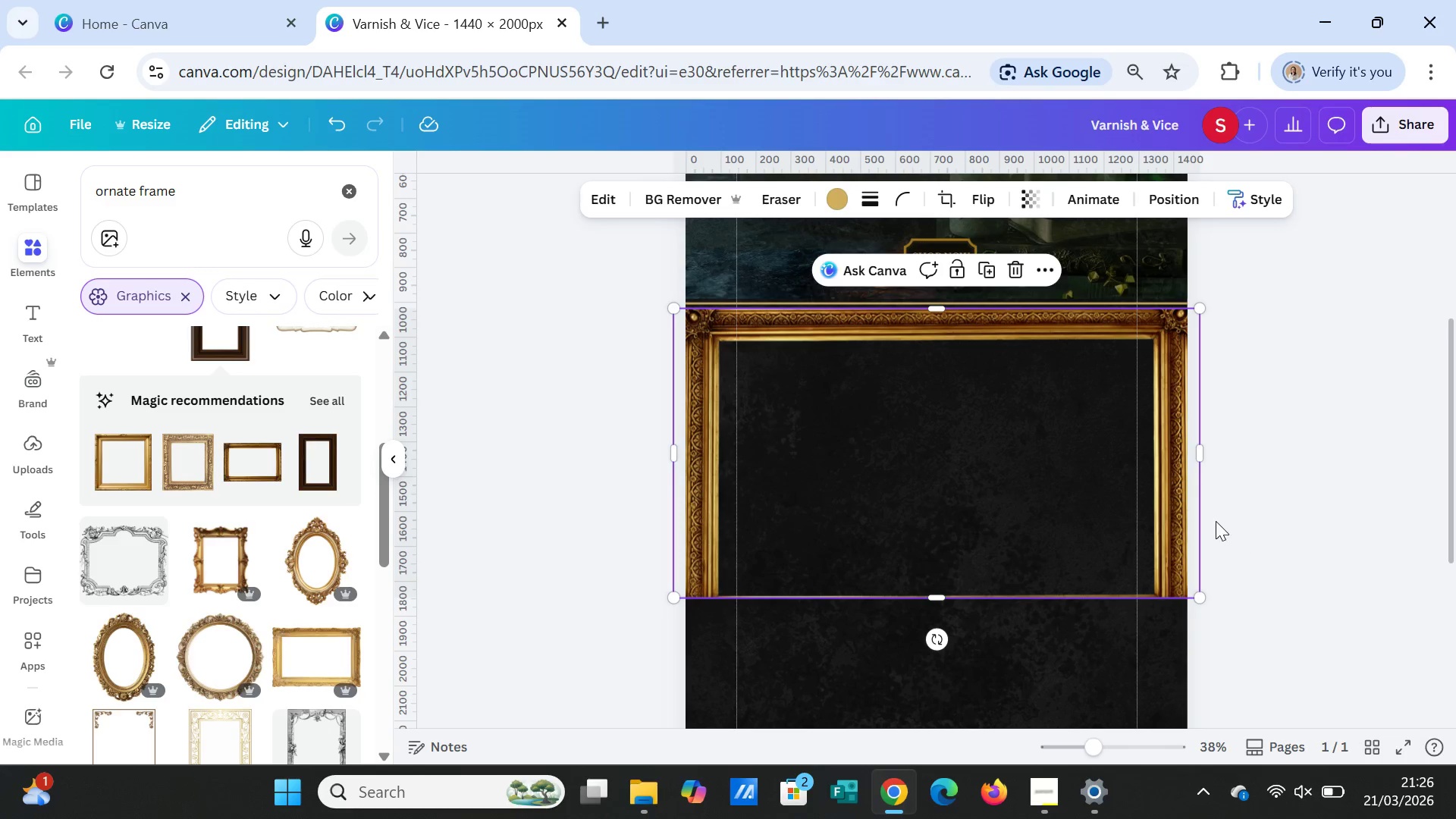 
left_click([1216, 521])
 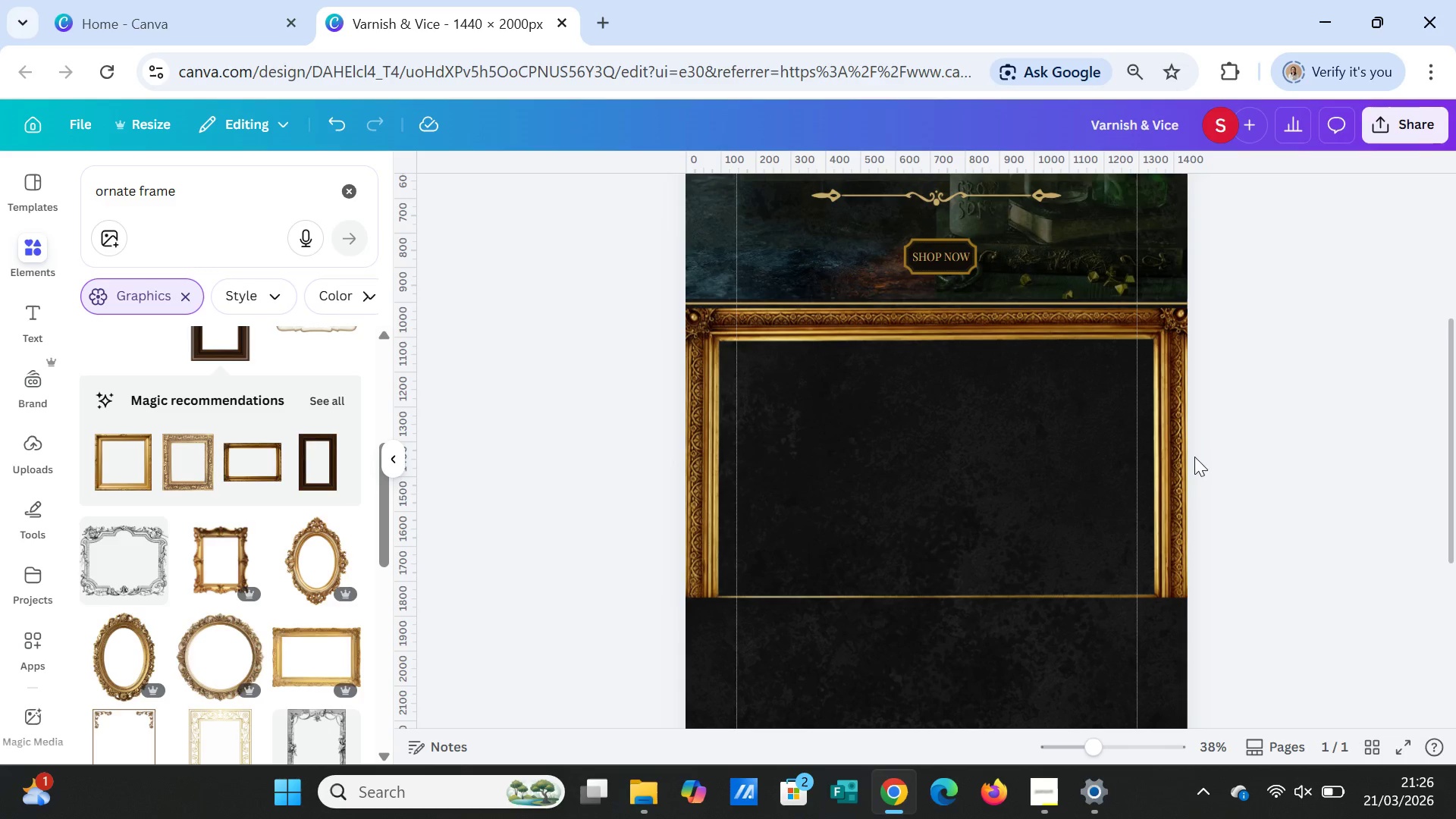 
left_click([1302, 415])
 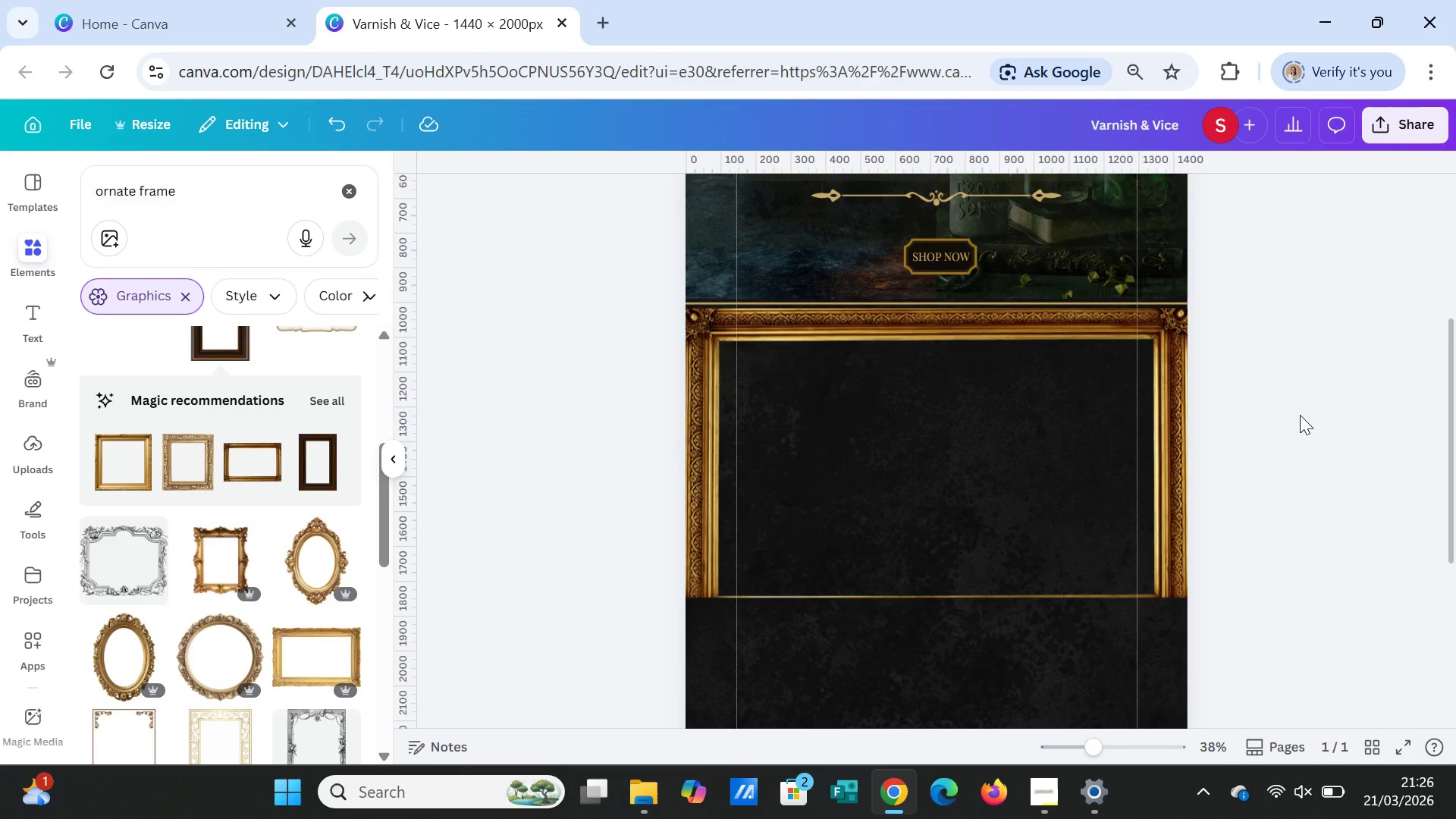 
left_click([1099, 456])
 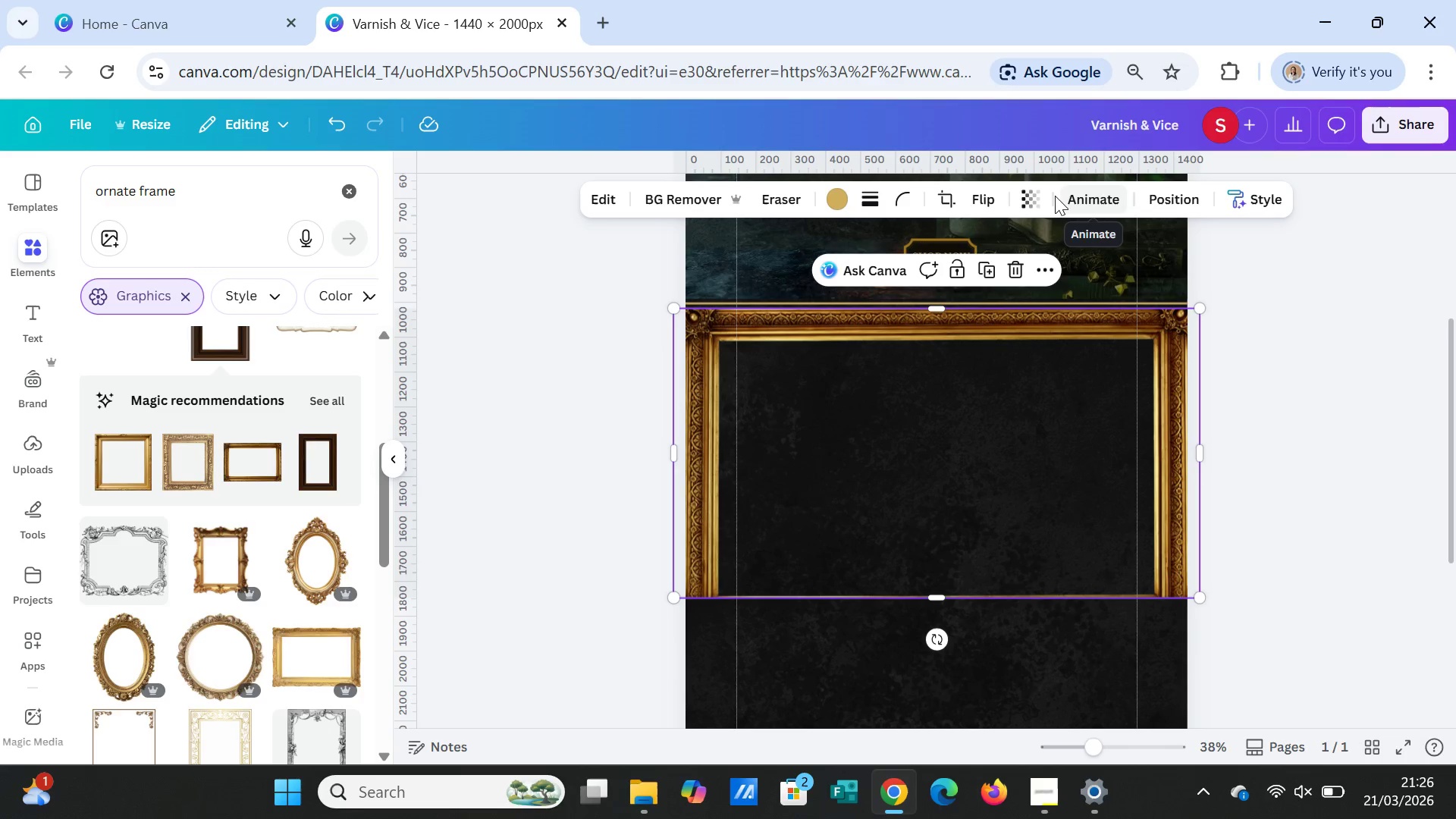 
left_click([1028, 192])
 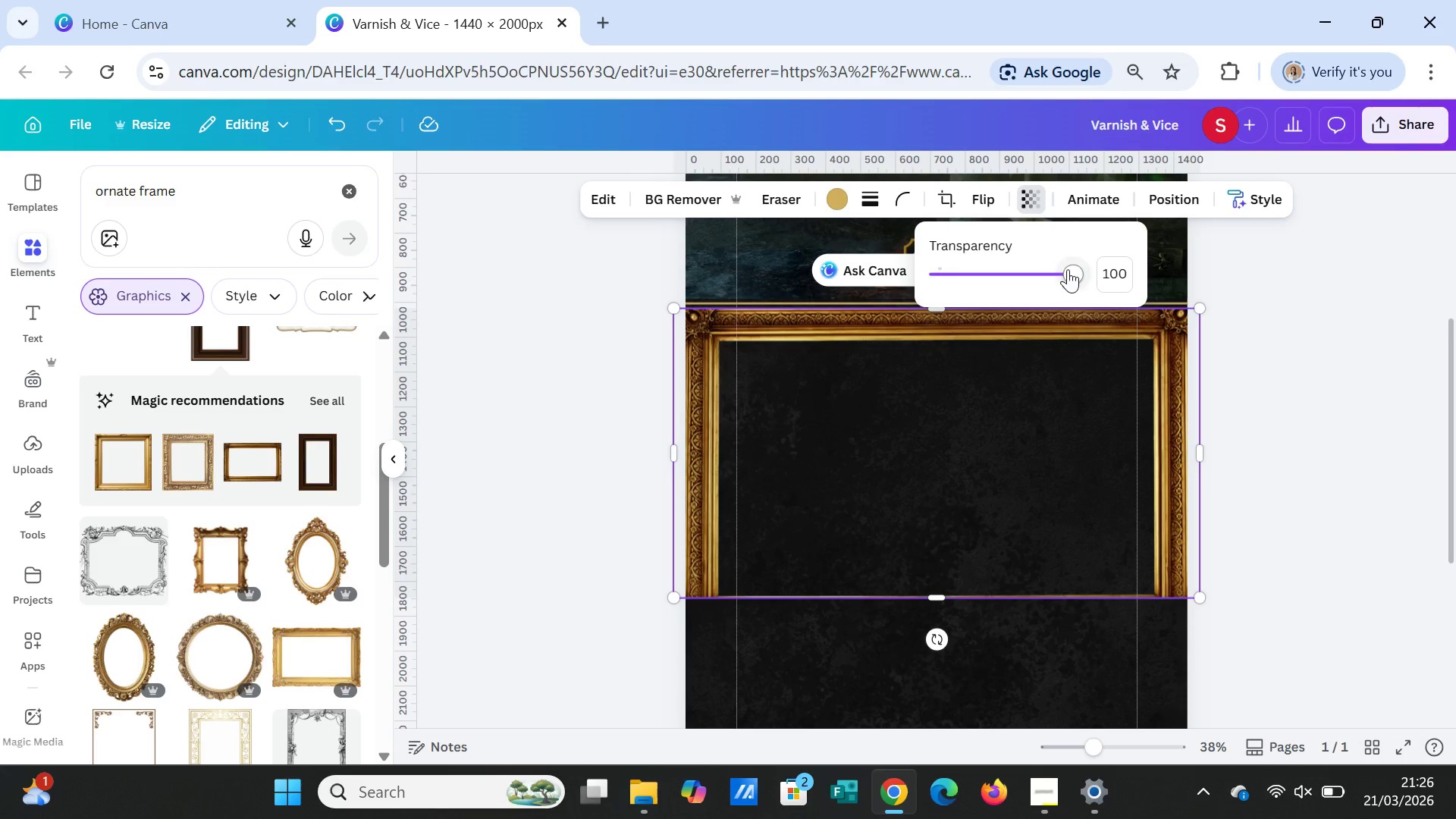 
left_click_drag(start_coordinate=[1068, 269], to_coordinate=[1008, 265])
 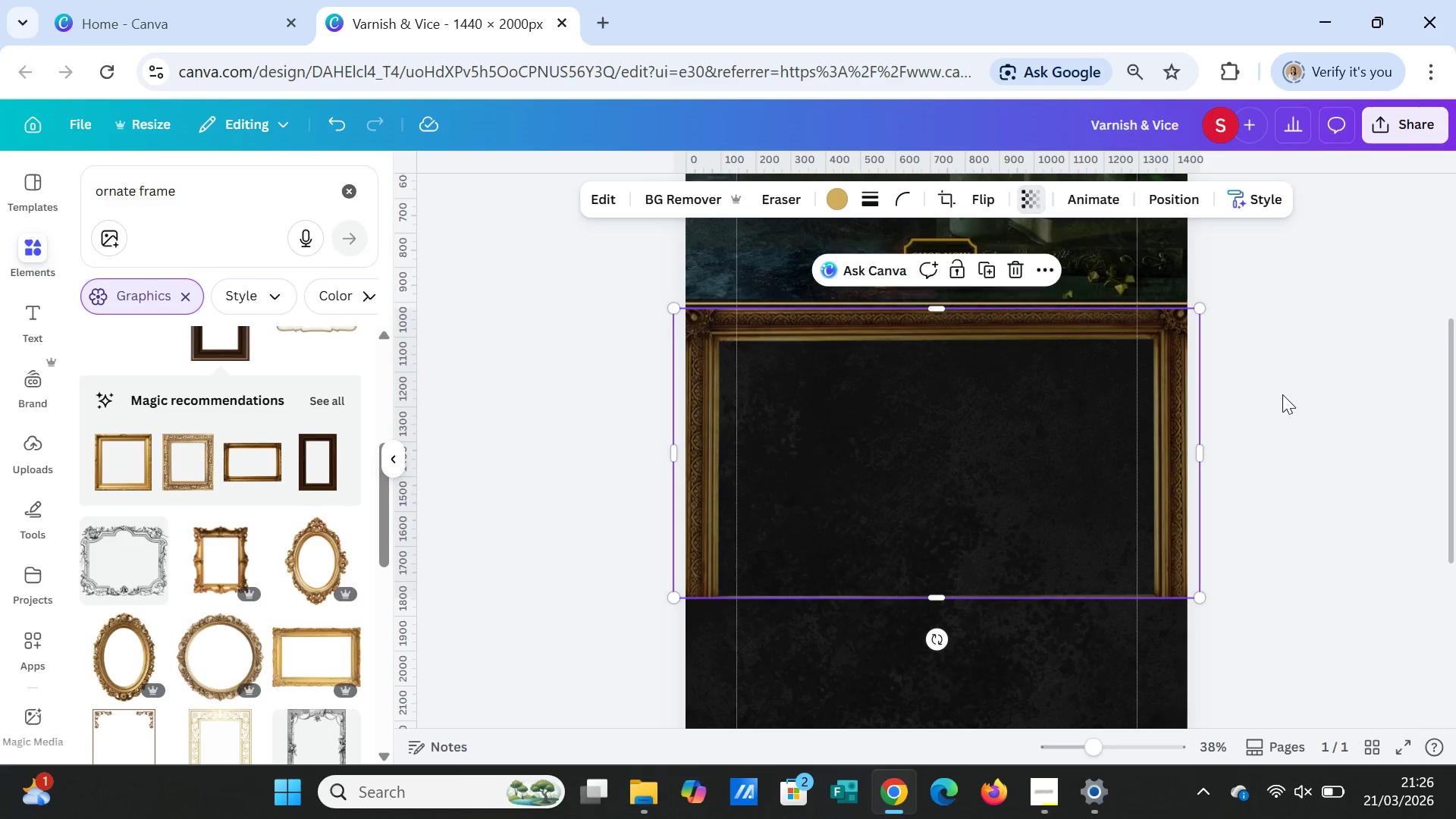 
left_click([1282, 394])
 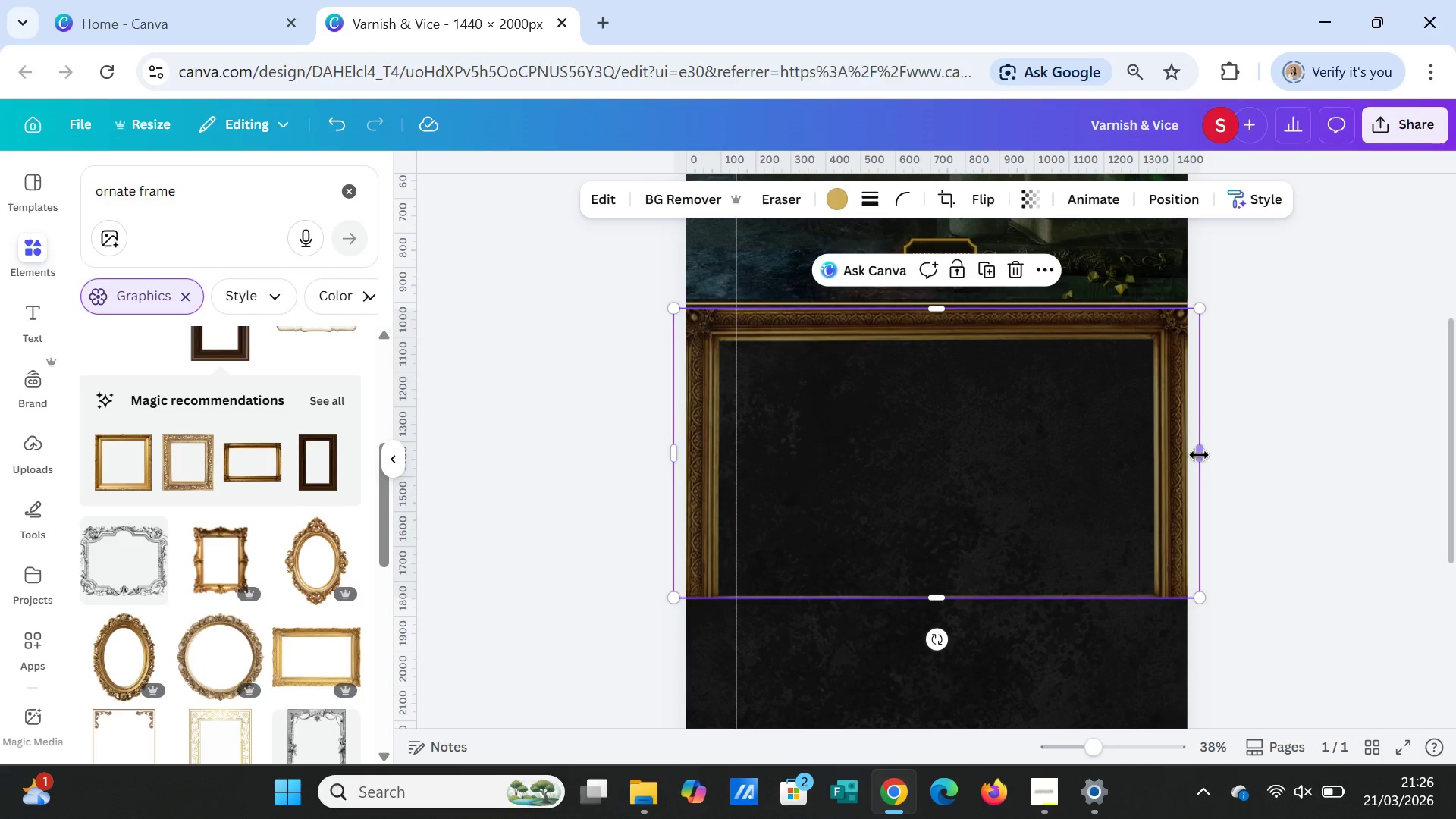 
left_click_drag(start_coordinate=[1199, 455], to_coordinate=[1188, 451])
 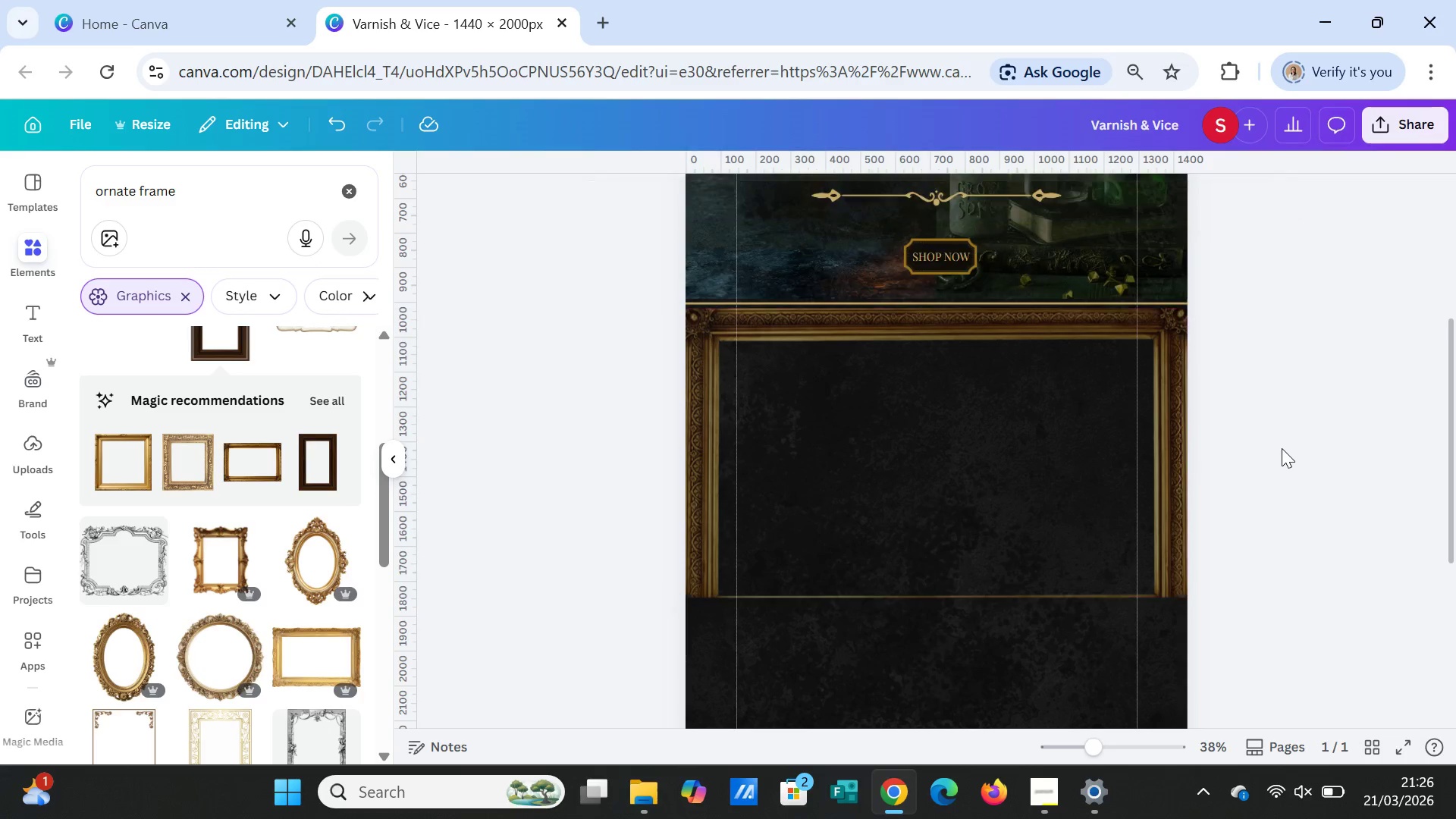 
left_click([1282, 448])
 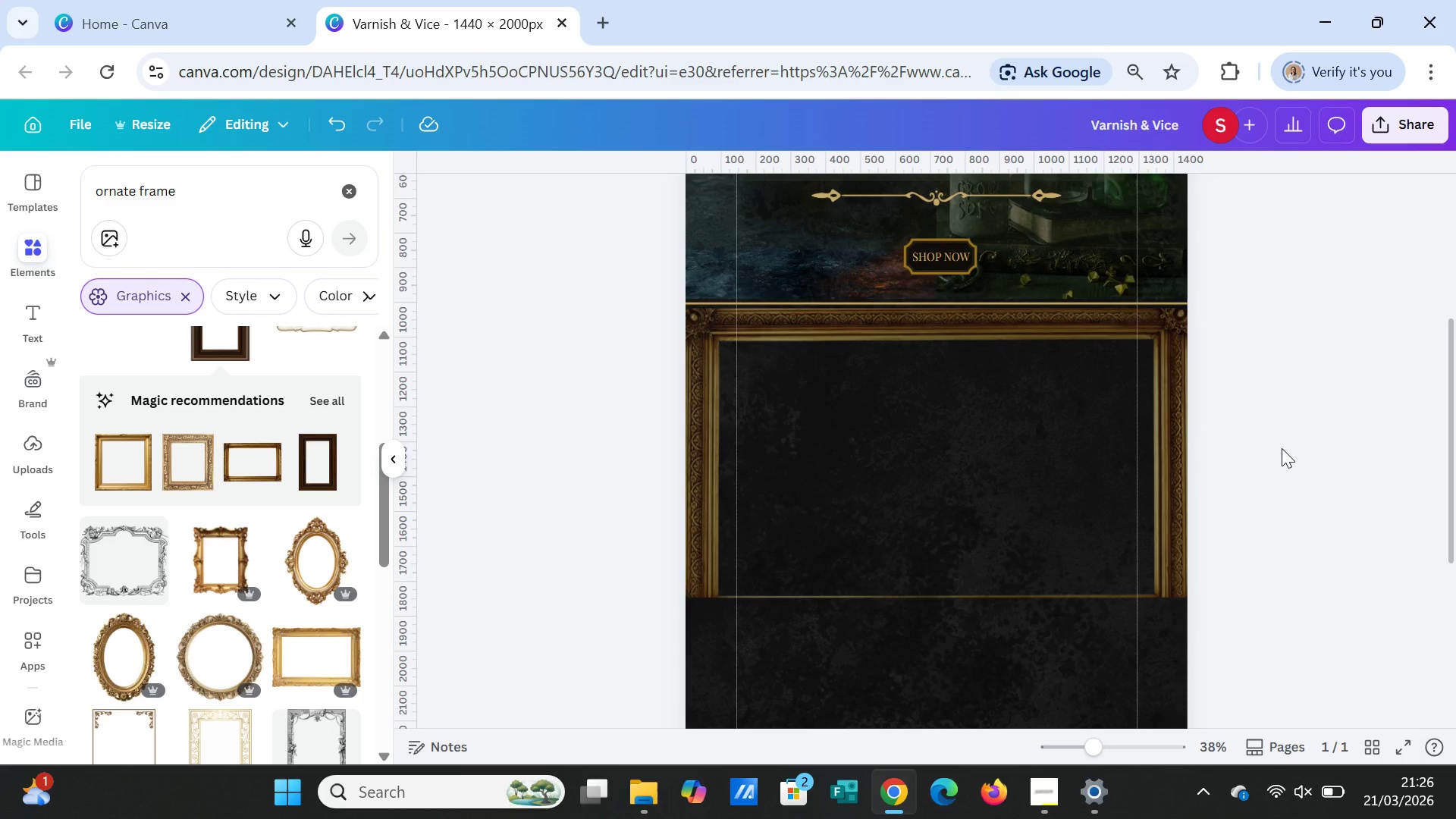 
left_click([1282, 448])
 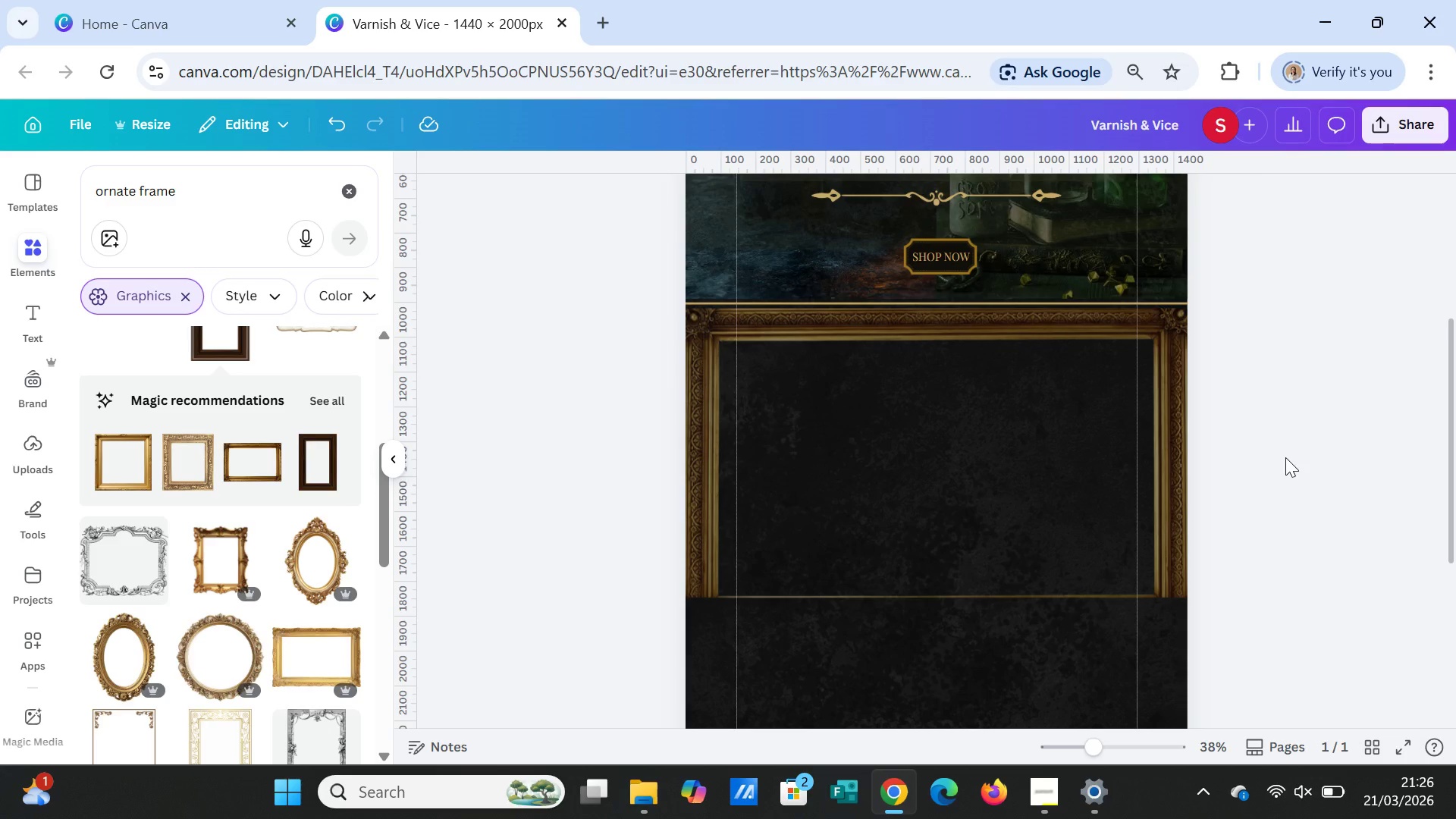 
wait(7.73)
 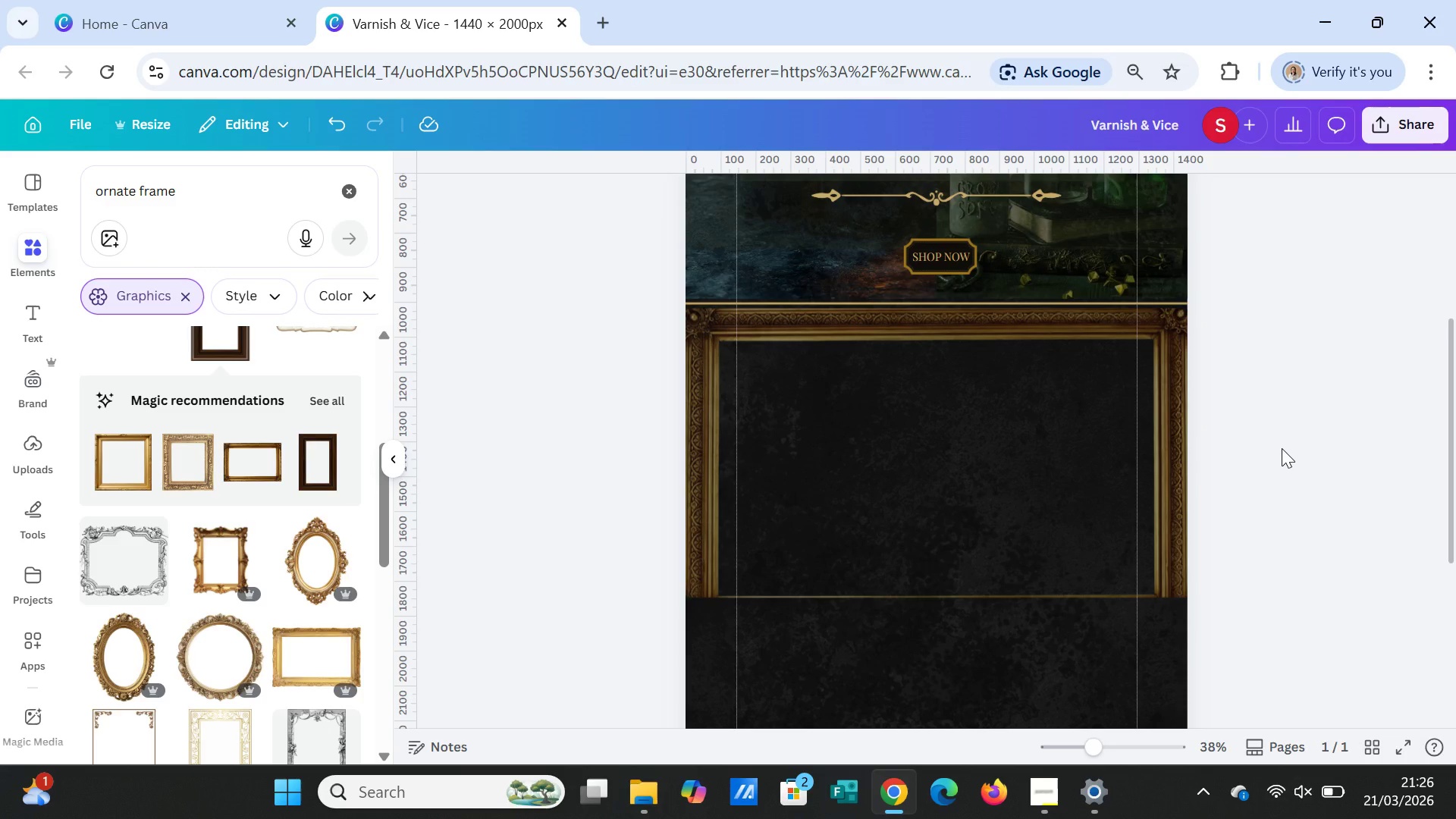 
scroll: coordinate [1203, 608], scroll_direction: down, amount: 2.0
 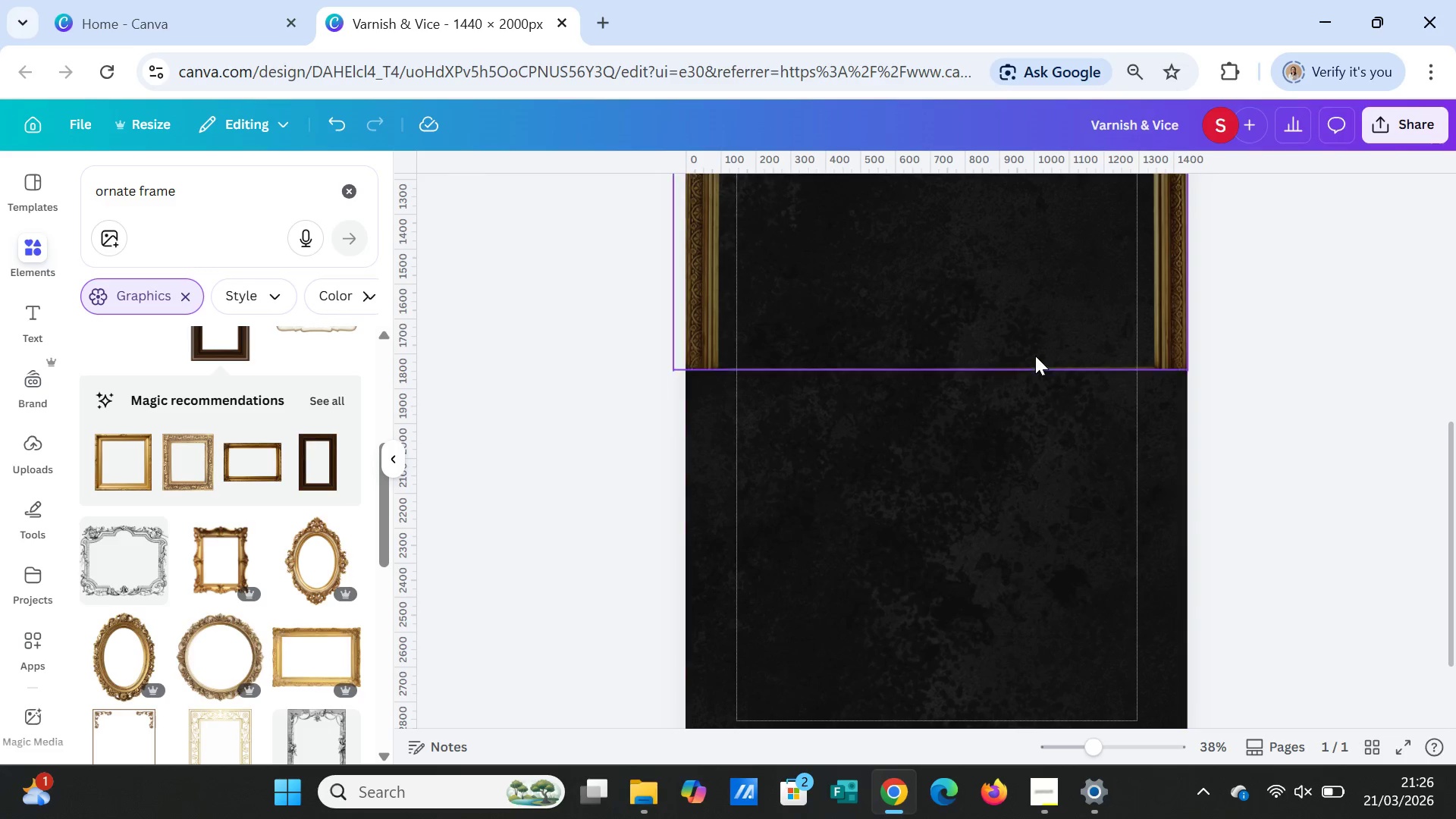 
left_click([1034, 353])
 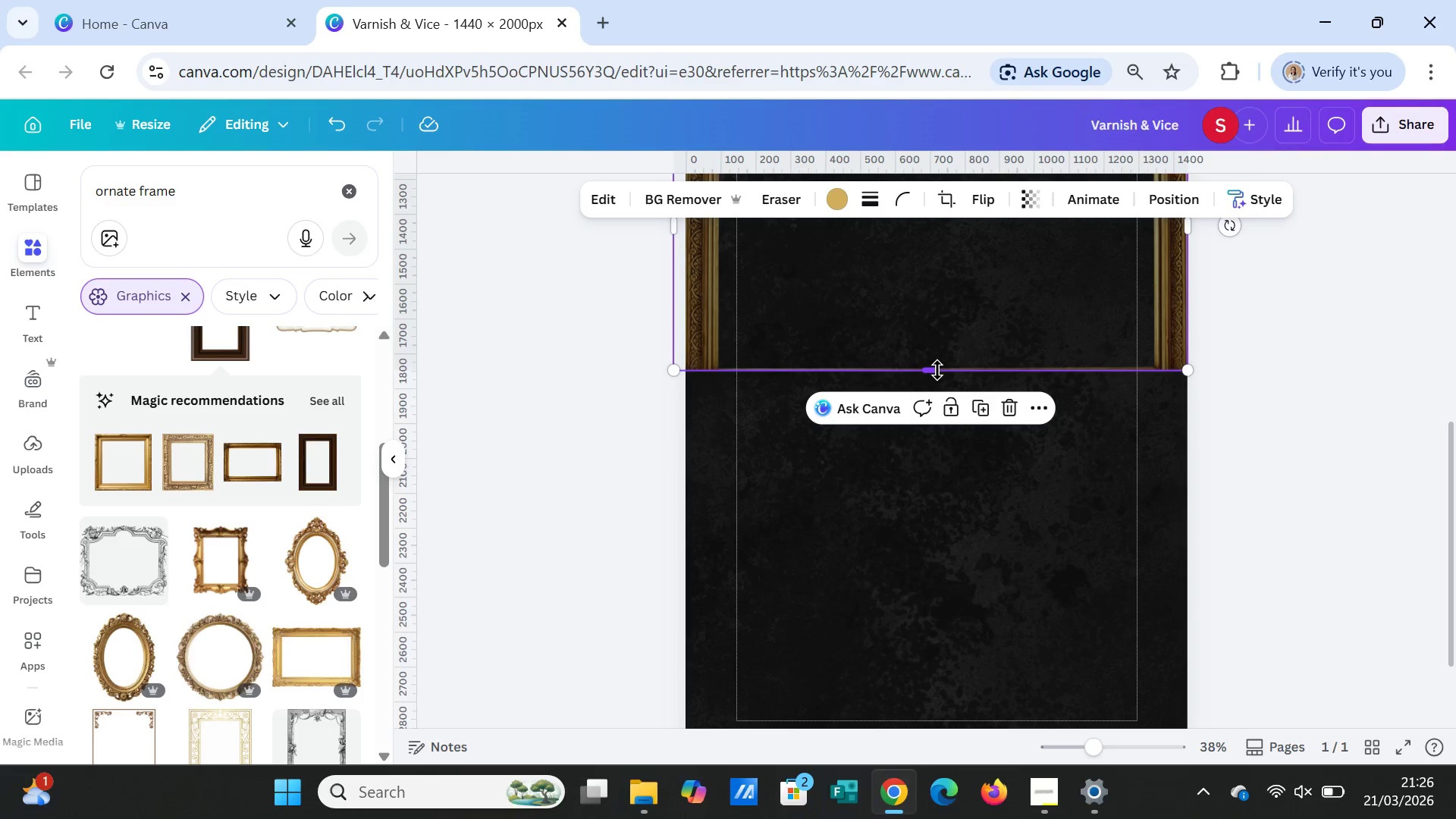 
left_click_drag(start_coordinate=[937, 370], to_coordinate=[940, 420])
 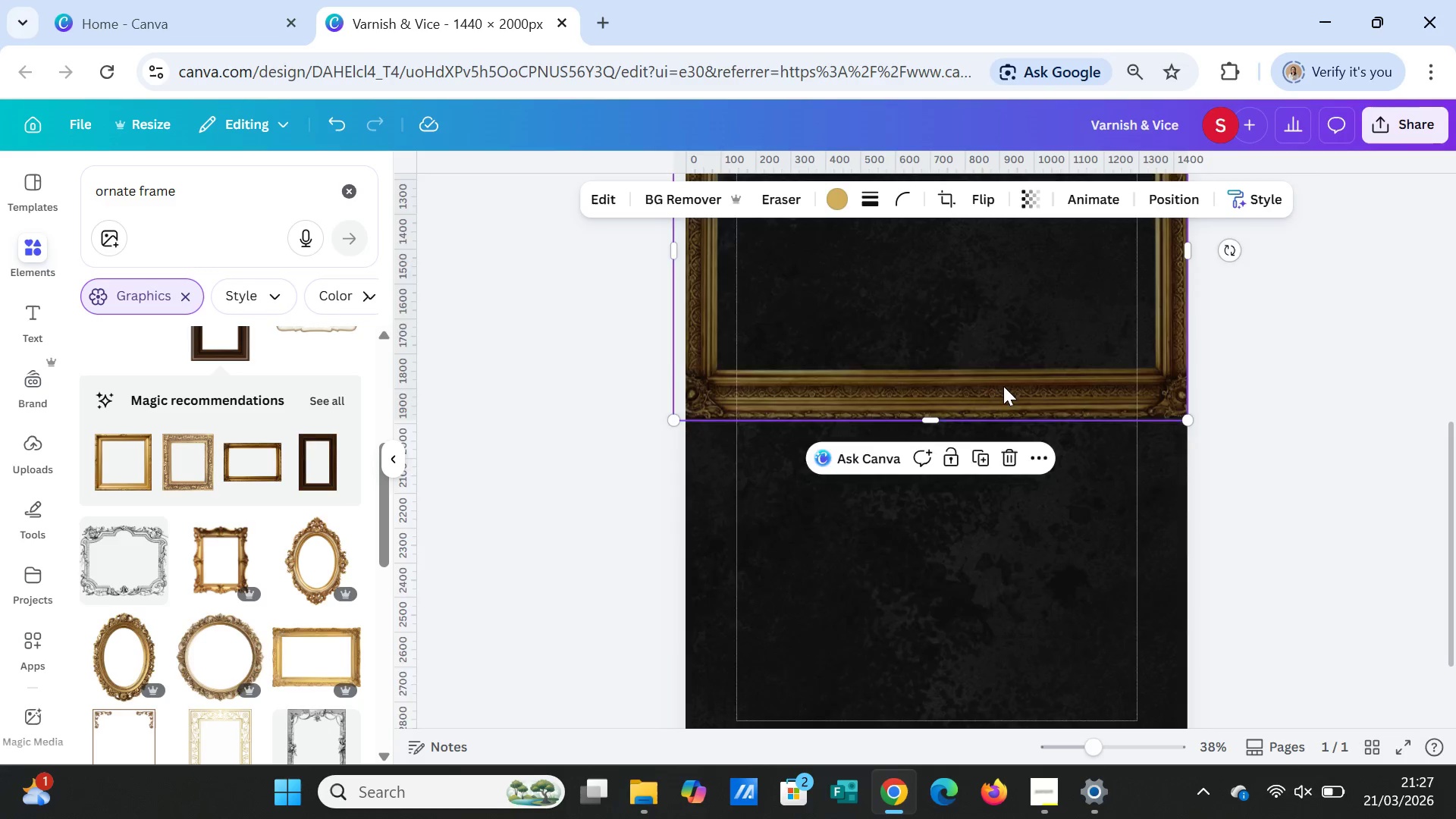 
scroll: coordinate [1004, 387], scroll_direction: up, amount: 2.0
 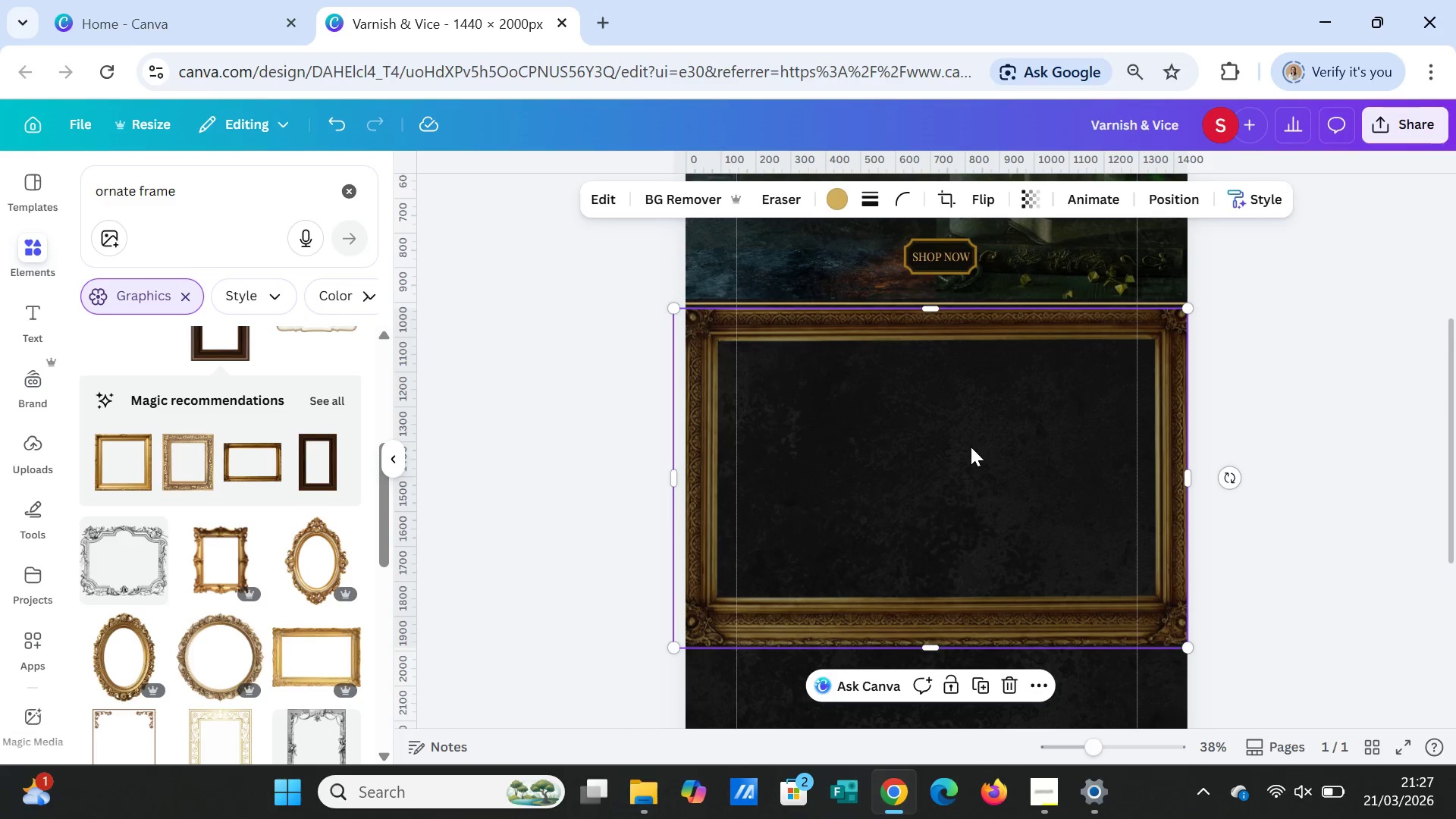 
left_click_drag(start_coordinate=[971, 447], to_coordinate=[971, 455])
 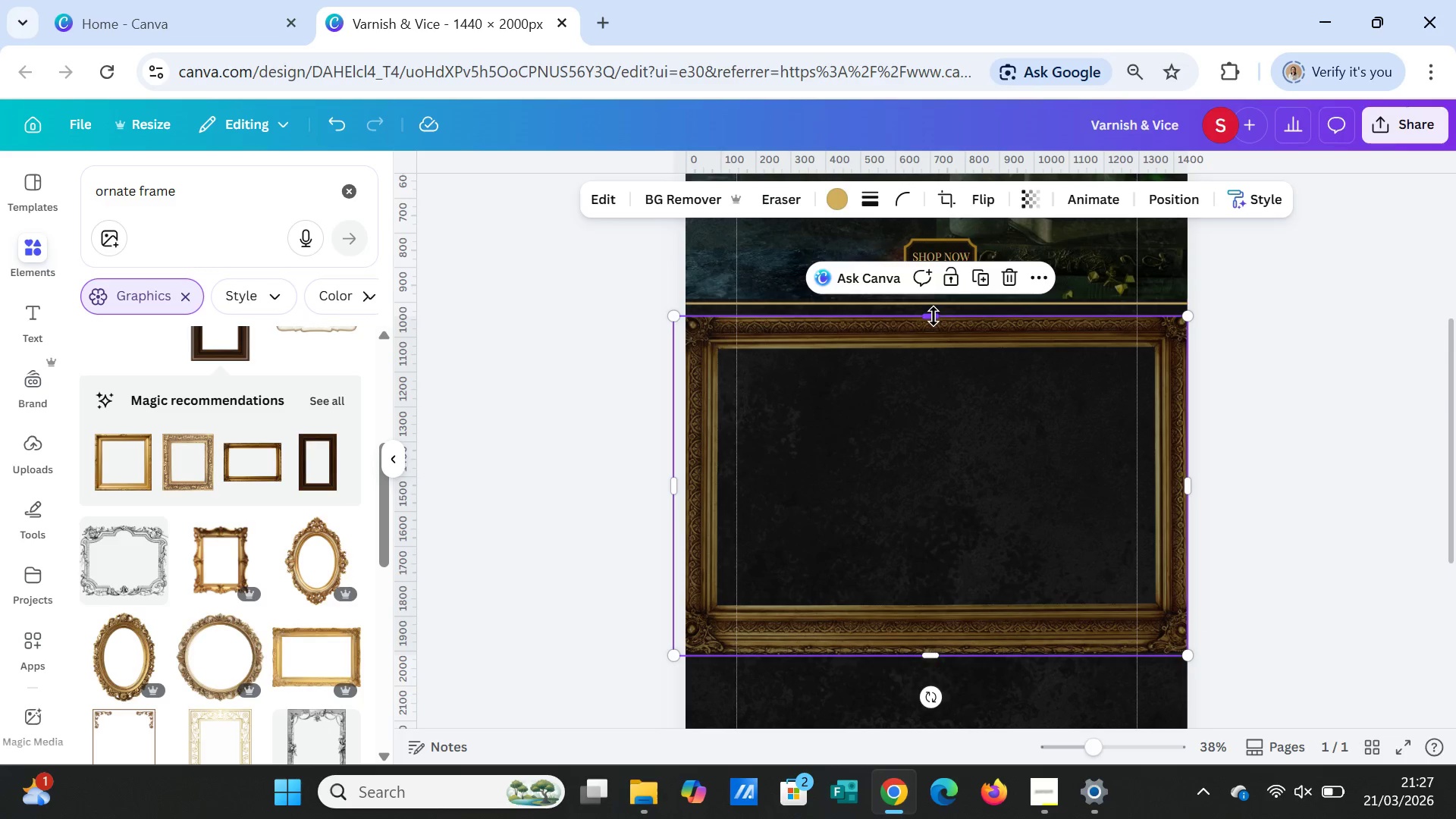 
left_click_drag(start_coordinate=[934, 316], to_coordinate=[936, 340])
 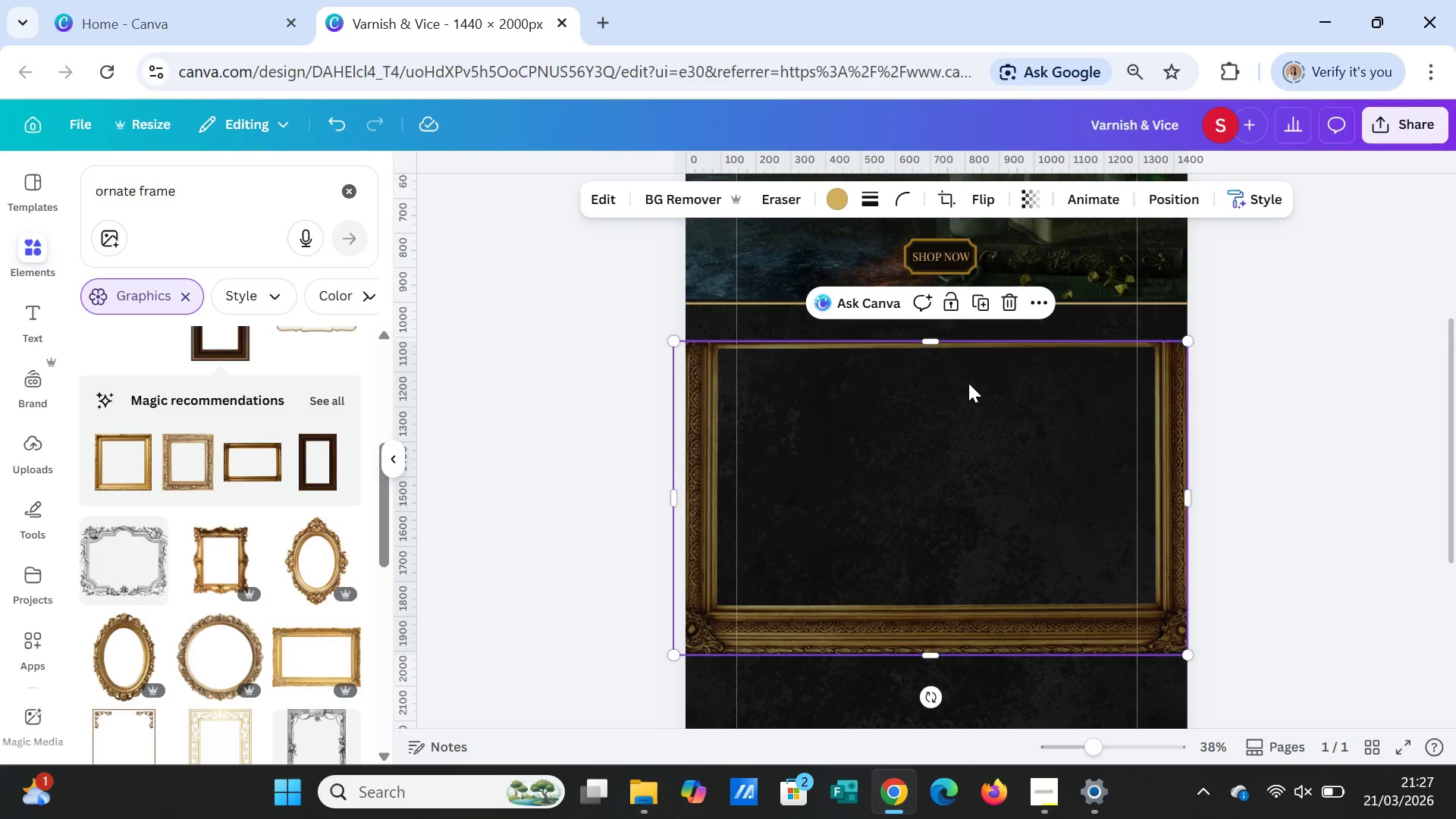 
left_click_drag(start_coordinate=[968, 386], to_coordinate=[966, 350])
 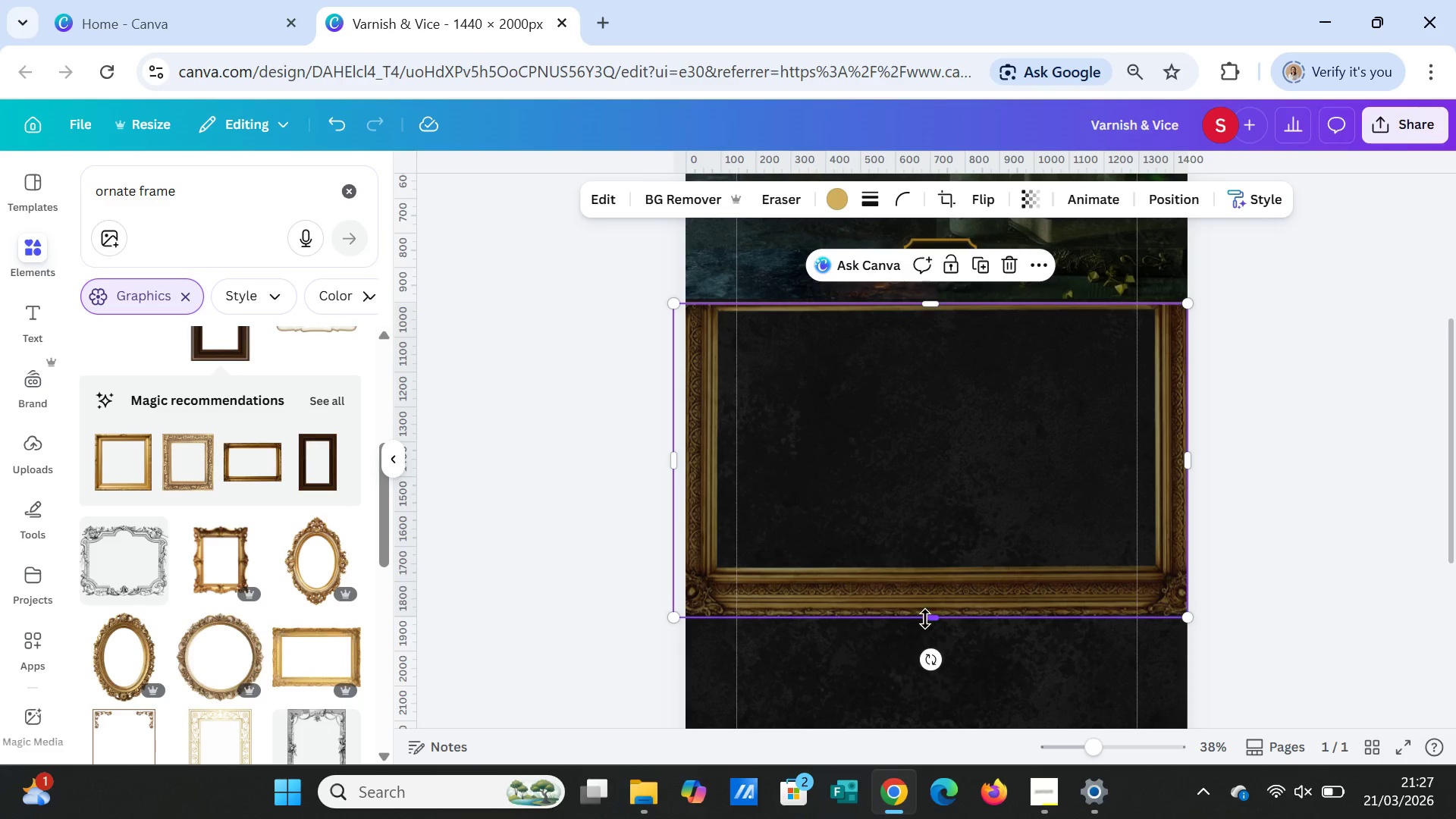 
left_click_drag(start_coordinate=[925, 619], to_coordinate=[932, 618])
 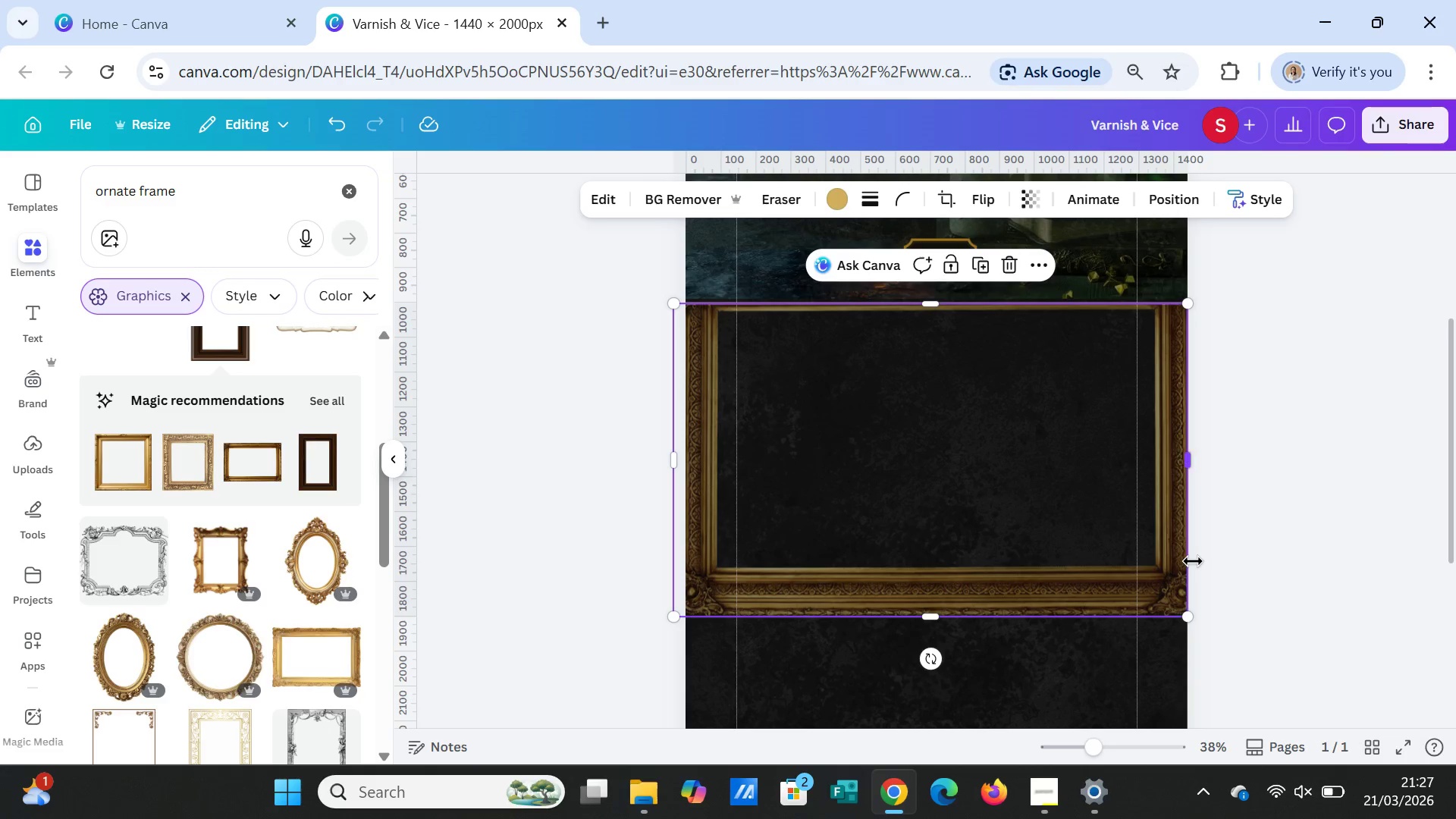 
left_click([1193, 561])
 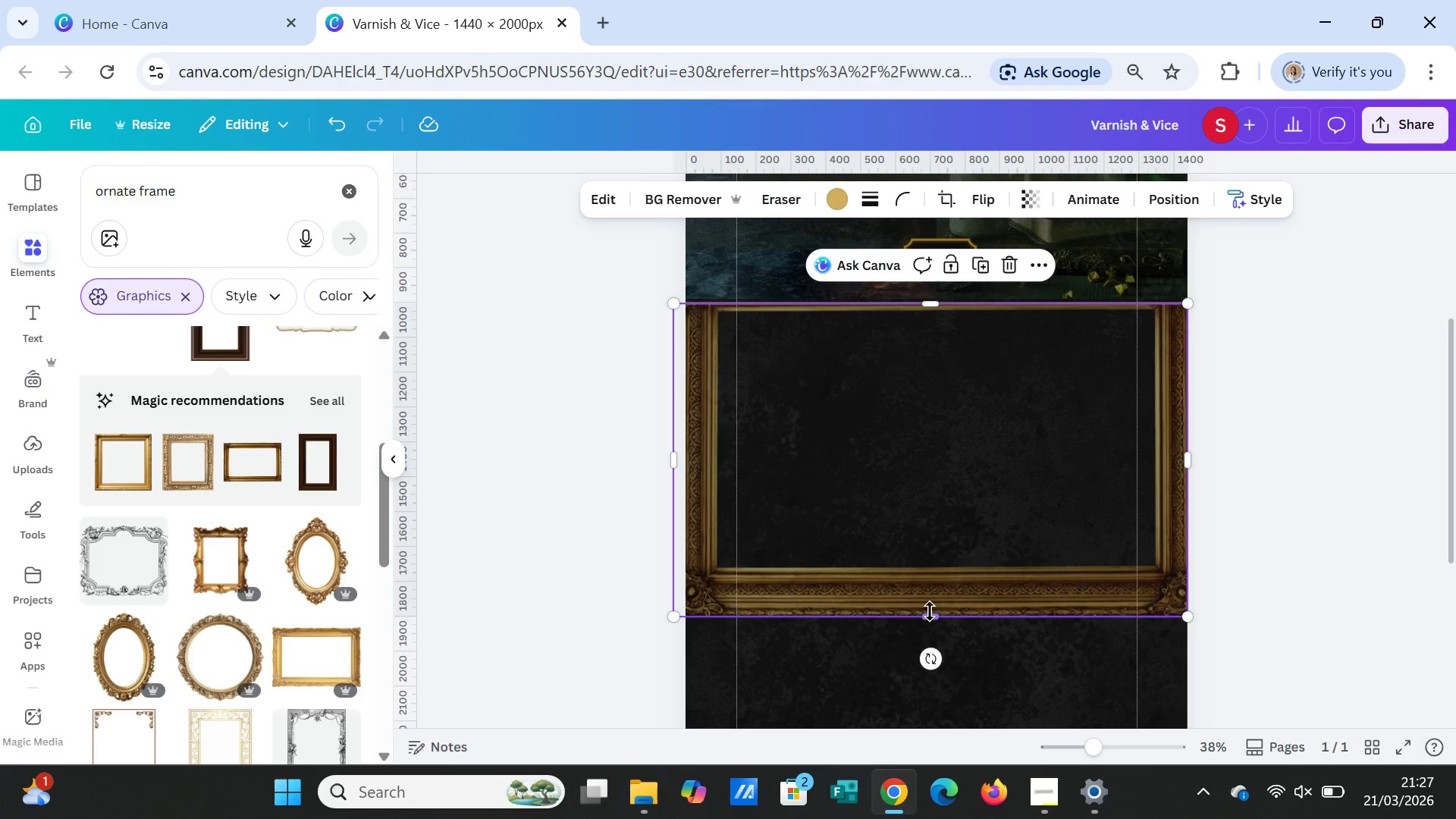 
left_click_drag(start_coordinate=[930, 614], to_coordinate=[928, 568])
 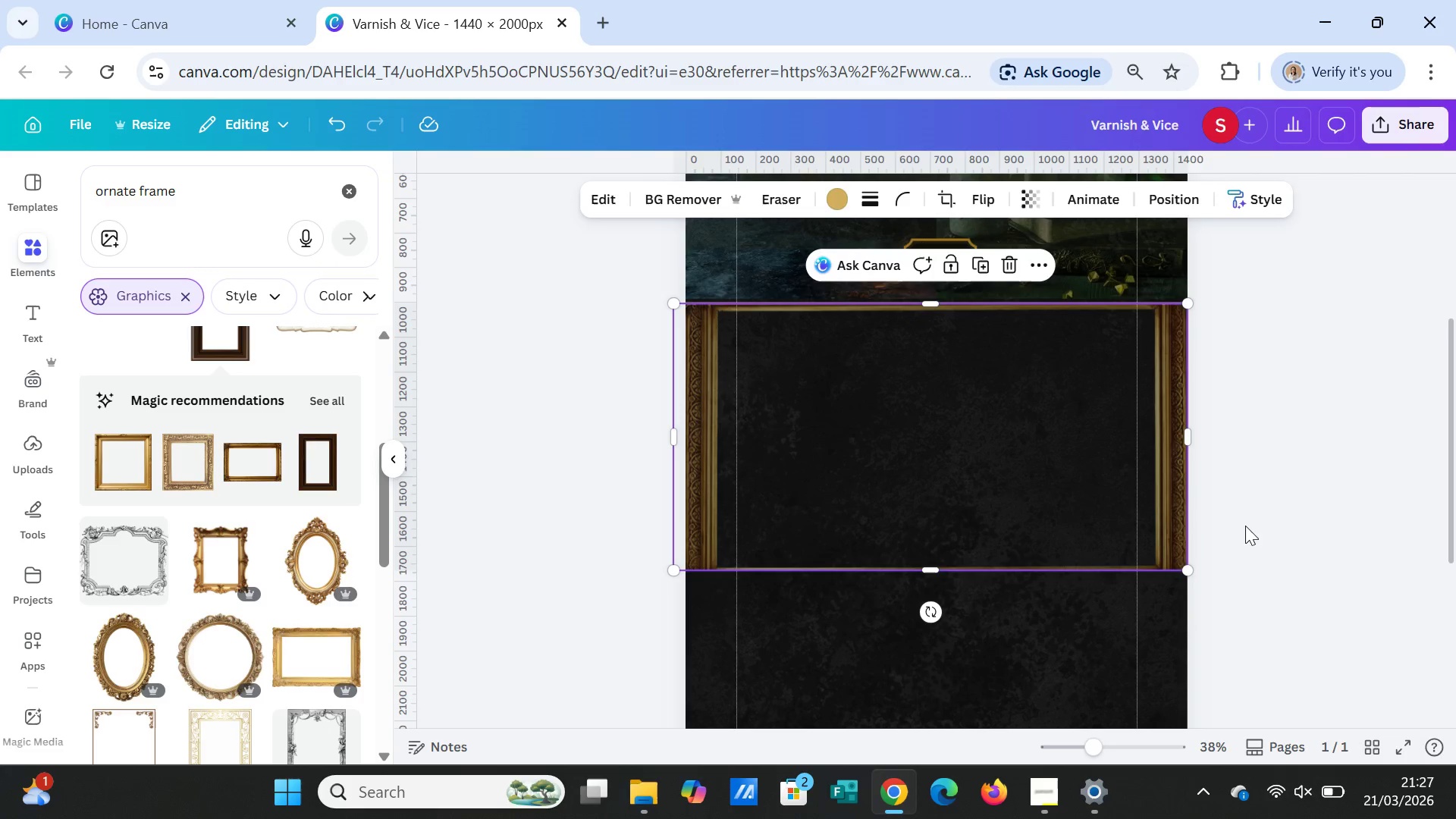 
left_click([1246, 525])
 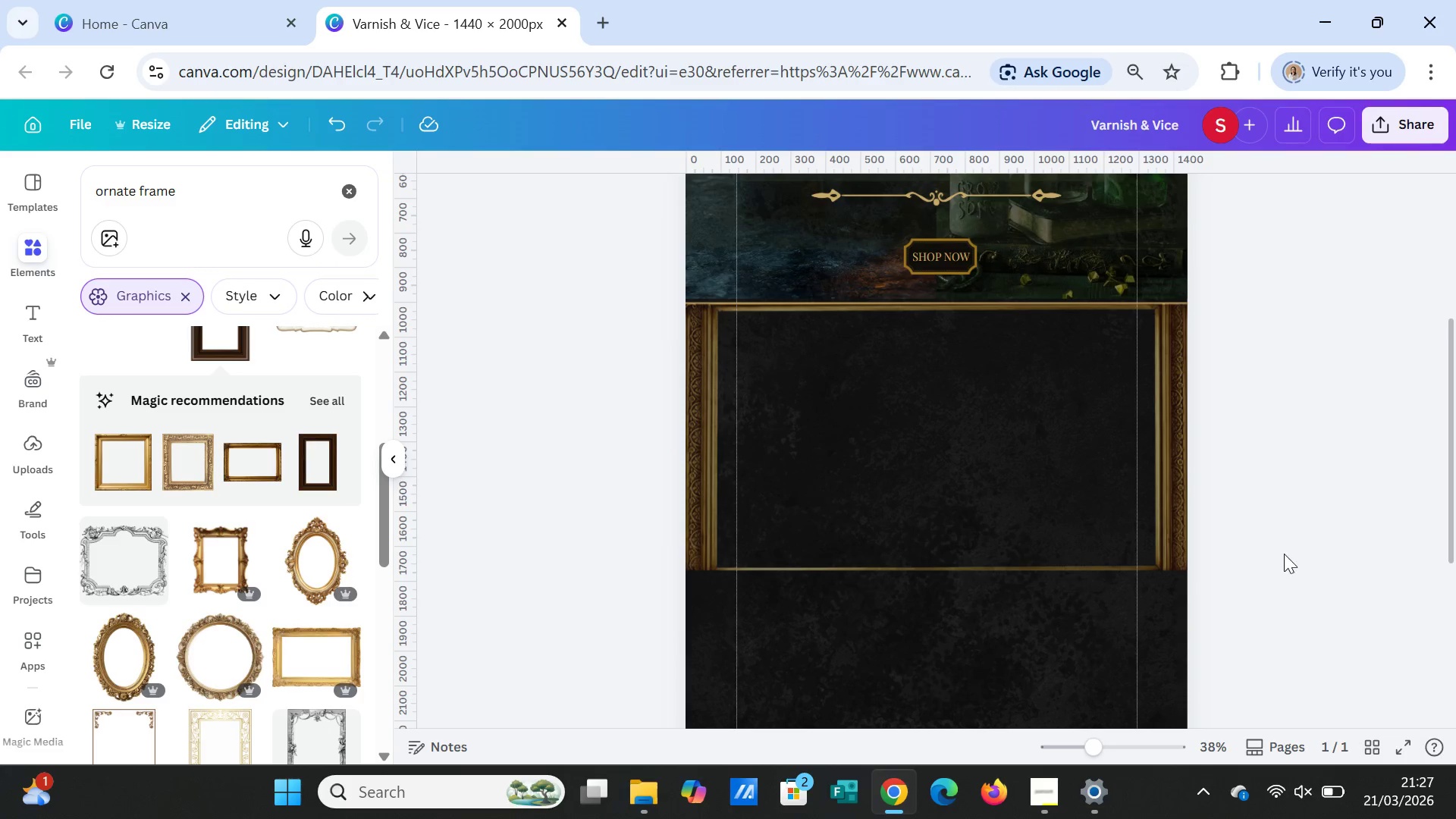 
scroll: coordinate [1259, 541], scroll_direction: down, amount: 1.0
 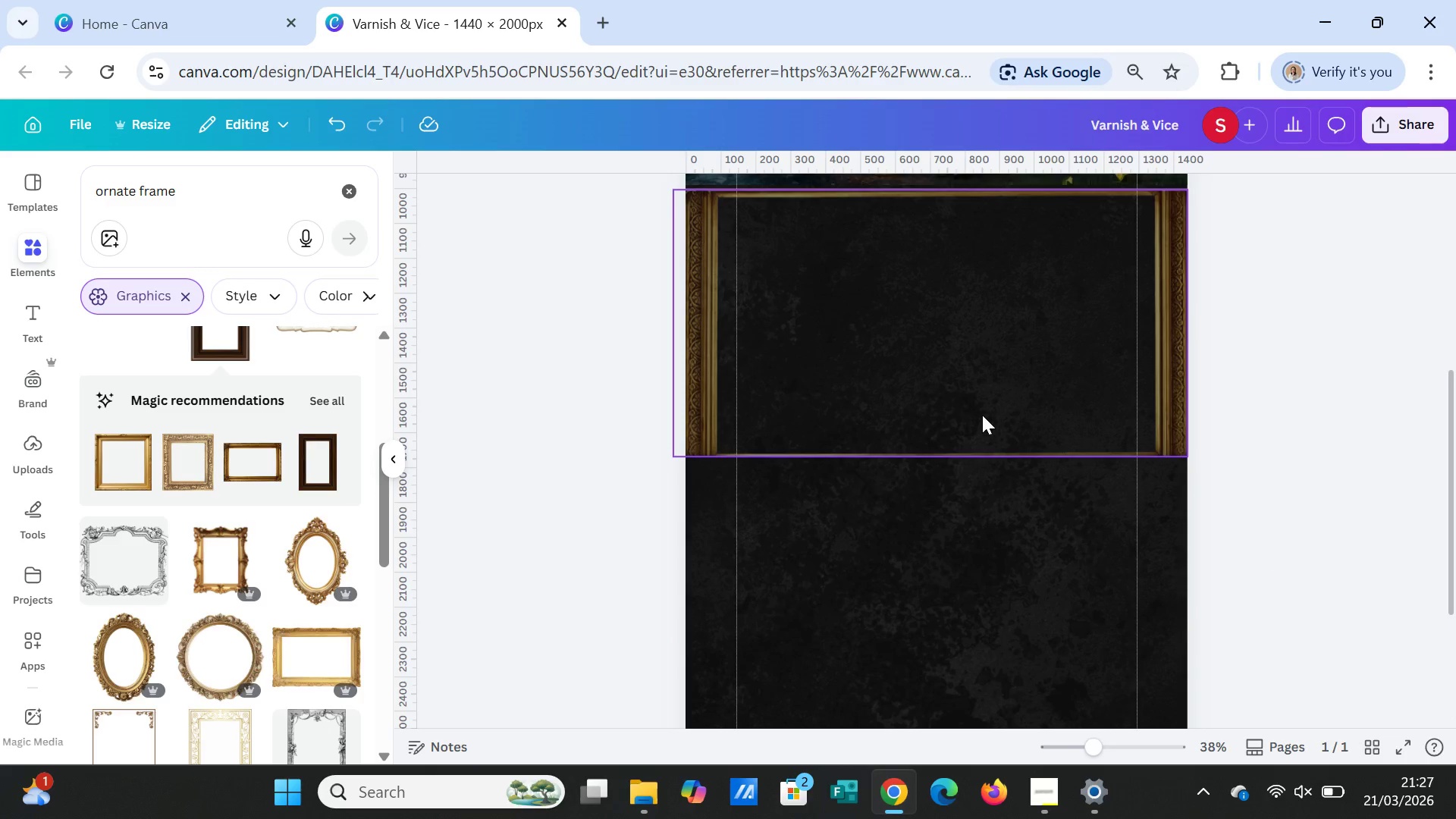 
left_click_drag(start_coordinate=[982, 415], to_coordinate=[981, 469])
 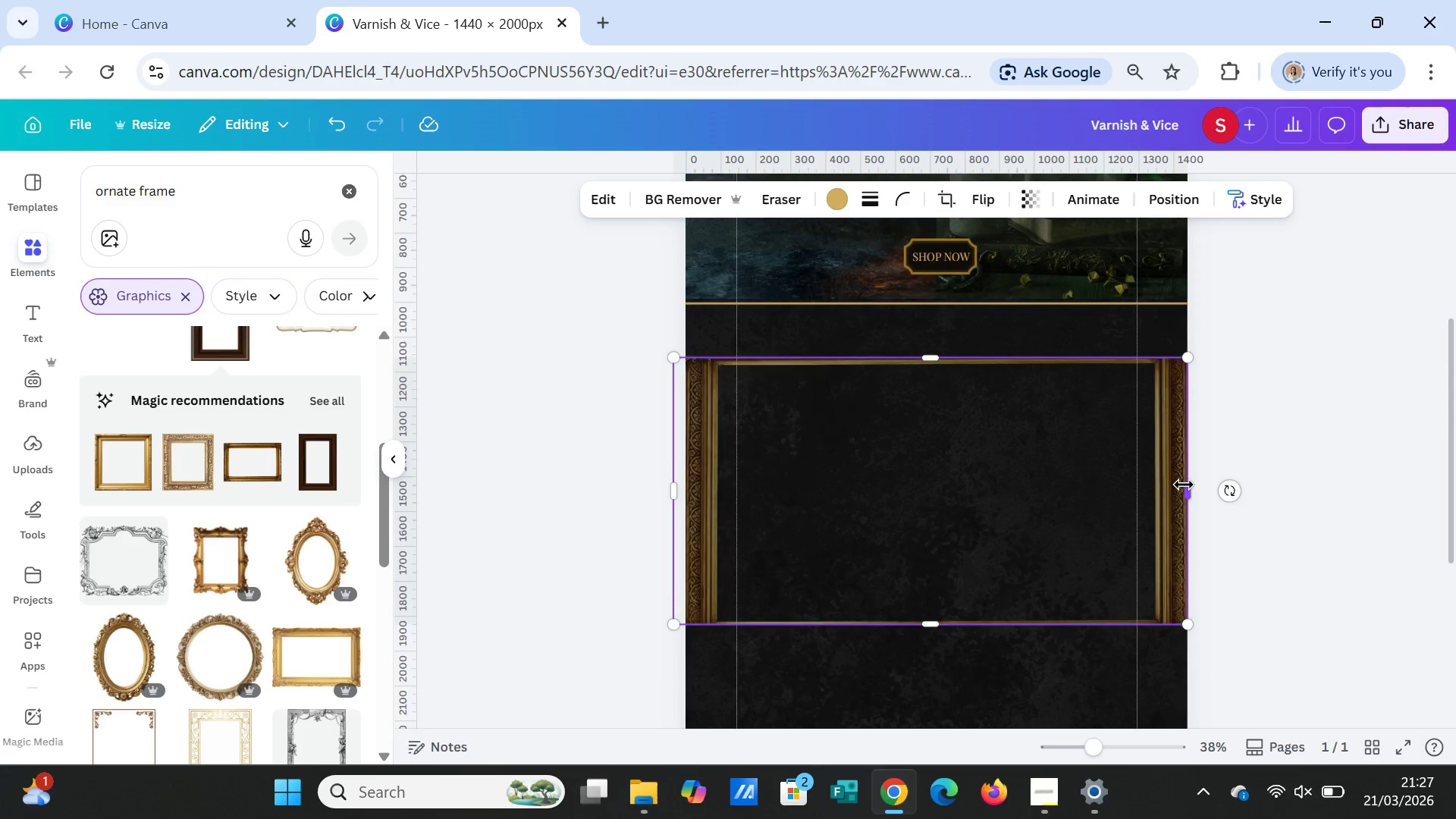 
scroll: coordinate [1185, 482], scroll_direction: up, amount: 2.0
 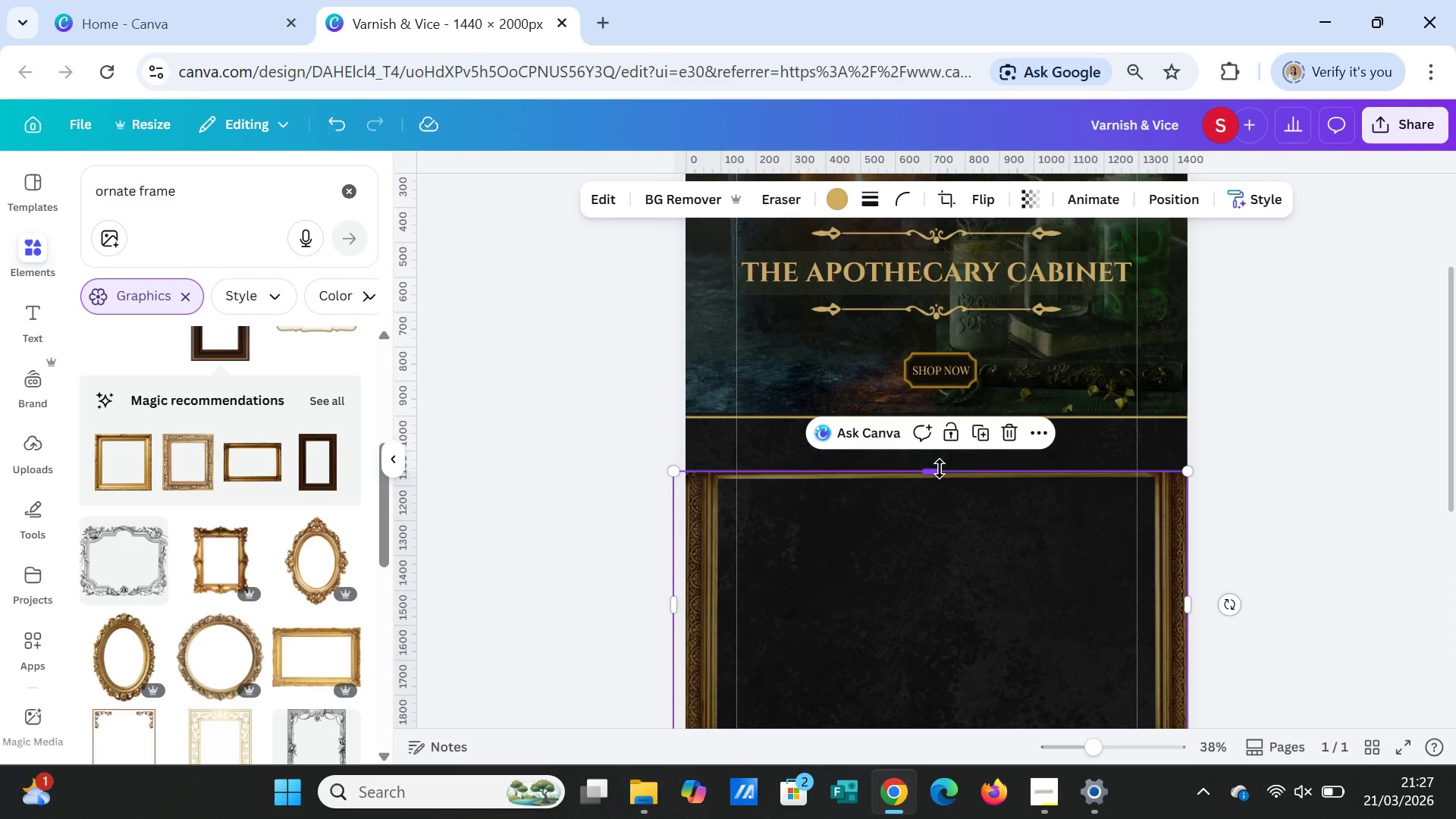 
left_click_drag(start_coordinate=[939, 469], to_coordinate=[941, 417])
 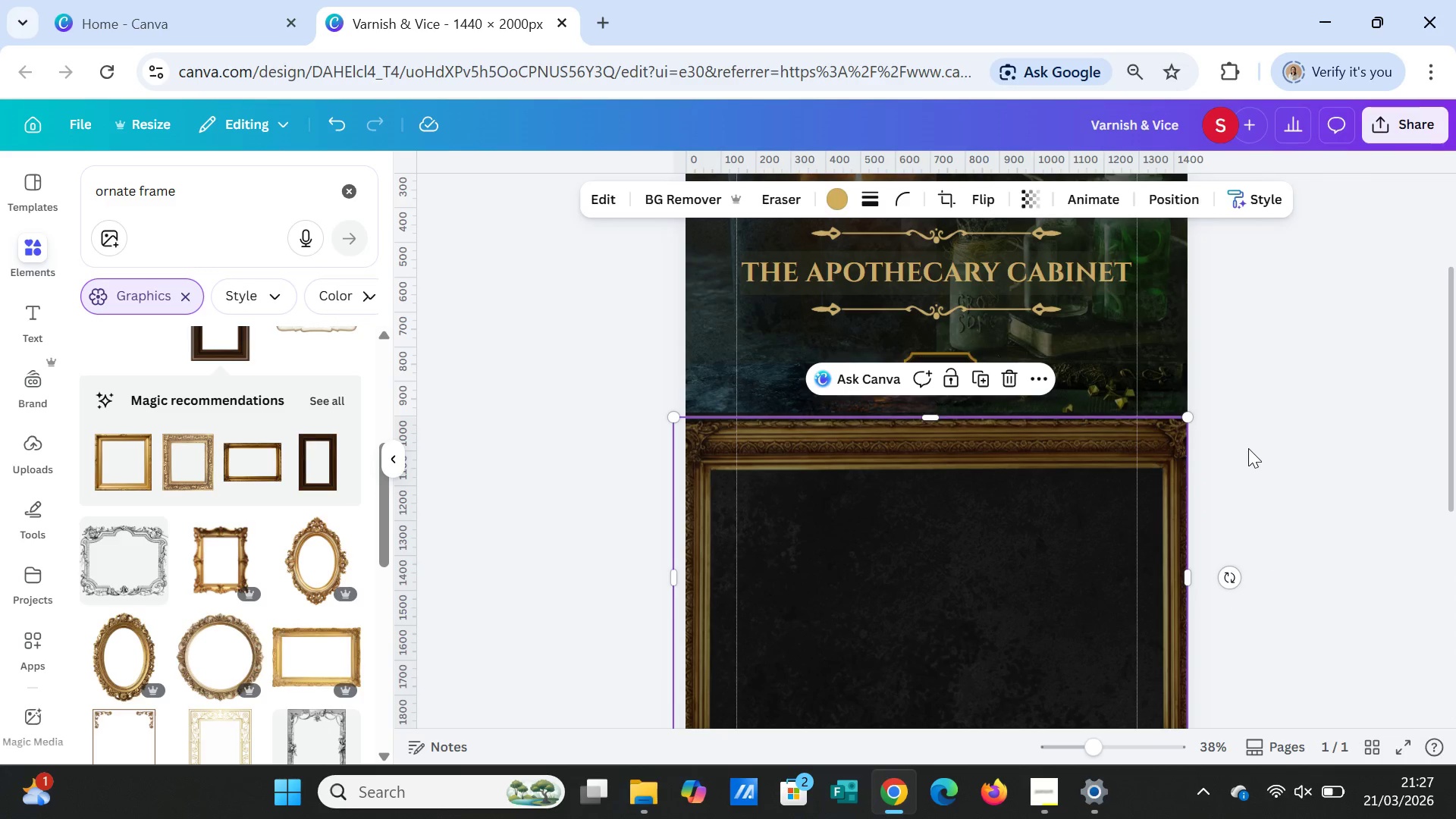 
left_click([1248, 448])
 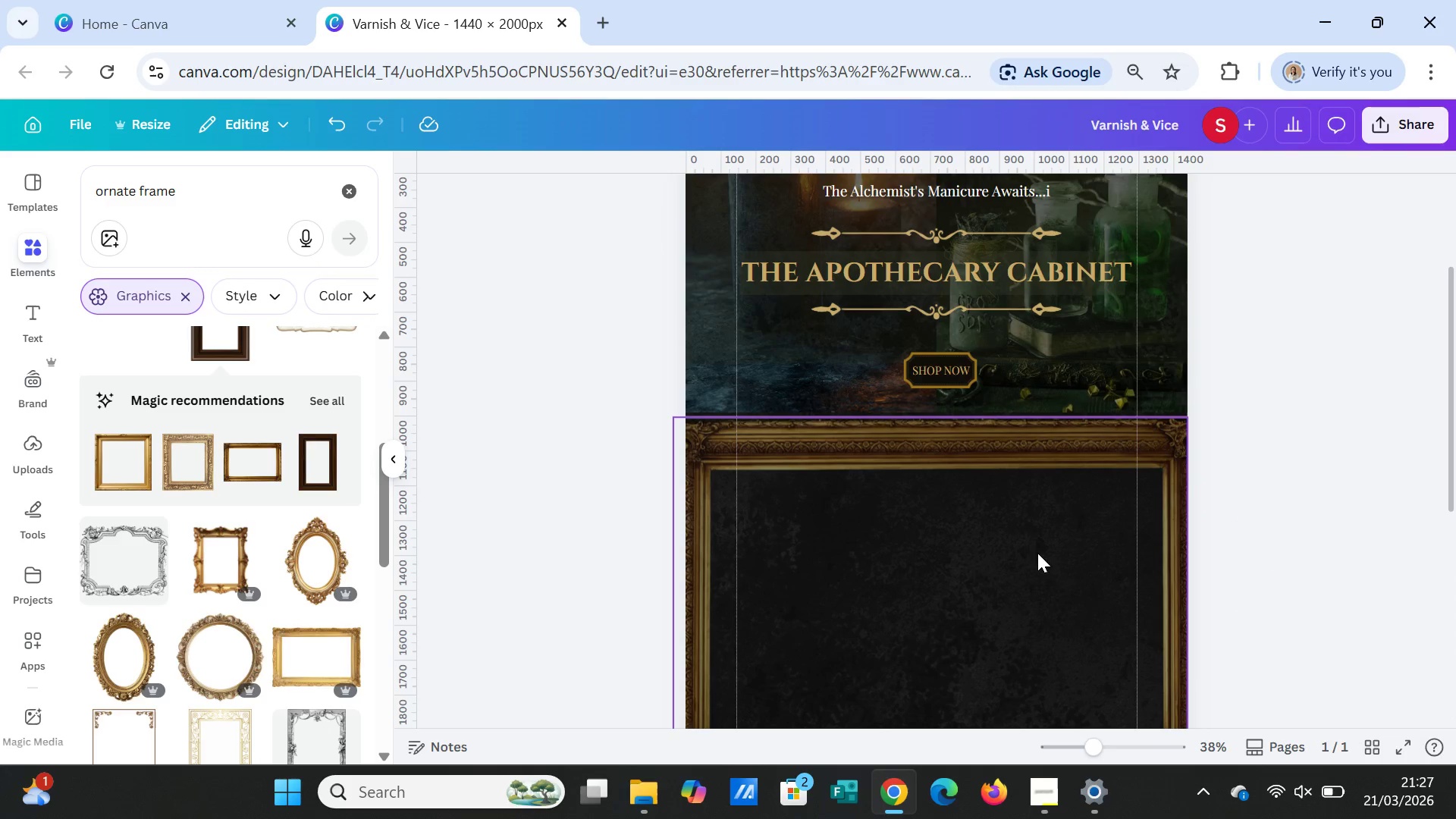 
left_click([889, 573])
 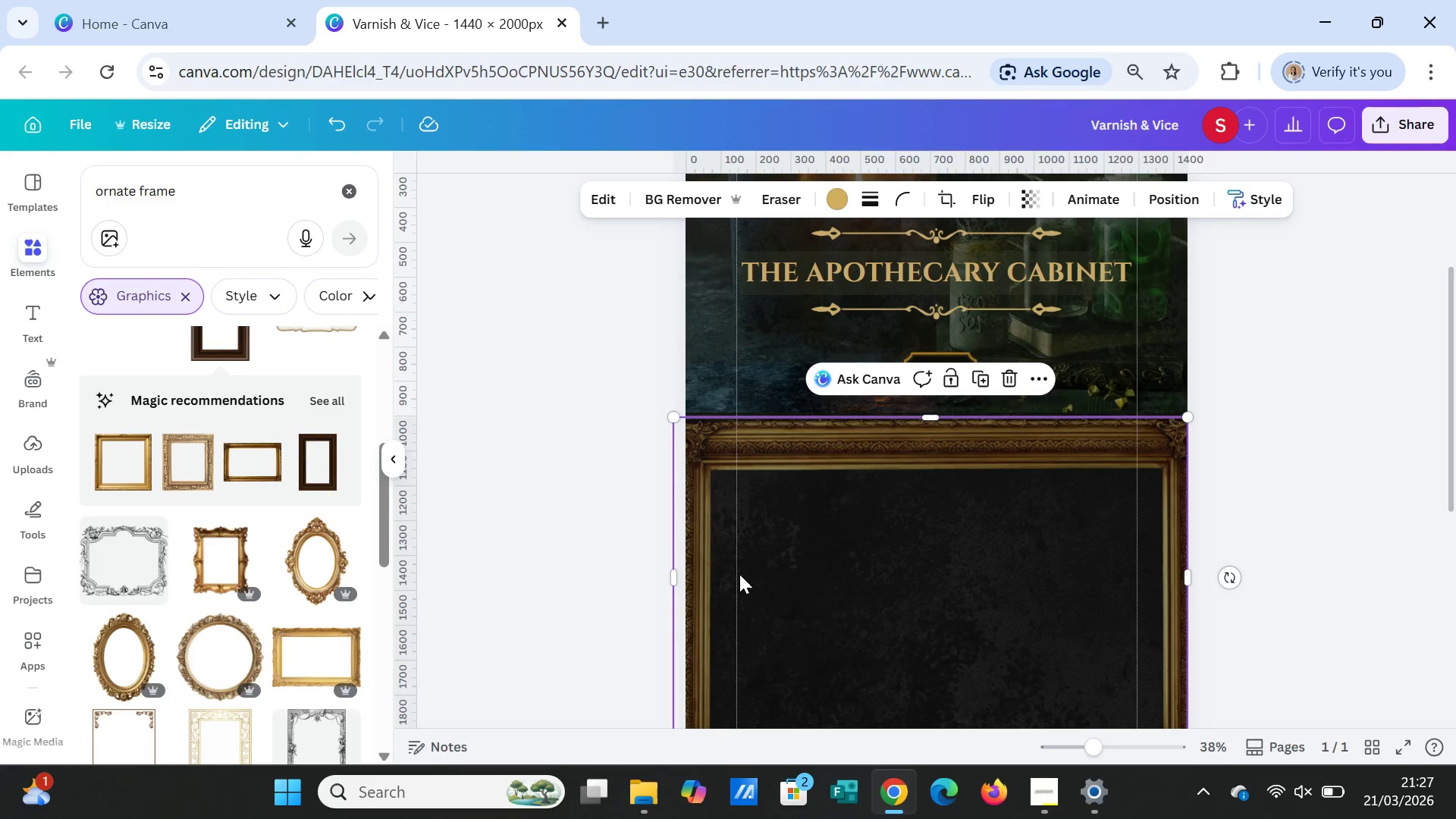 
left_click([736, 576])
 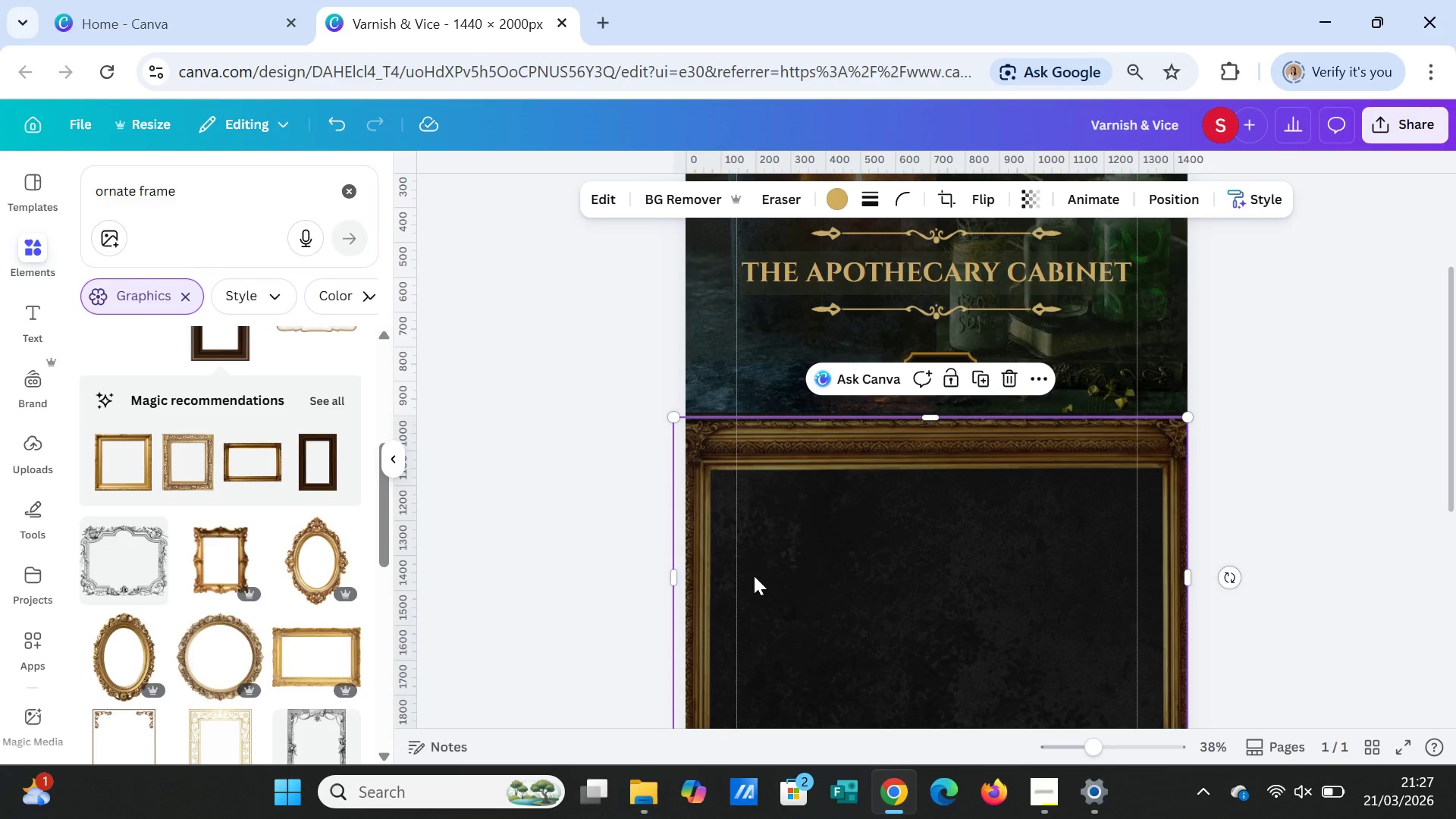 
double_click([754, 576])
 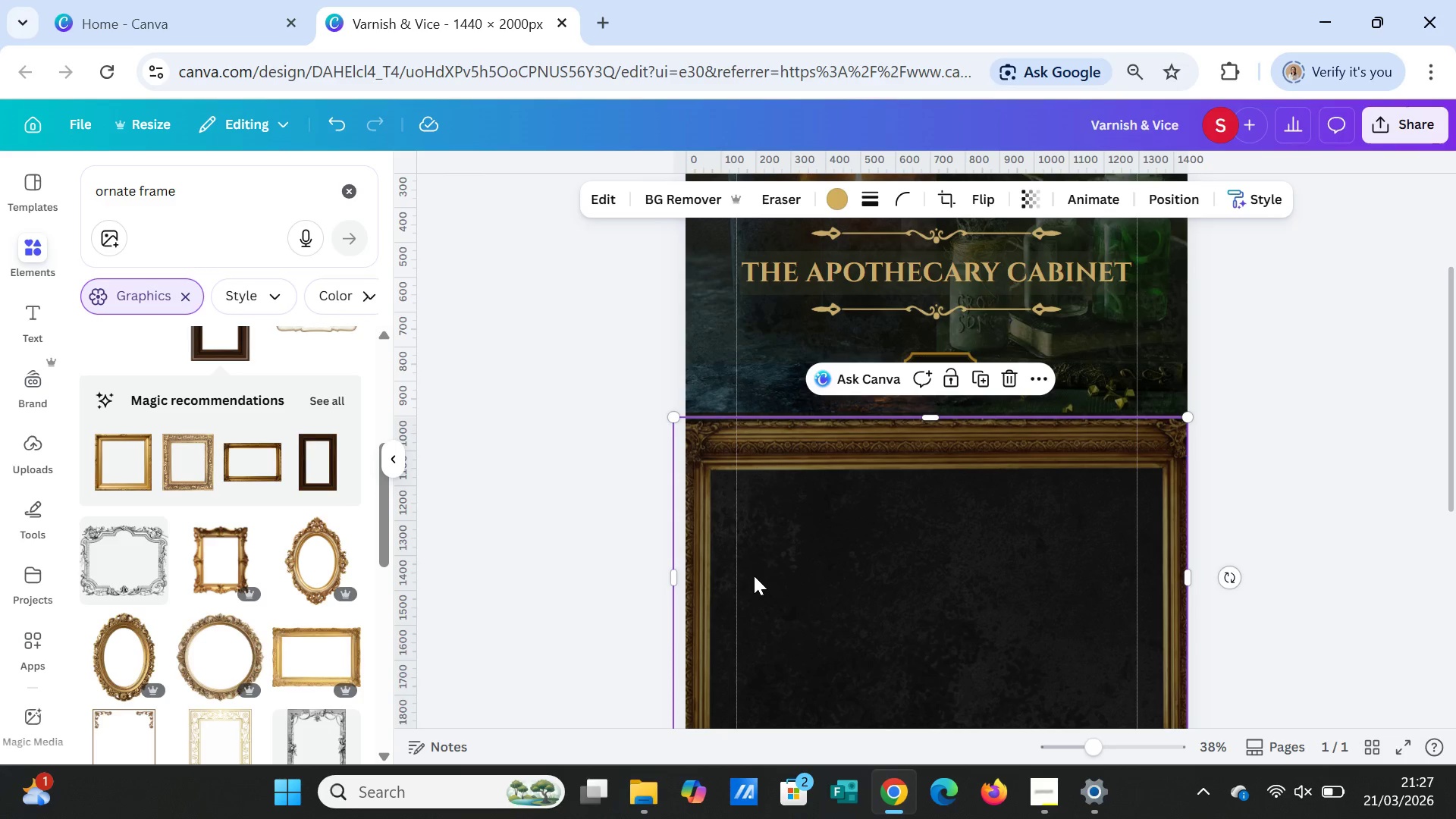 
triple_click([754, 576])
 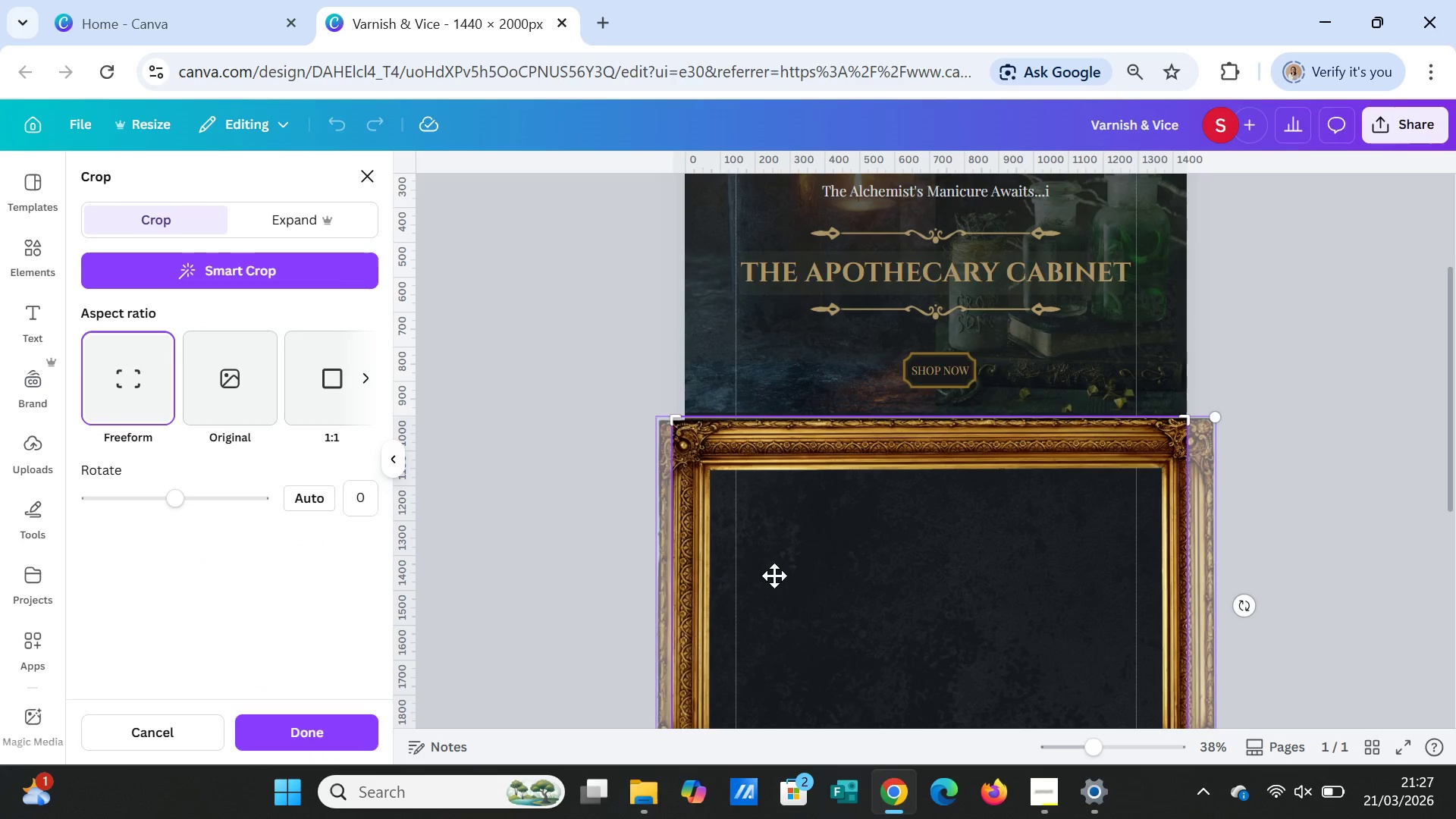 
left_click_drag(start_coordinate=[774, 576], to_coordinate=[782, 579])
 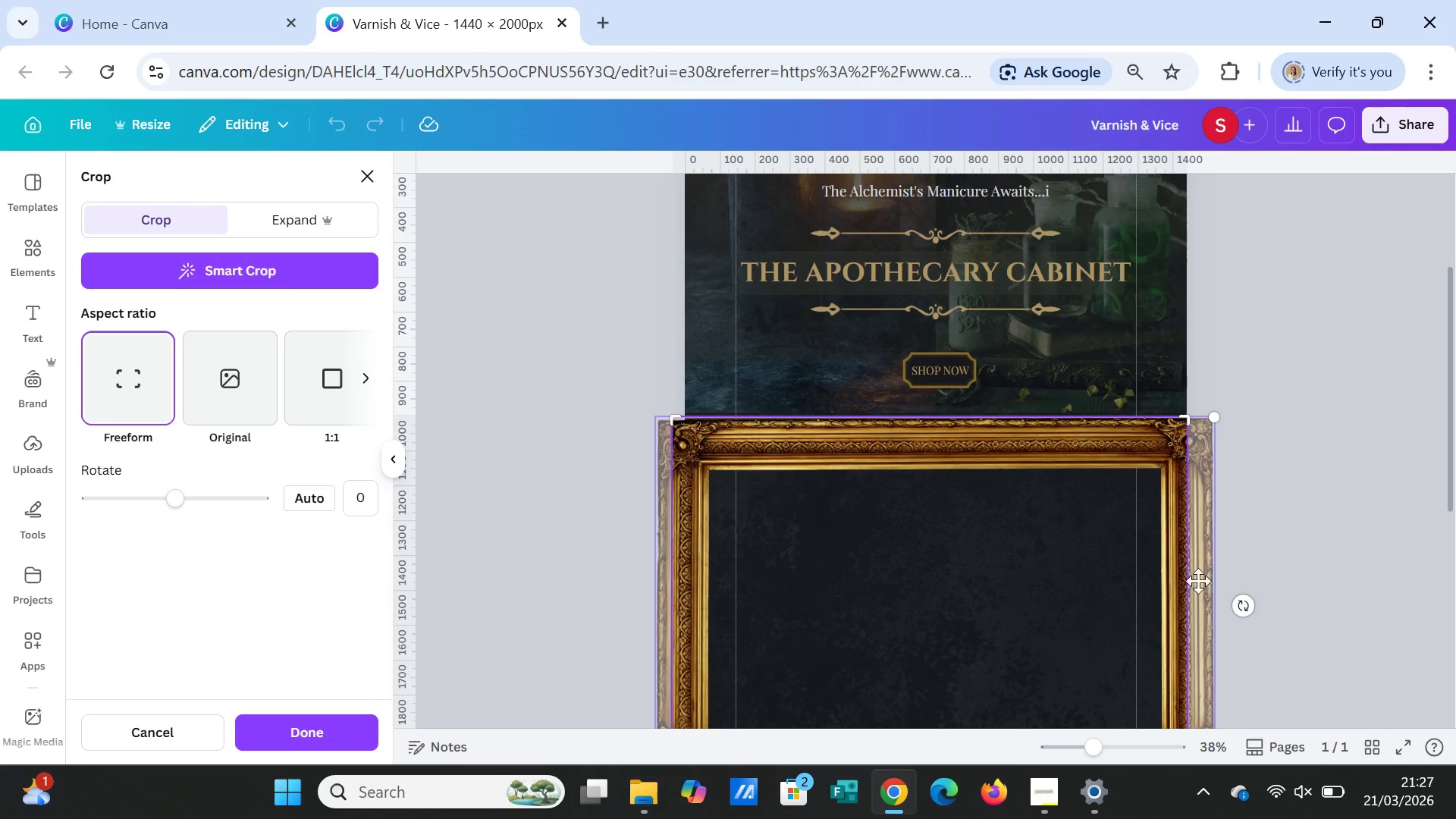 
left_click([1097, 597])
 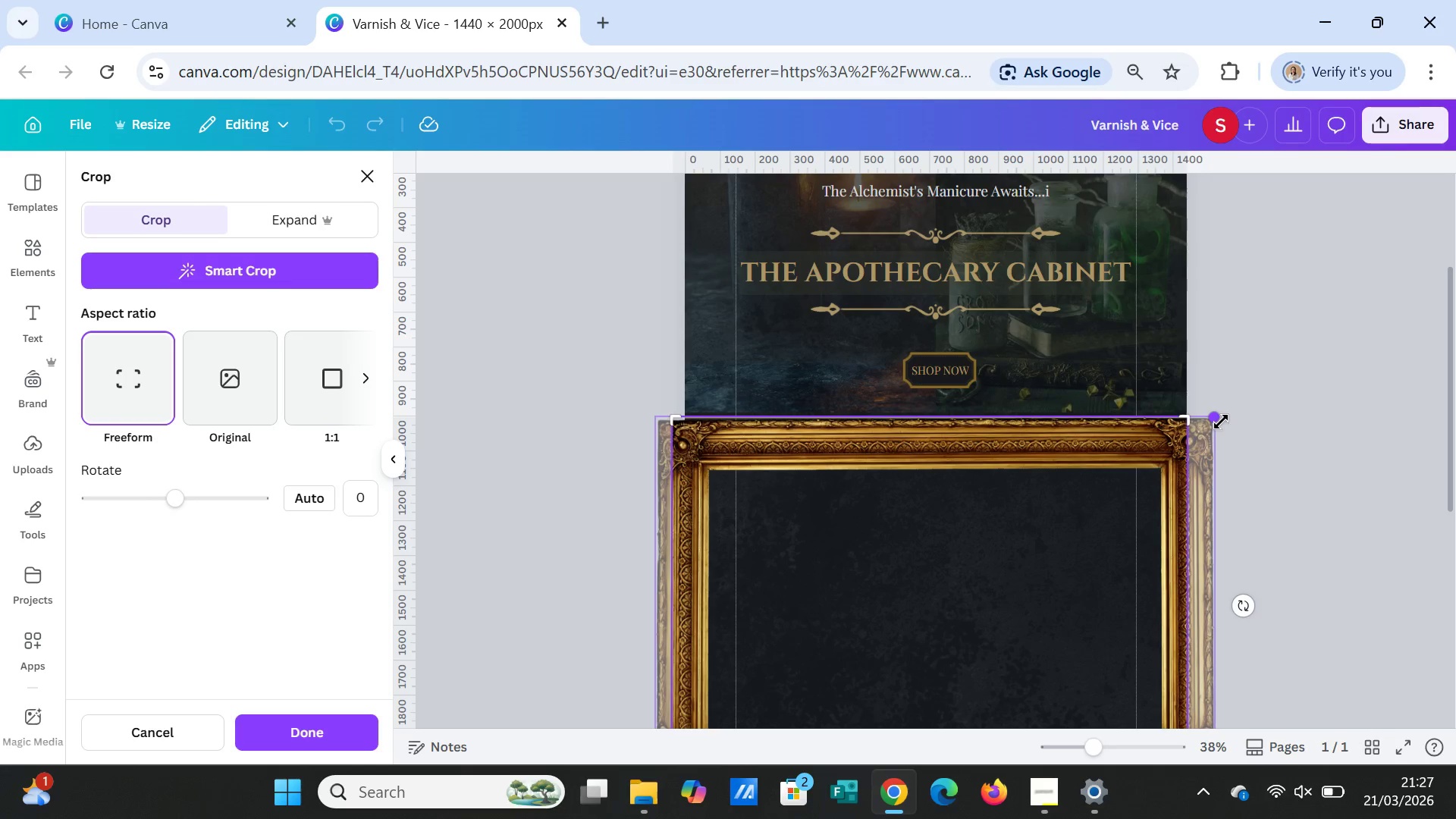 
left_click_drag(start_coordinate=[1218, 420], to_coordinate=[1203, 428])
 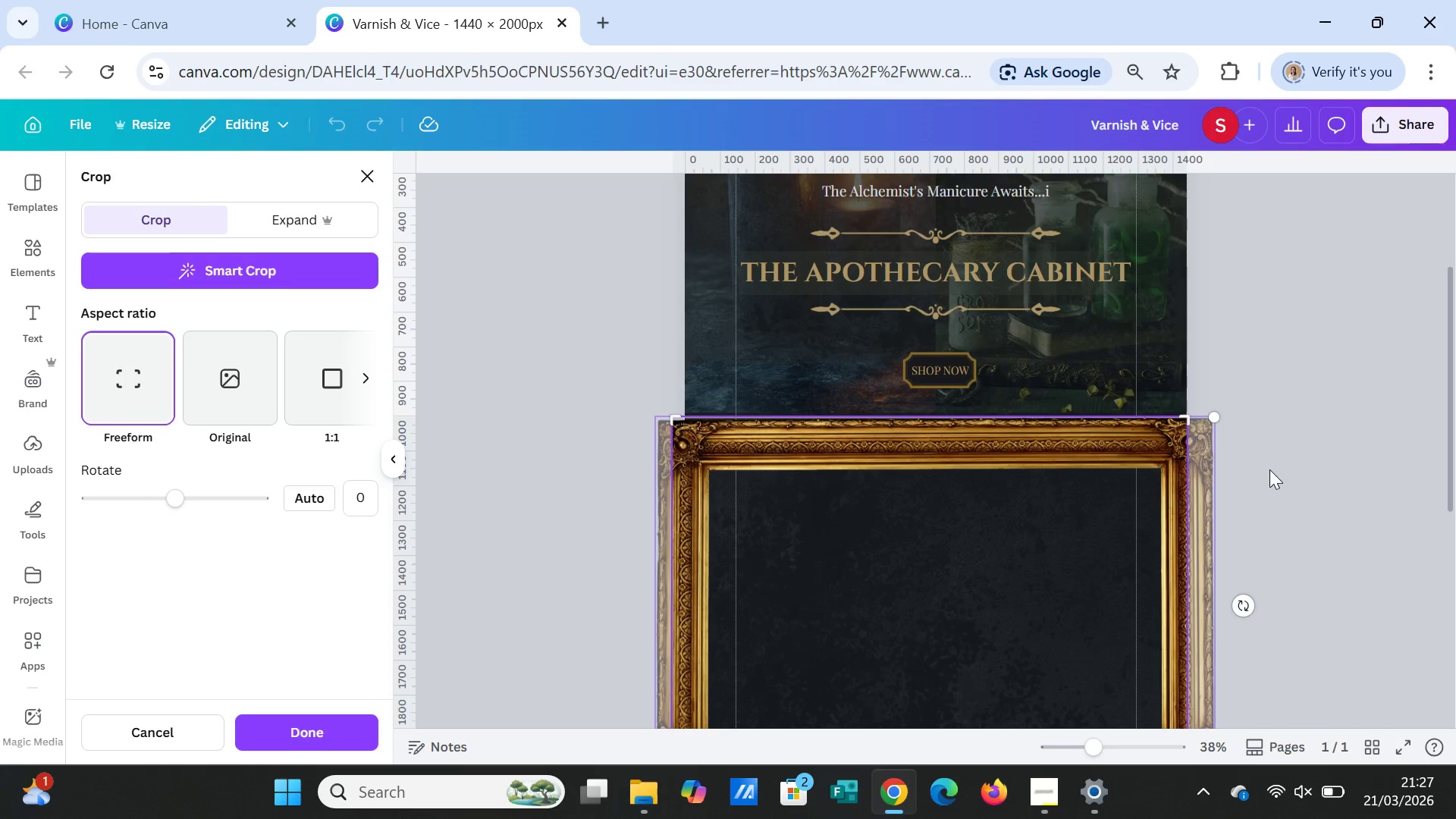 
left_click([1269, 469])
 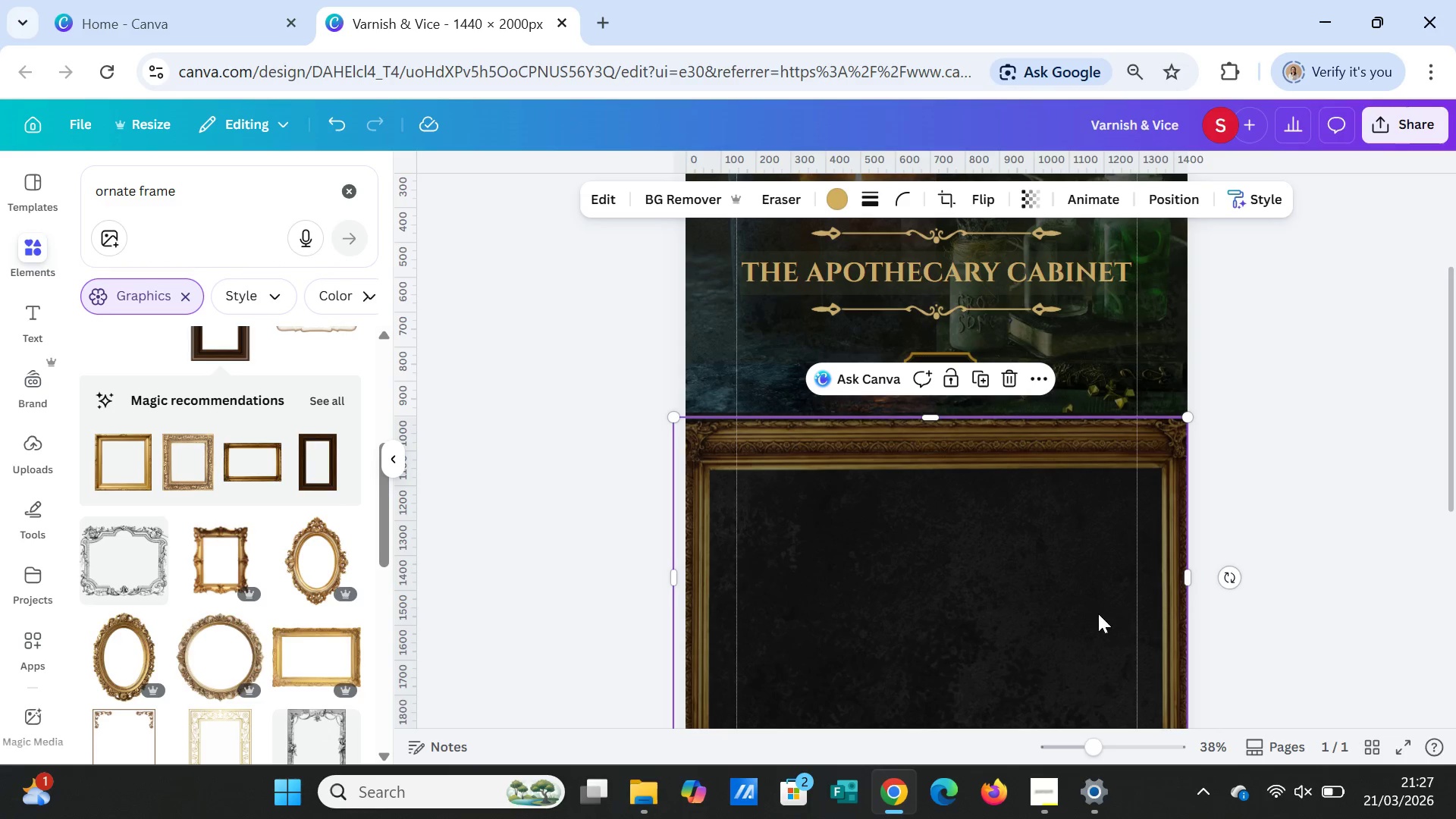 
left_click([1087, 615])
 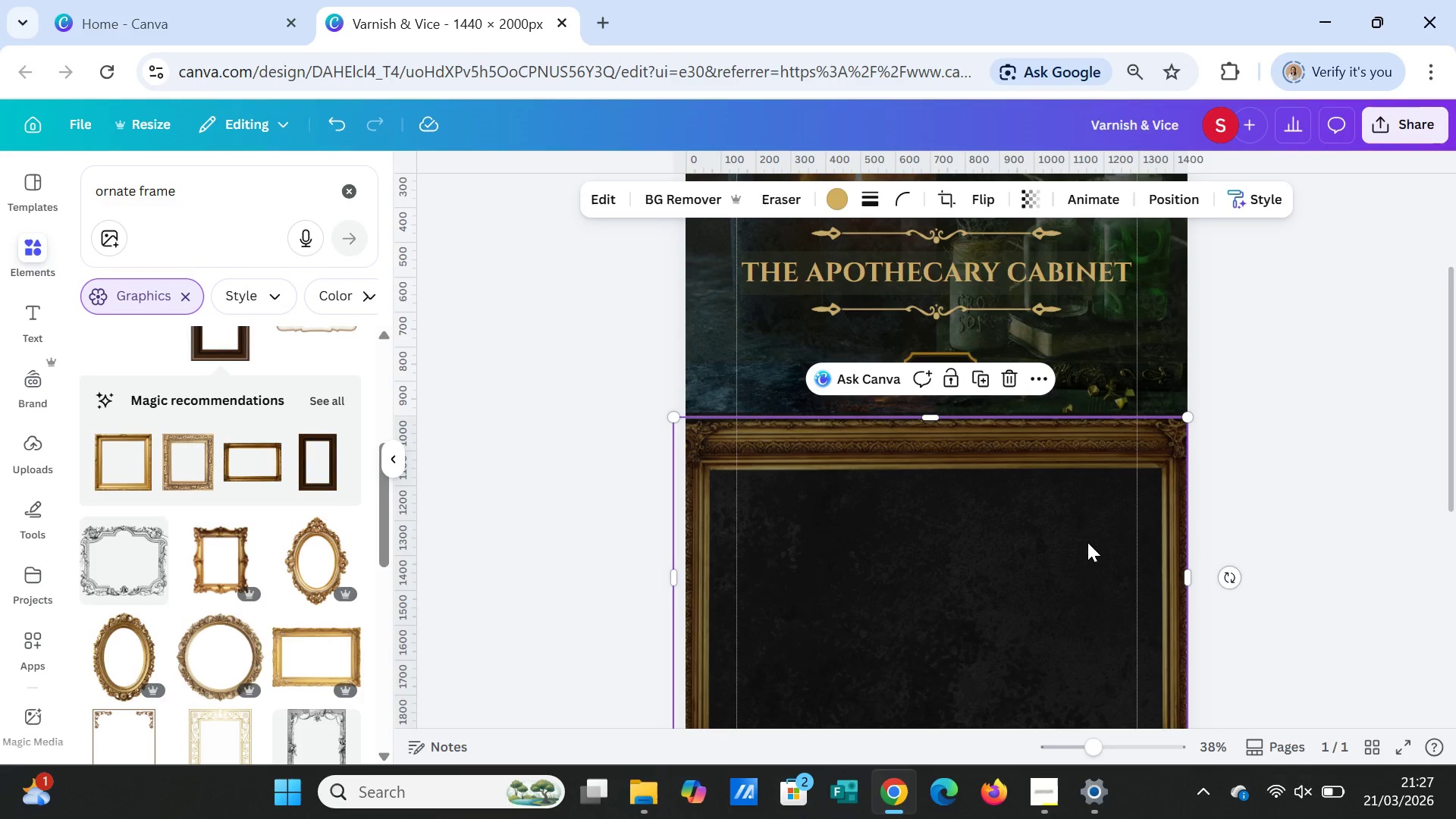 
double_click([1087, 542])
 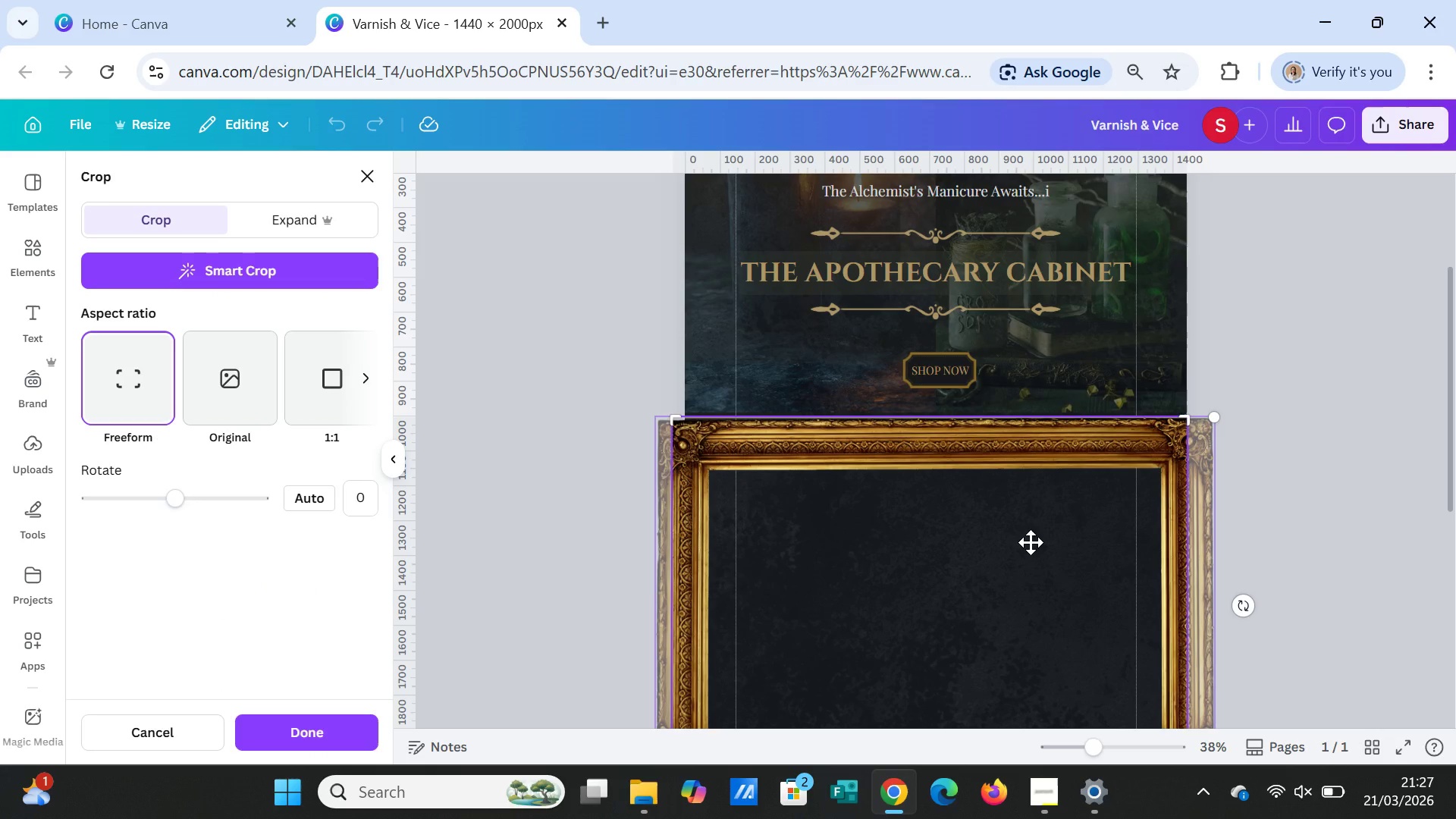 
left_click_drag(start_coordinate=[1031, 542], to_coordinate=[1050, 543])
 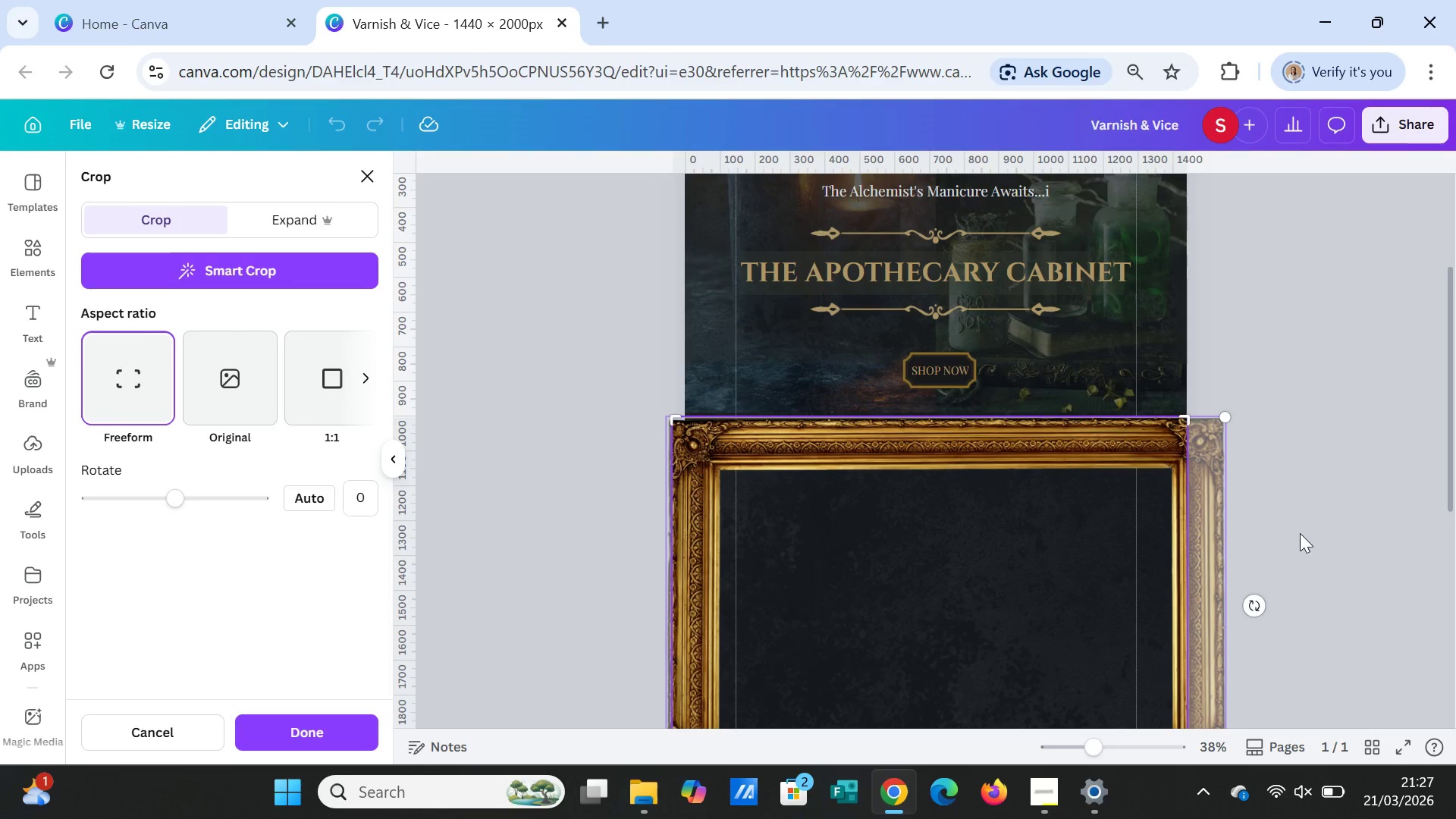 
left_click([1300, 533])
 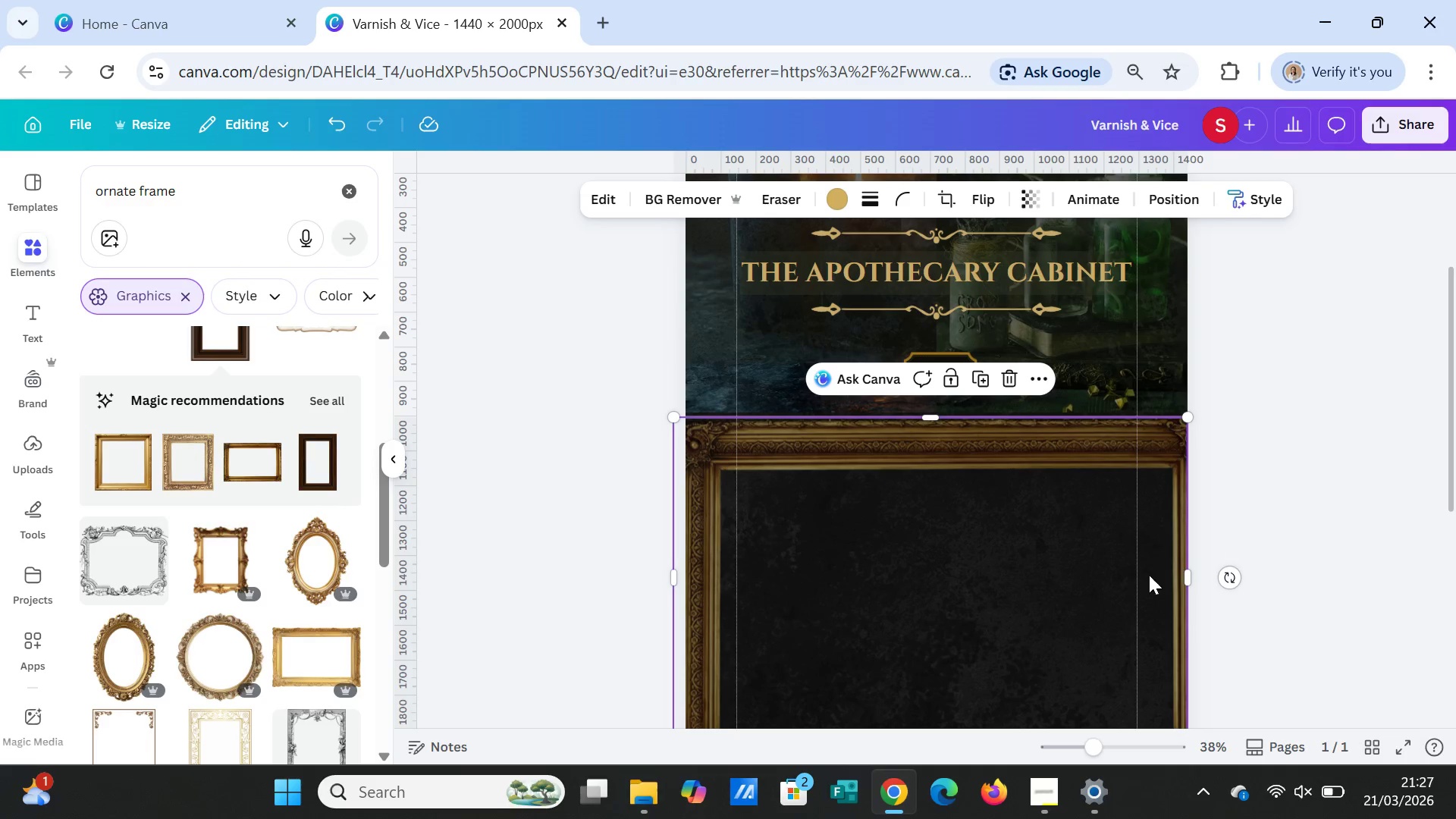 
left_click([1094, 588])
 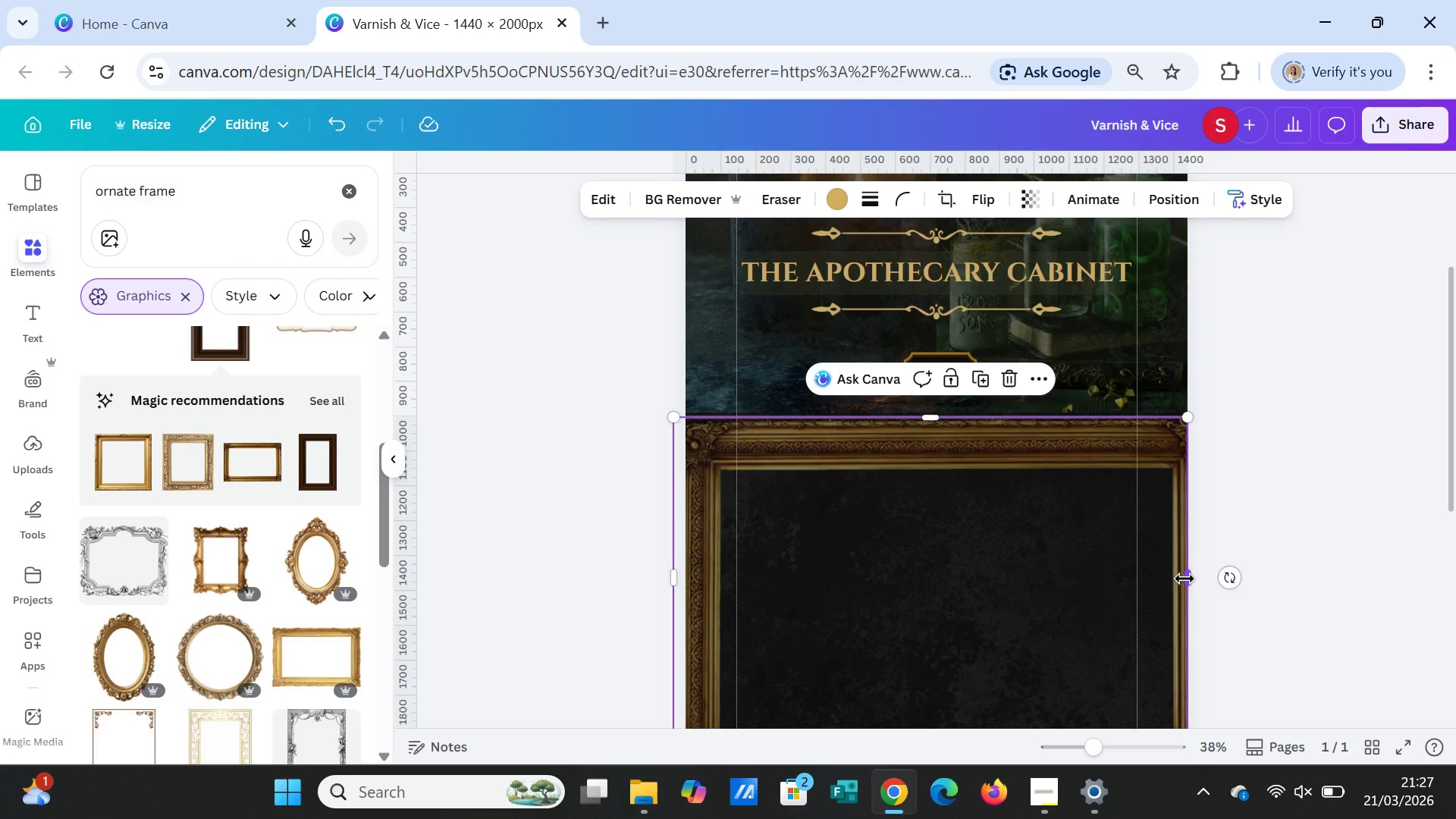 
left_click_drag(start_coordinate=[1185, 579], to_coordinate=[1210, 579])
 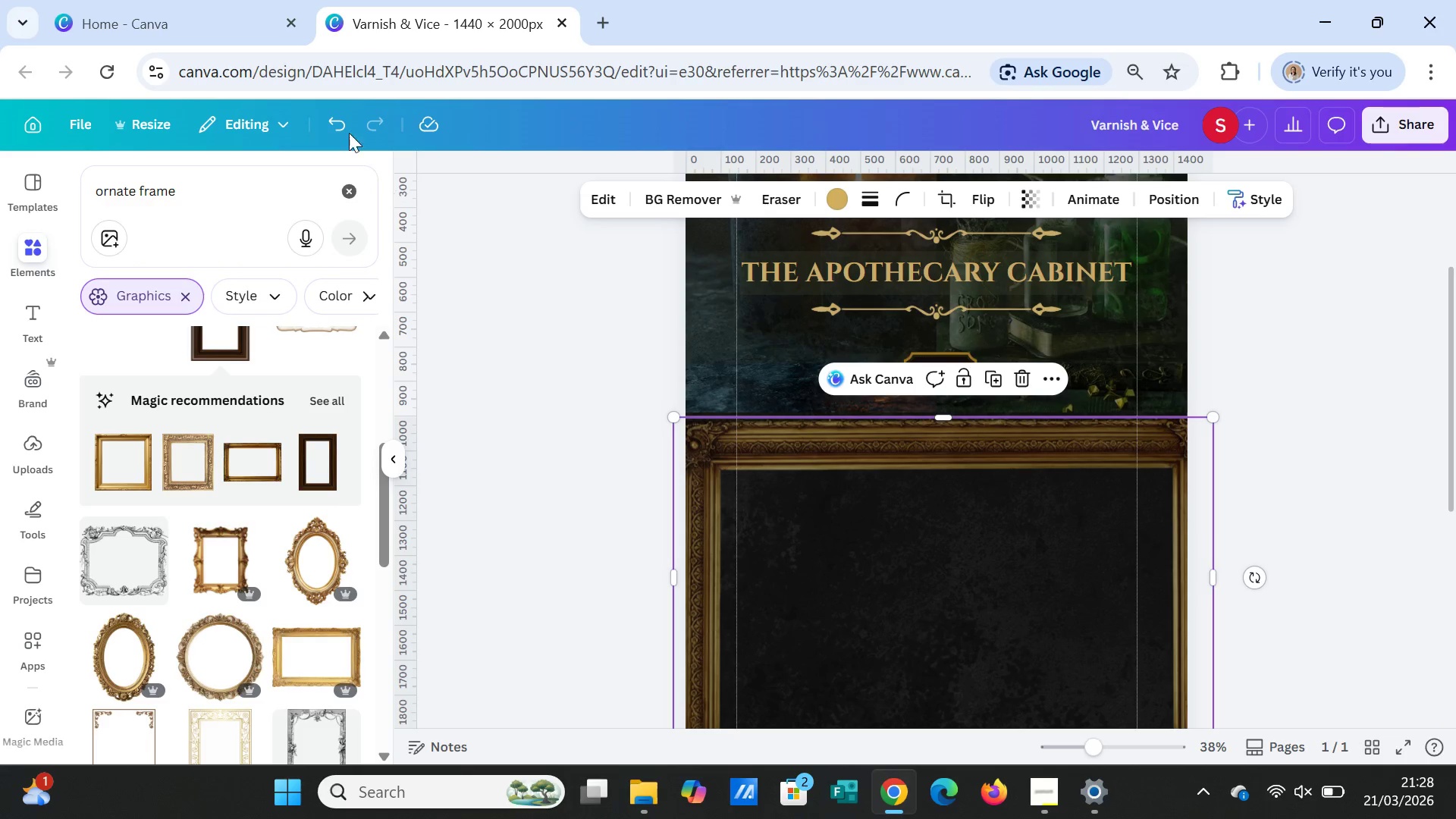 
double_click([334, 113])
 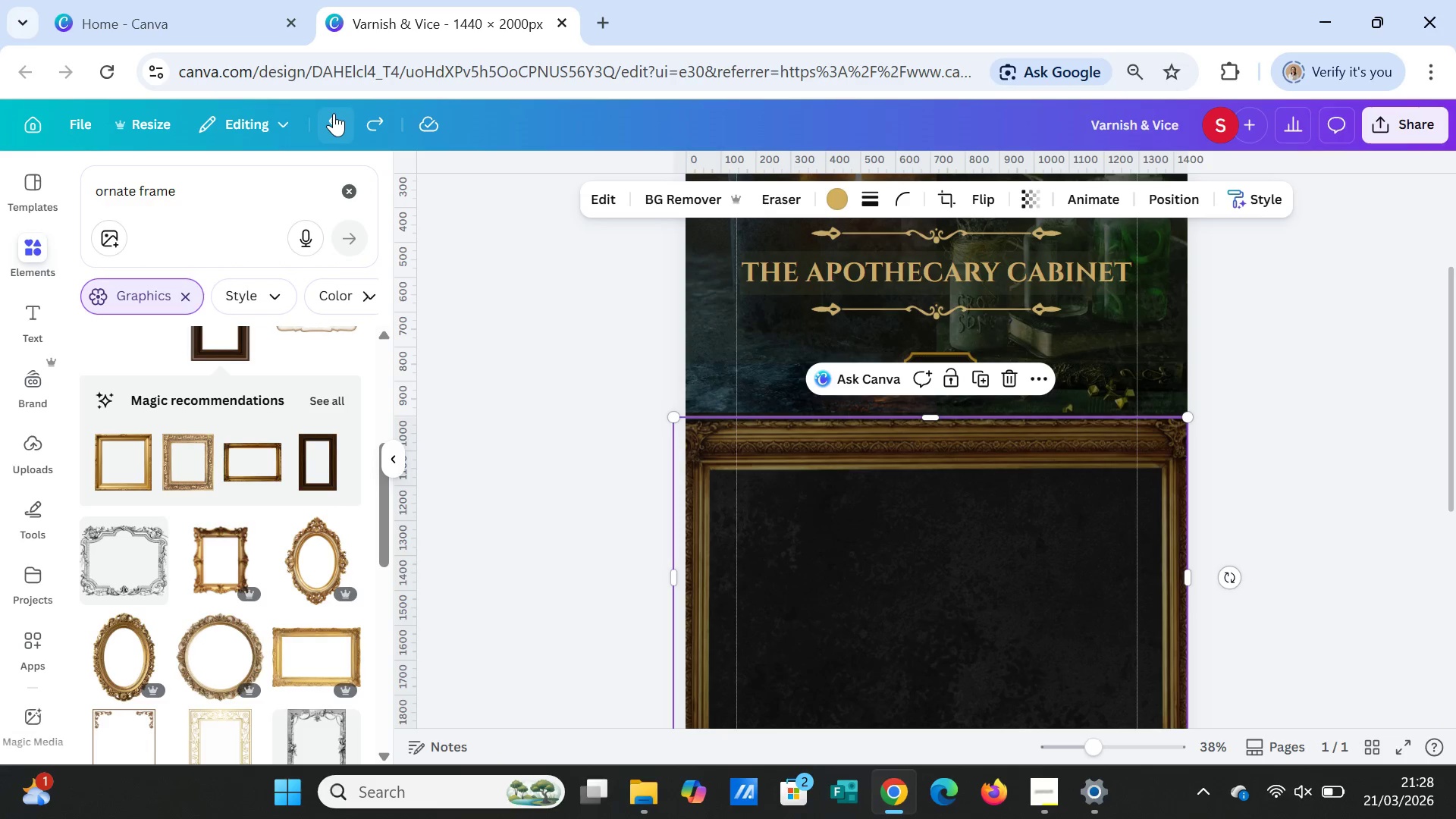 
triple_click([334, 113])
 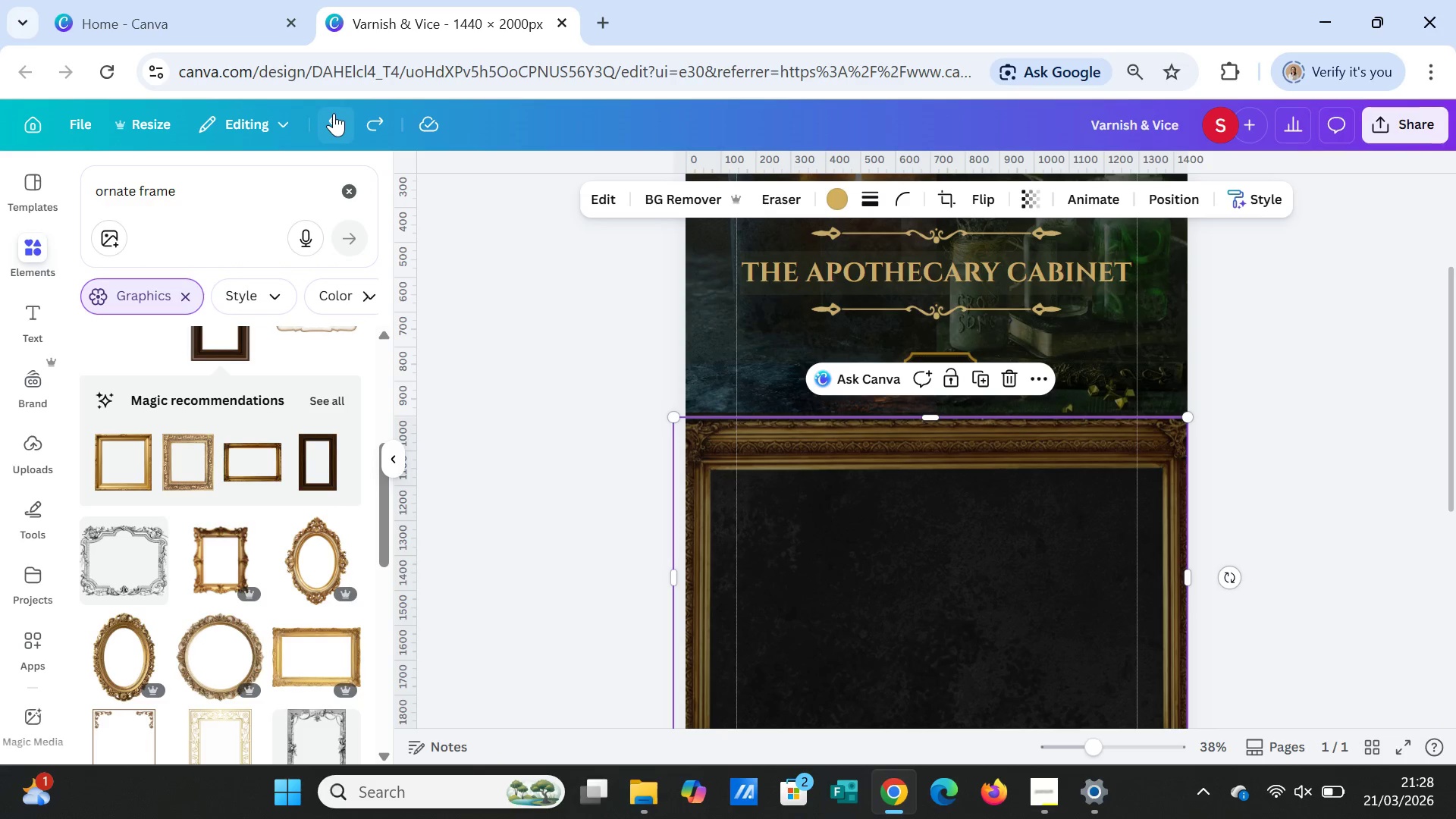 
left_click([334, 113])
 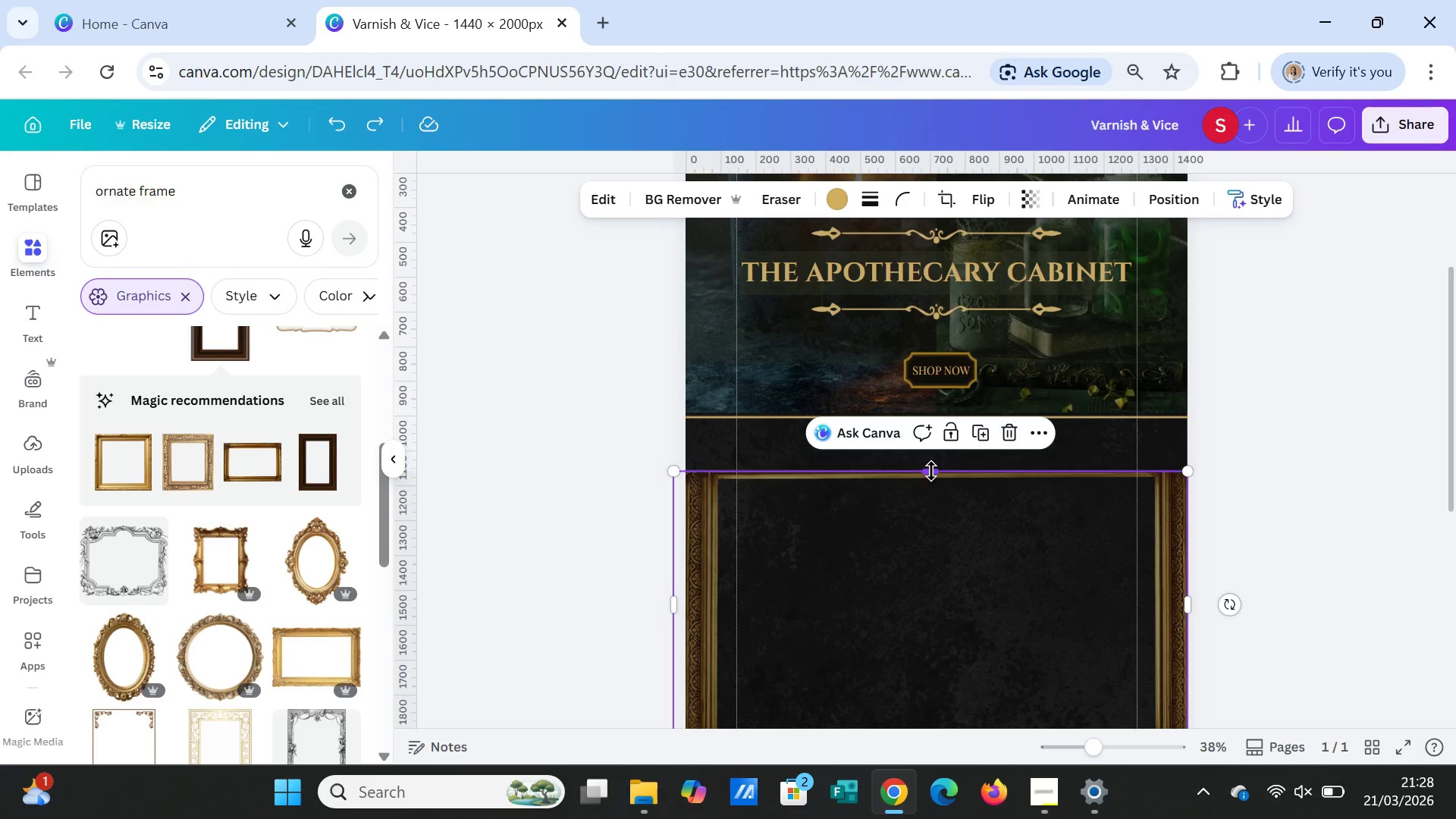 
left_click_drag(start_coordinate=[943, 501], to_coordinate=[942, 452])
 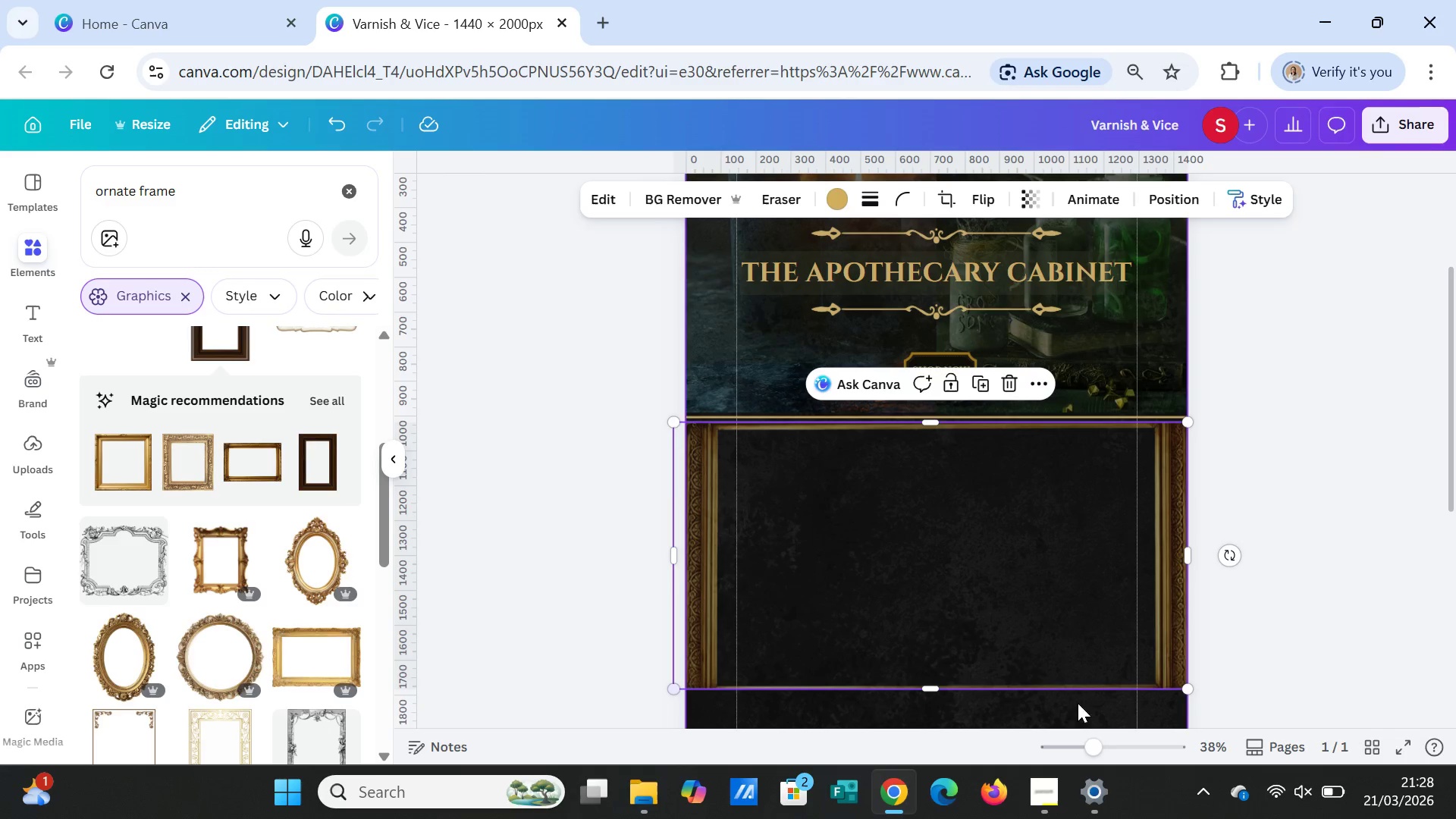 
left_click_drag(start_coordinate=[930, 693], to_coordinate=[932, 732])
 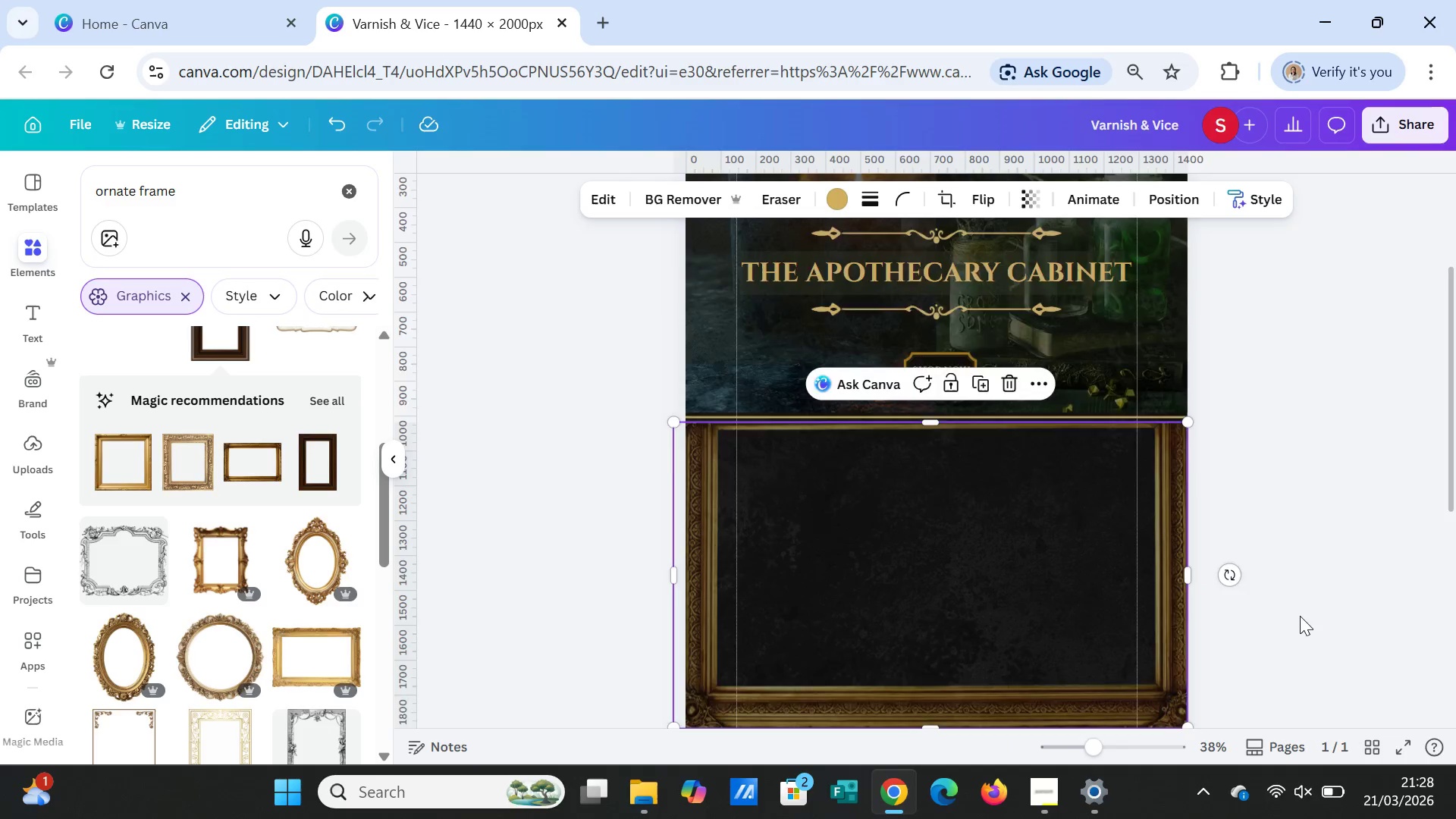 
scroll: coordinate [1300, 616], scroll_direction: down, amount: 1.0
 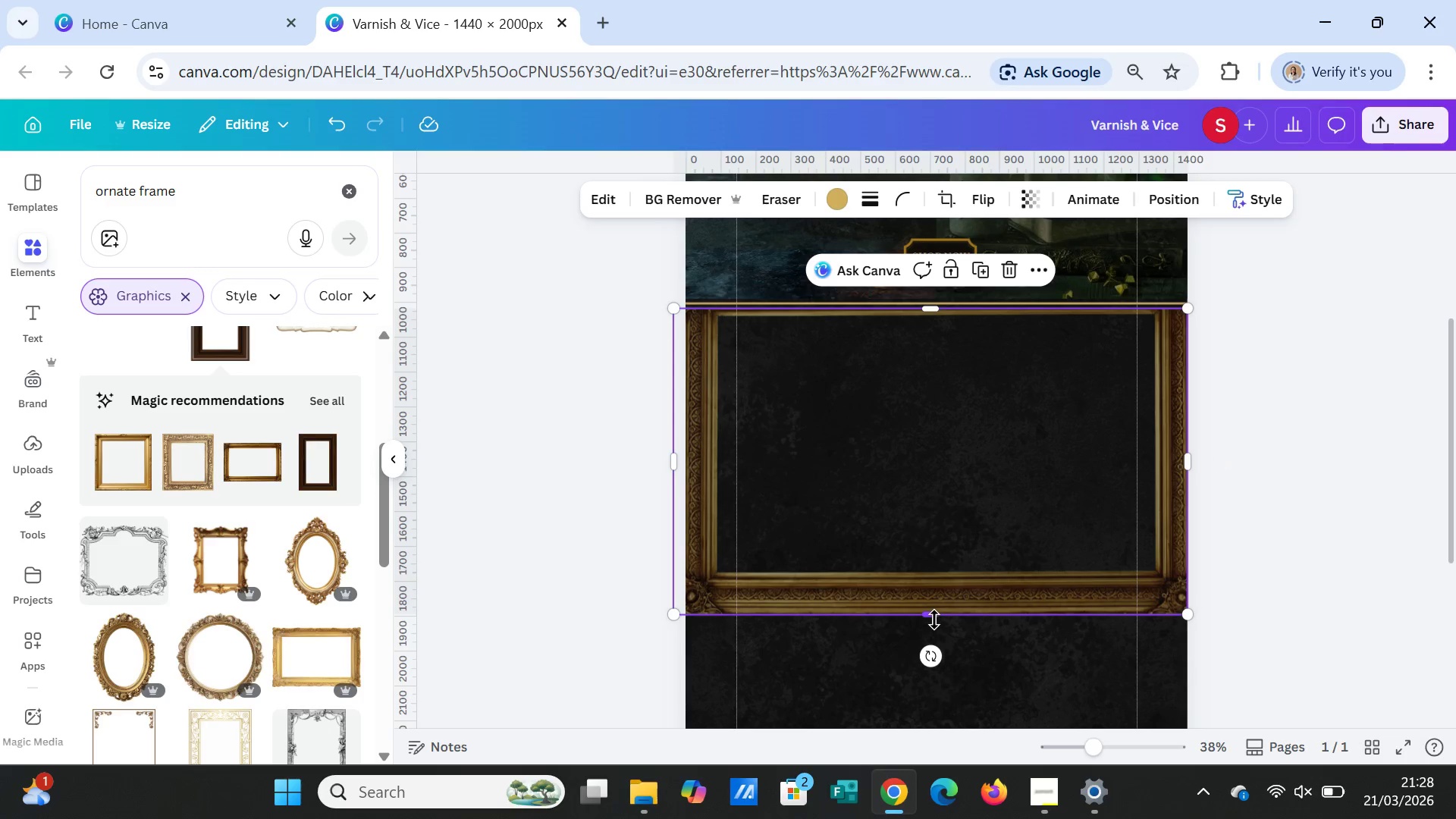 
left_click_drag(start_coordinate=[934, 620], to_coordinate=[933, 627])
 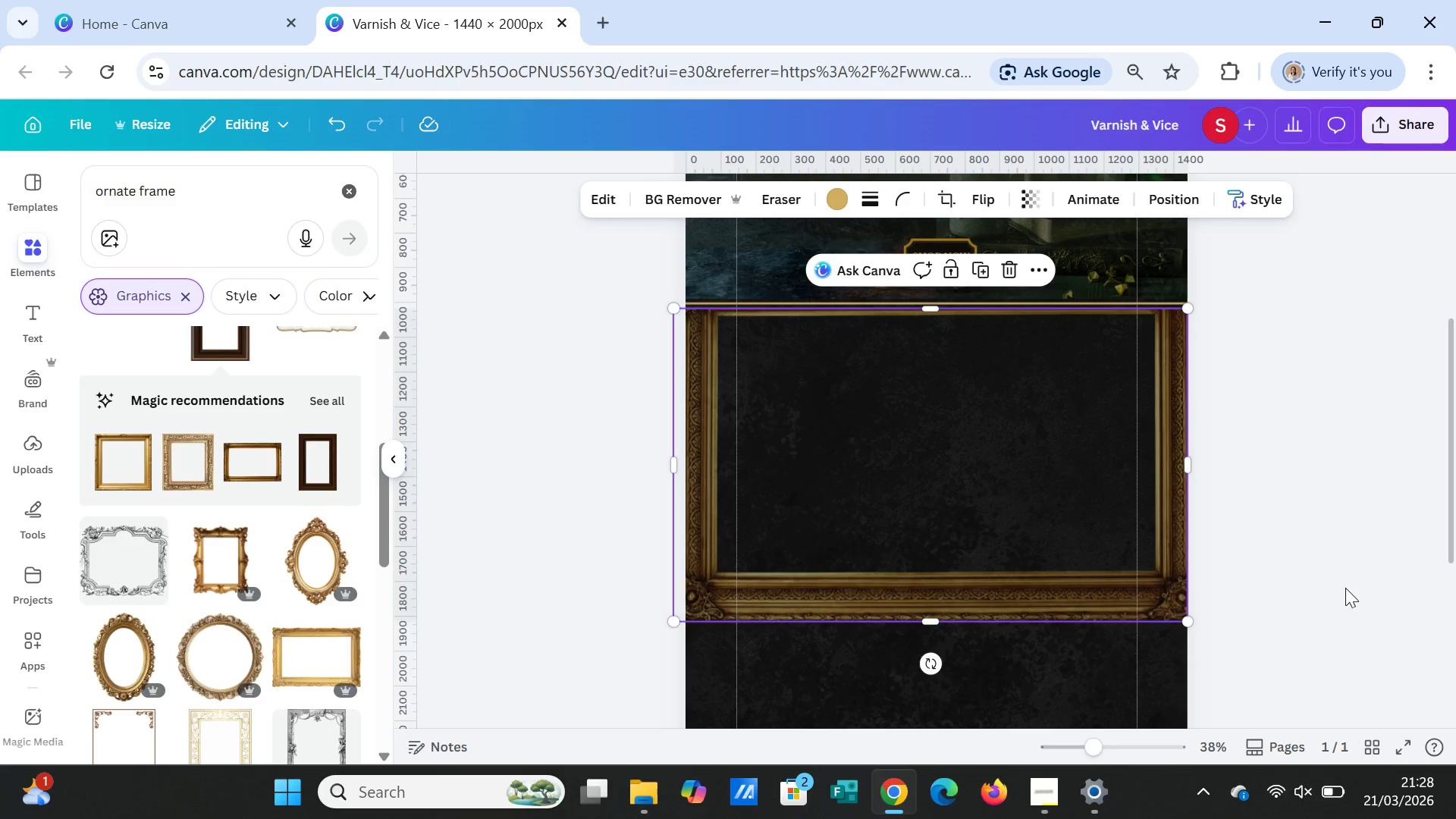 
left_click([1345, 588])
 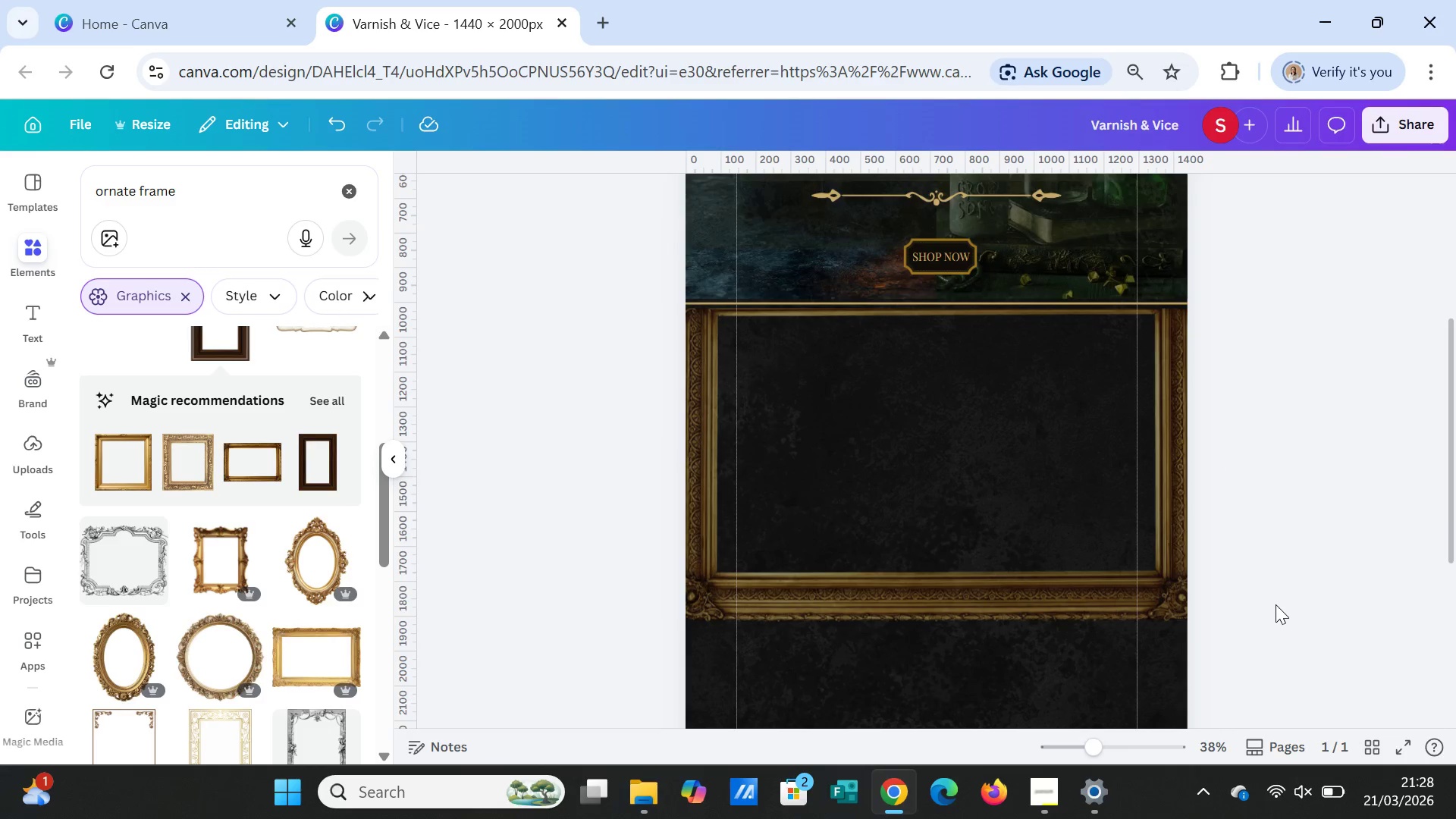 
scroll: coordinate [1276, 604], scroll_direction: down, amount: 2.0
 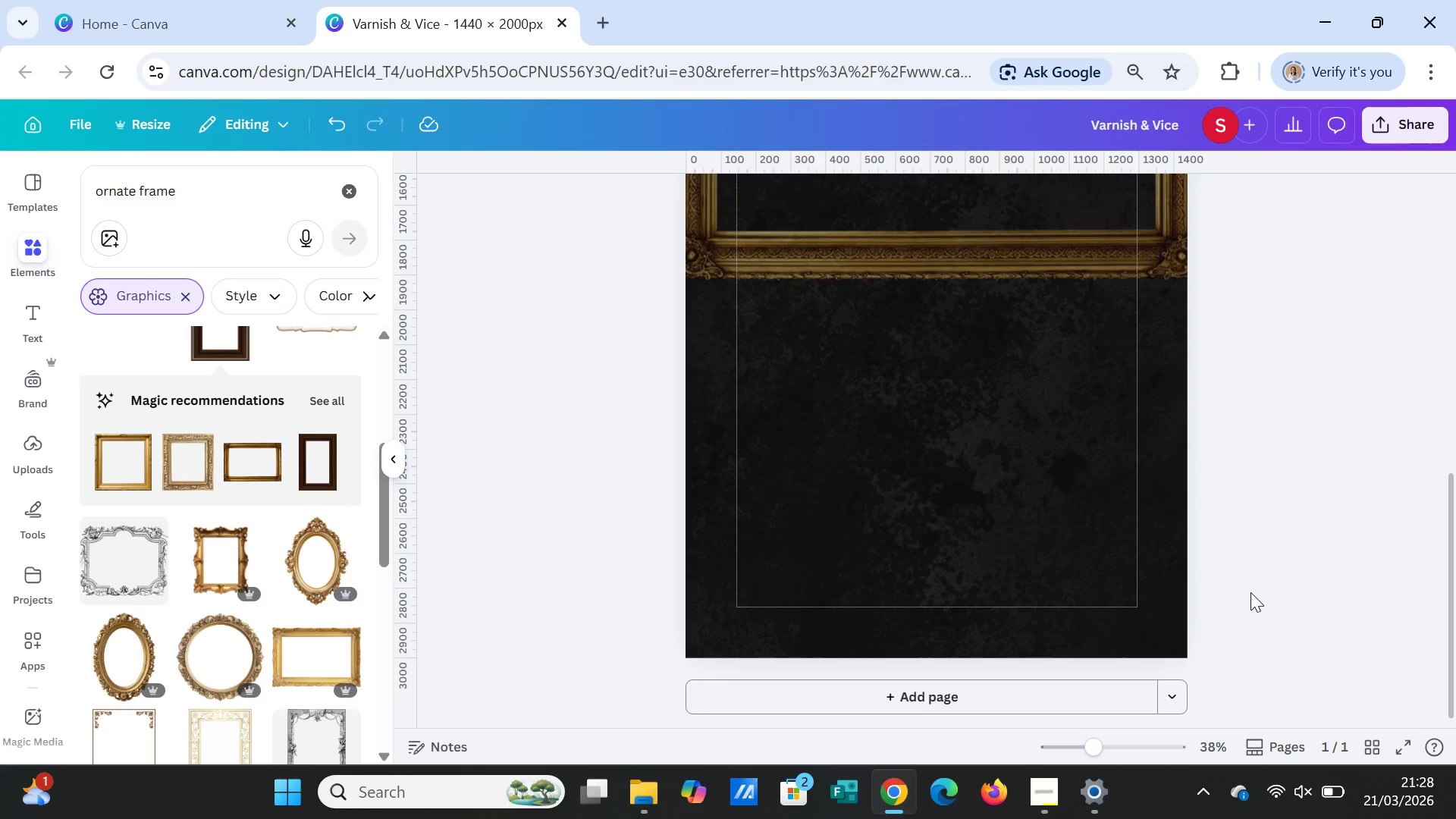 
wait(8.27)
 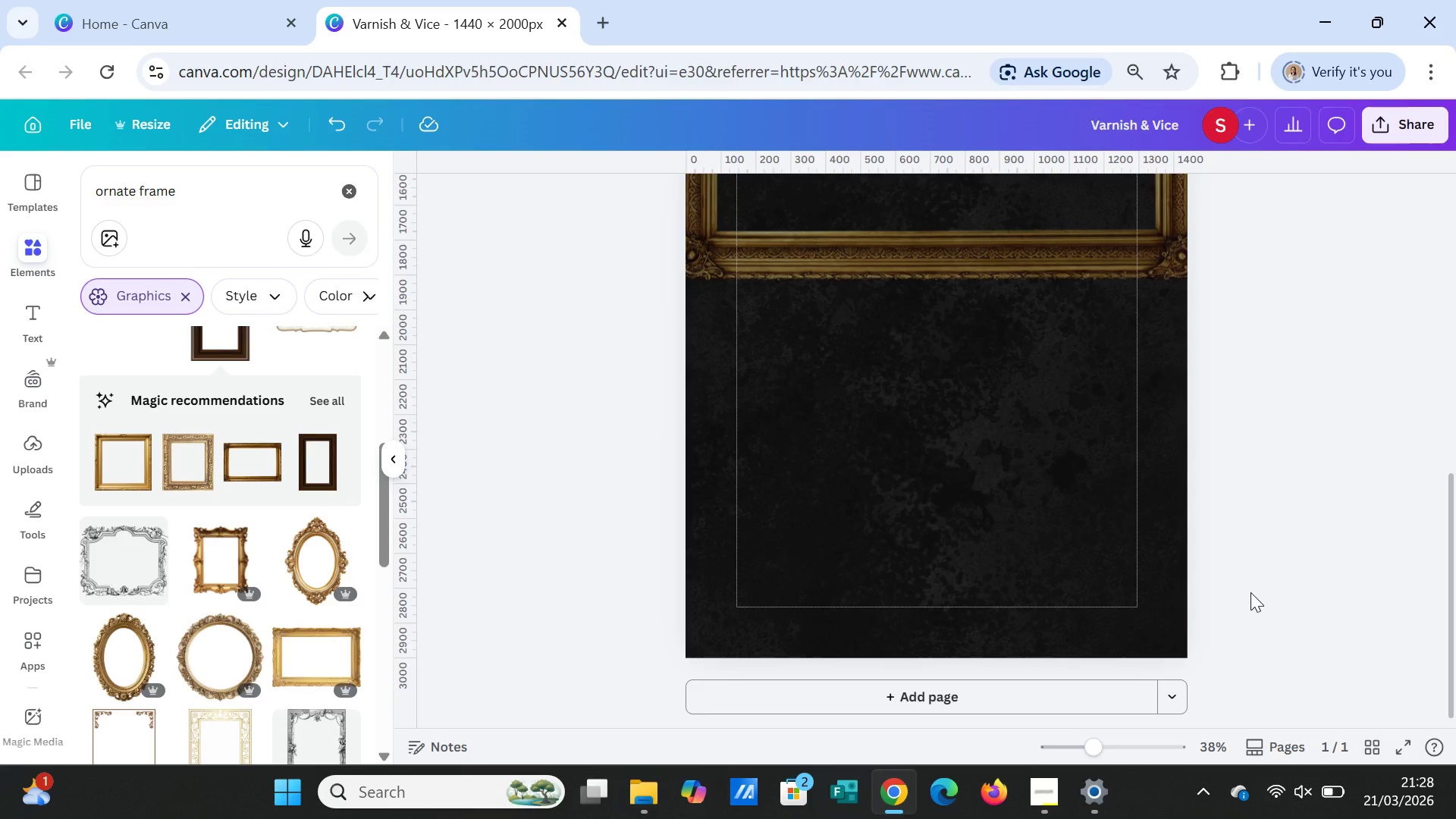 
scroll: coordinate [1272, 447], scroll_direction: up, amount: 2.0
 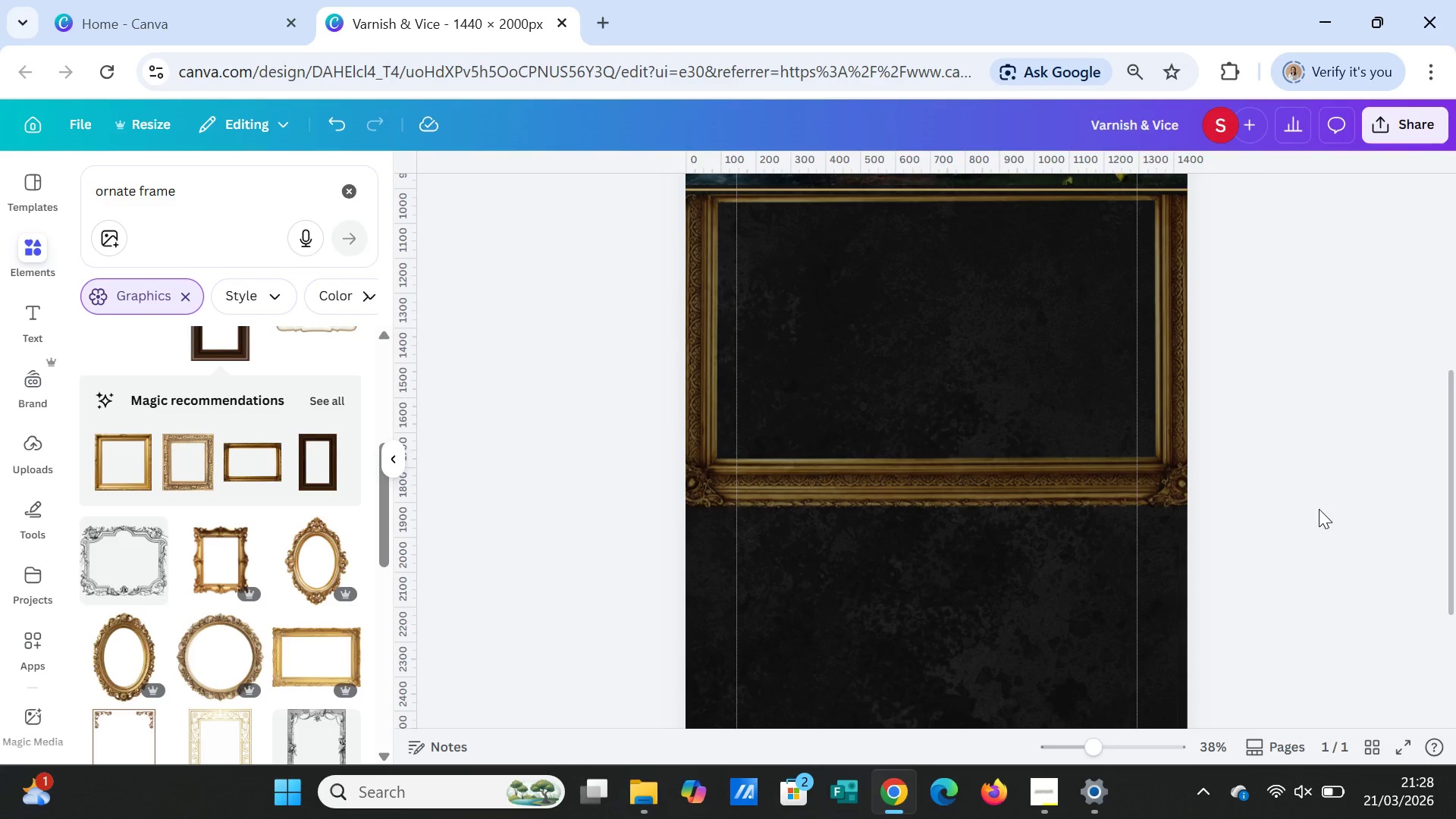 
left_click([1319, 509])
 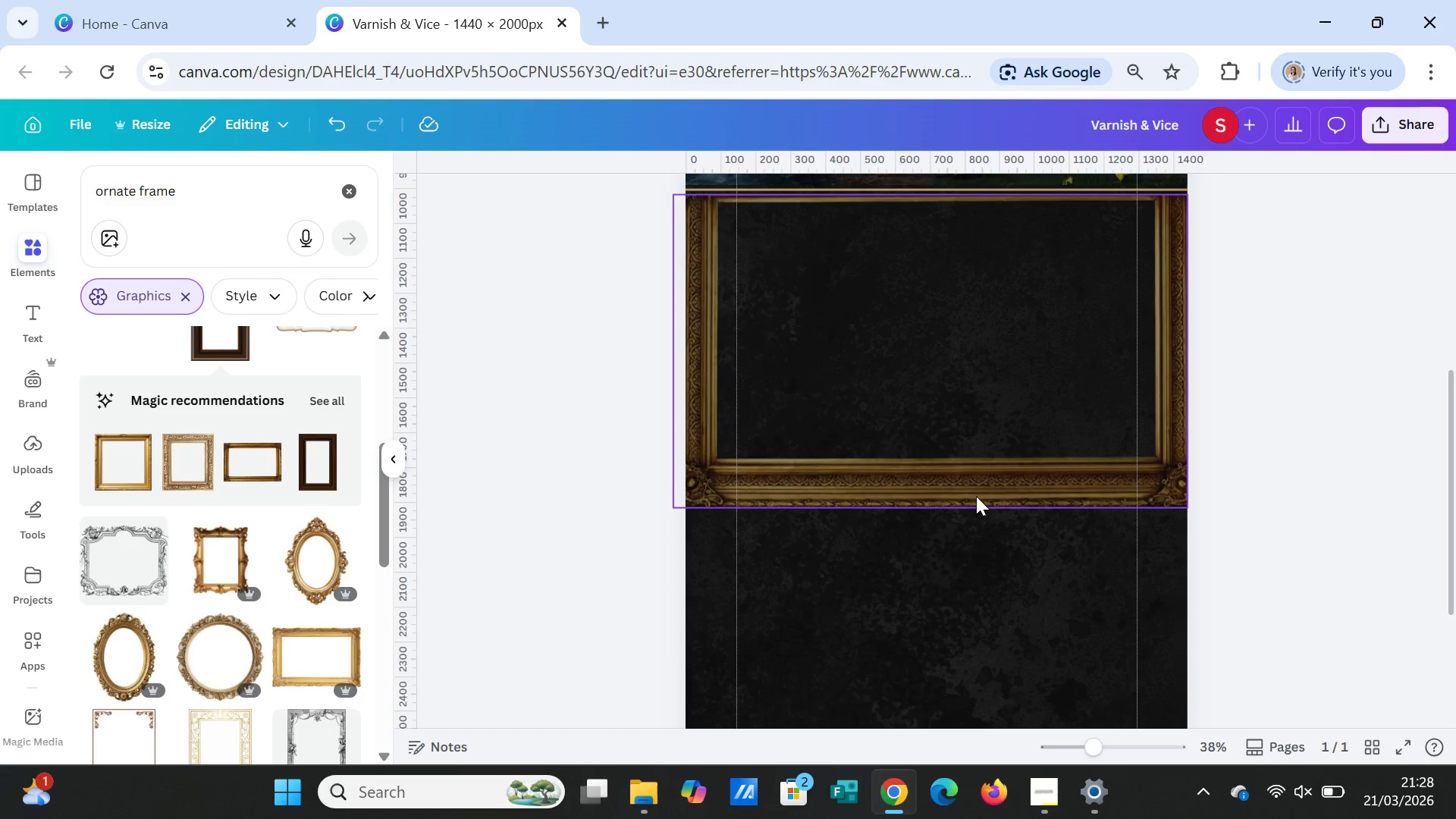 
left_click([975, 494])
 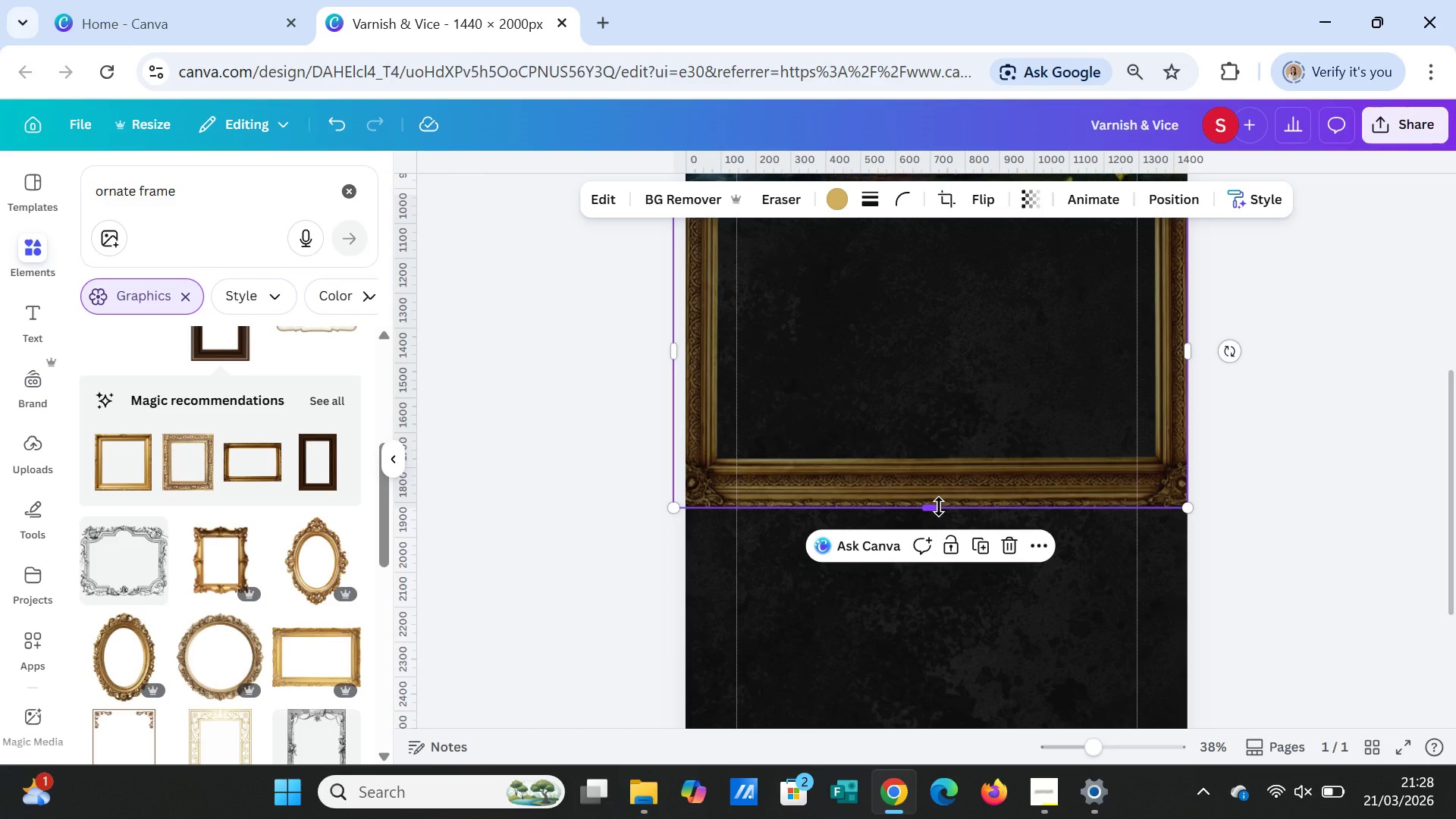 
left_click_drag(start_coordinate=[939, 507], to_coordinate=[935, 465])
 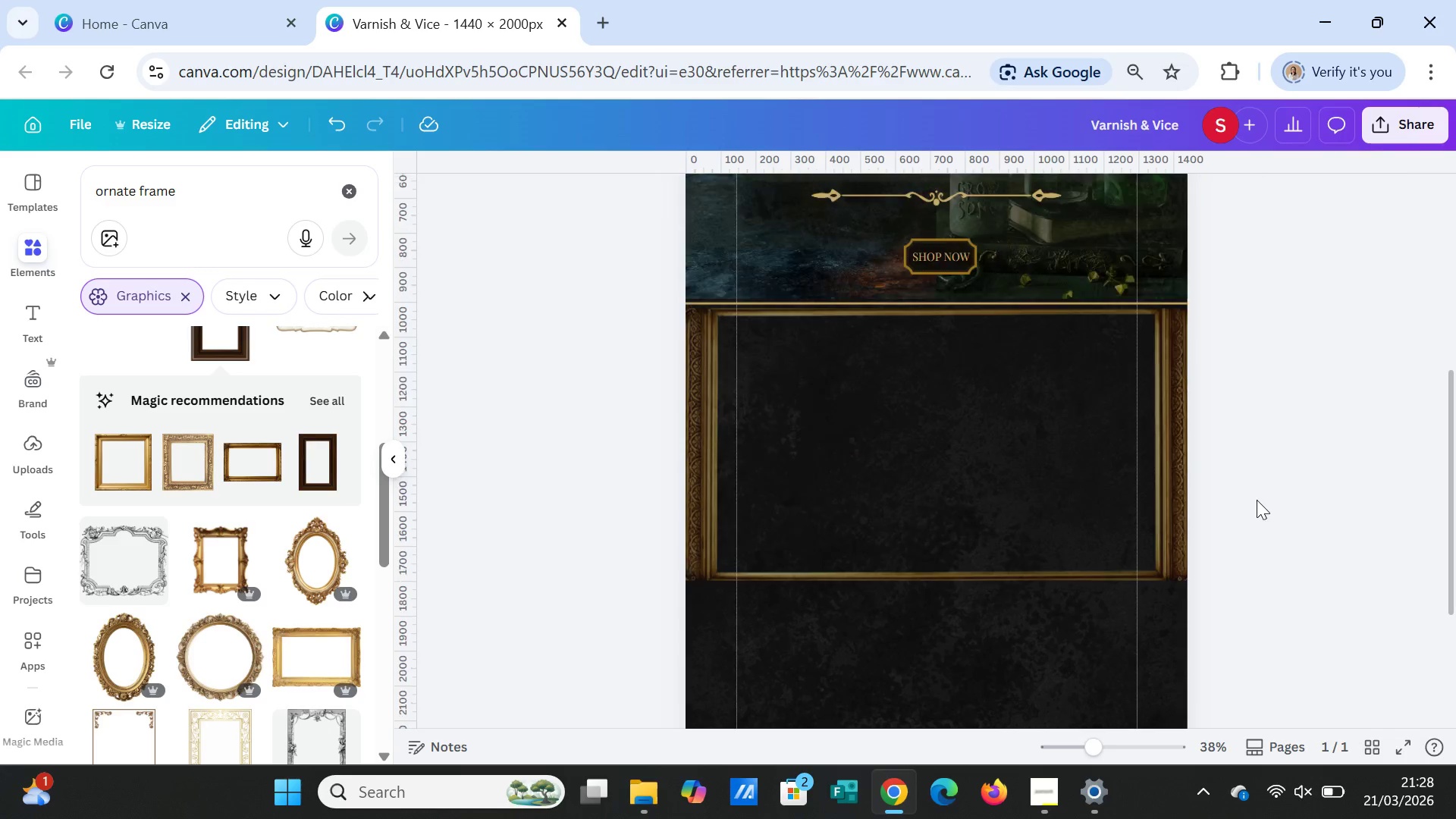 
scroll: coordinate [1257, 500], scroll_direction: up, amount: 1.0
 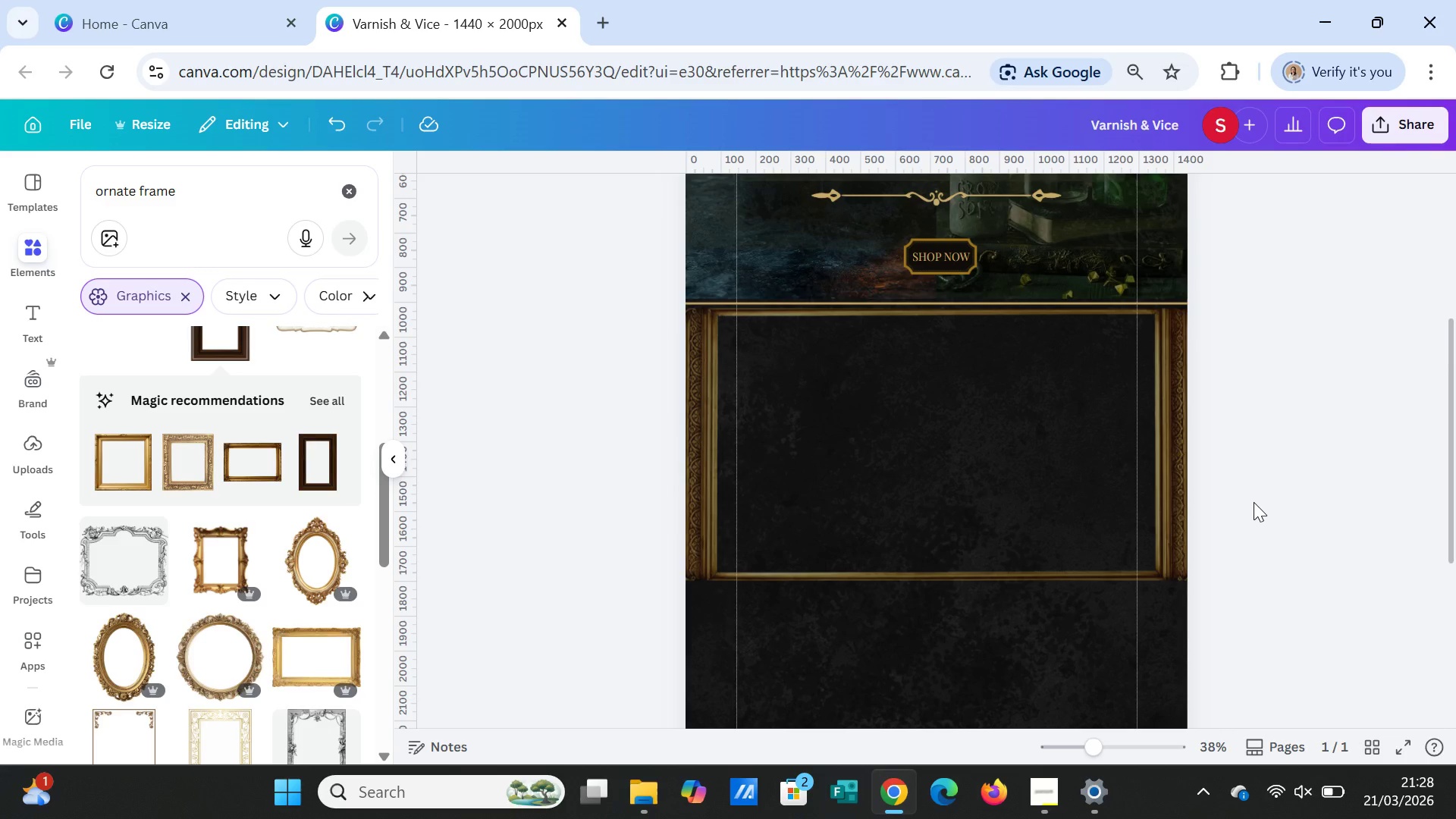 
left_click([1254, 502])
 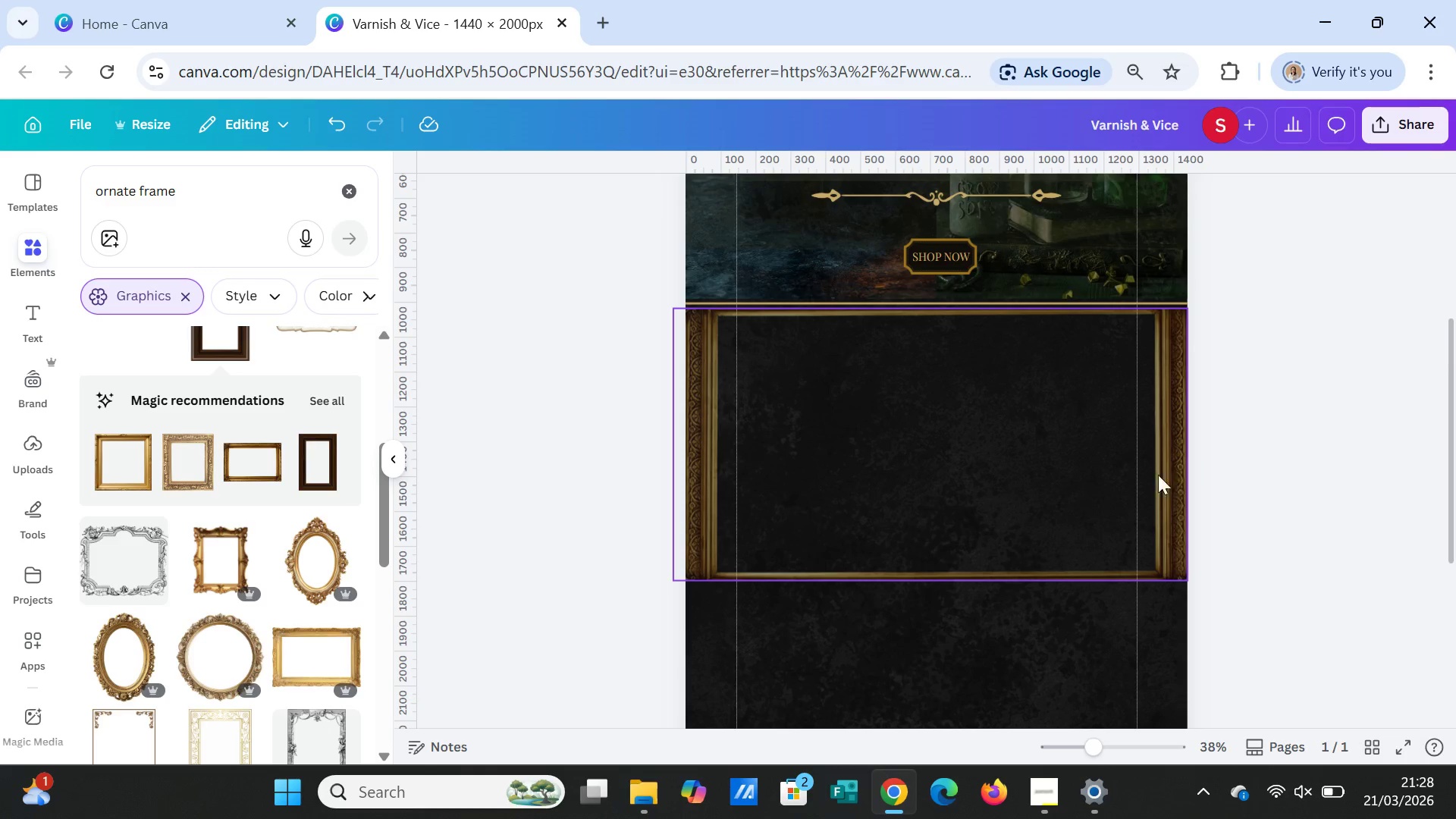 
wait(10.48)
 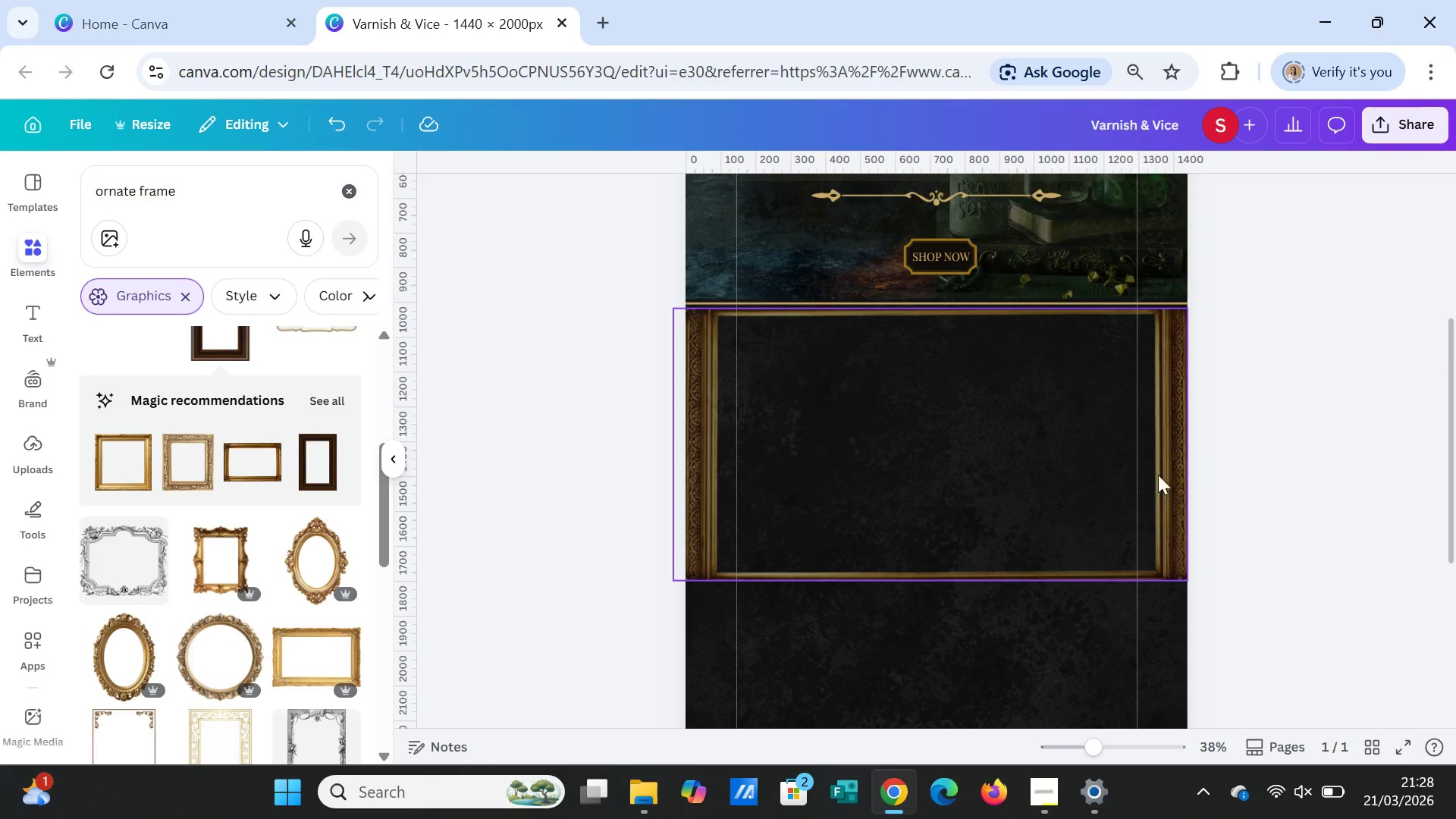 
left_click([30, 252])
 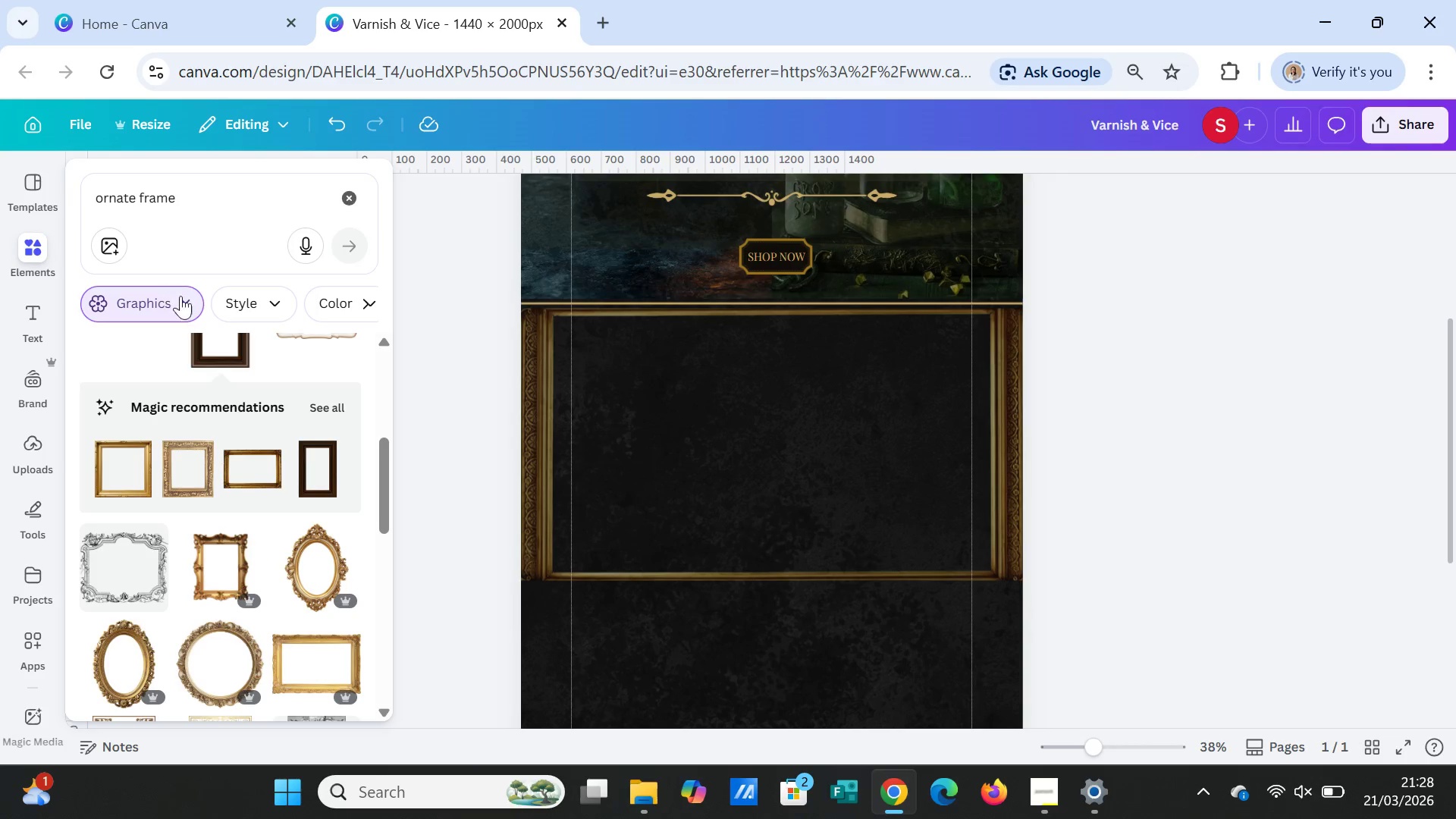 
wait(5.06)
 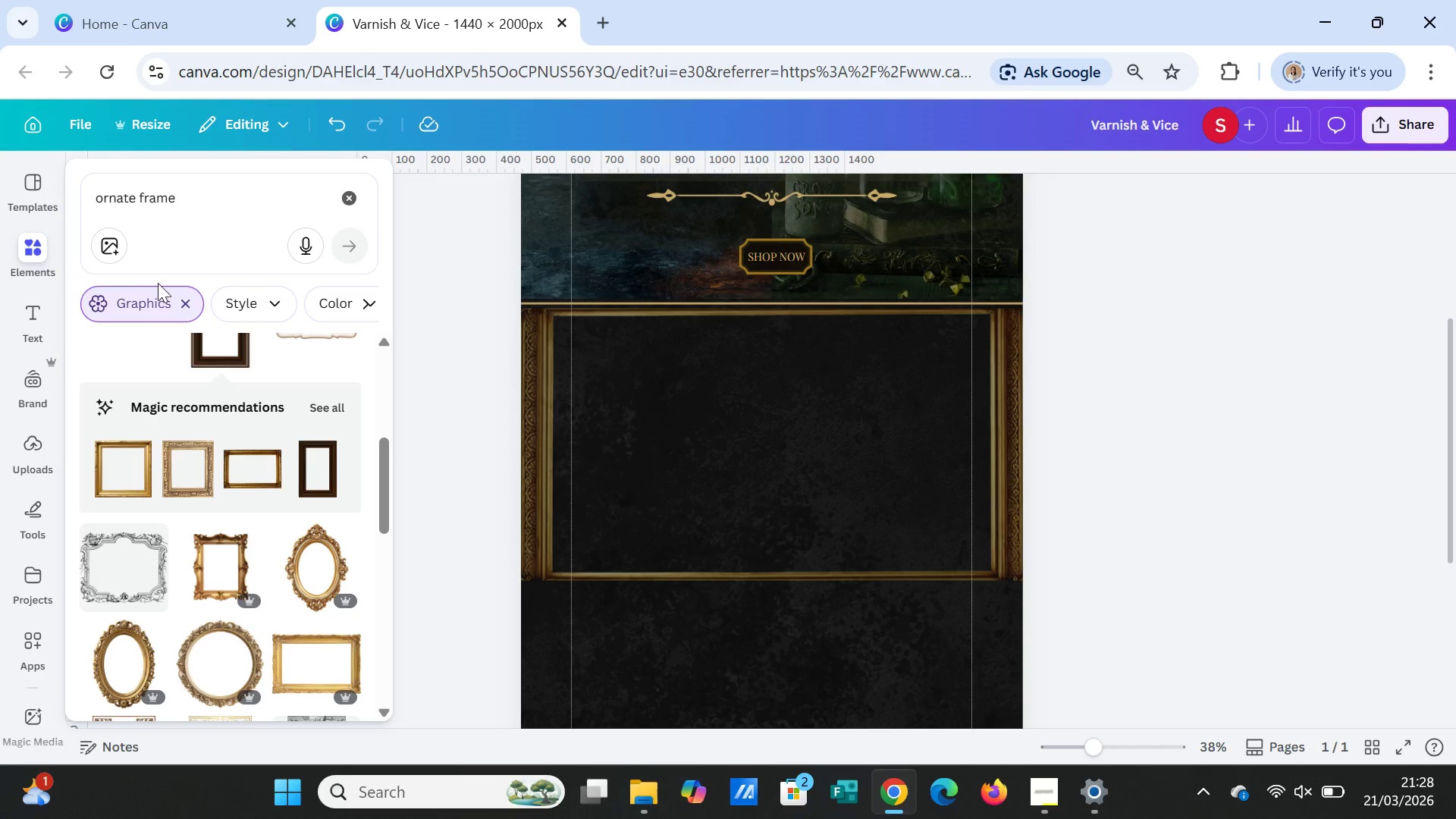 
left_click_drag(start_coordinate=[193, 198], to_coordinate=[77, 212])
 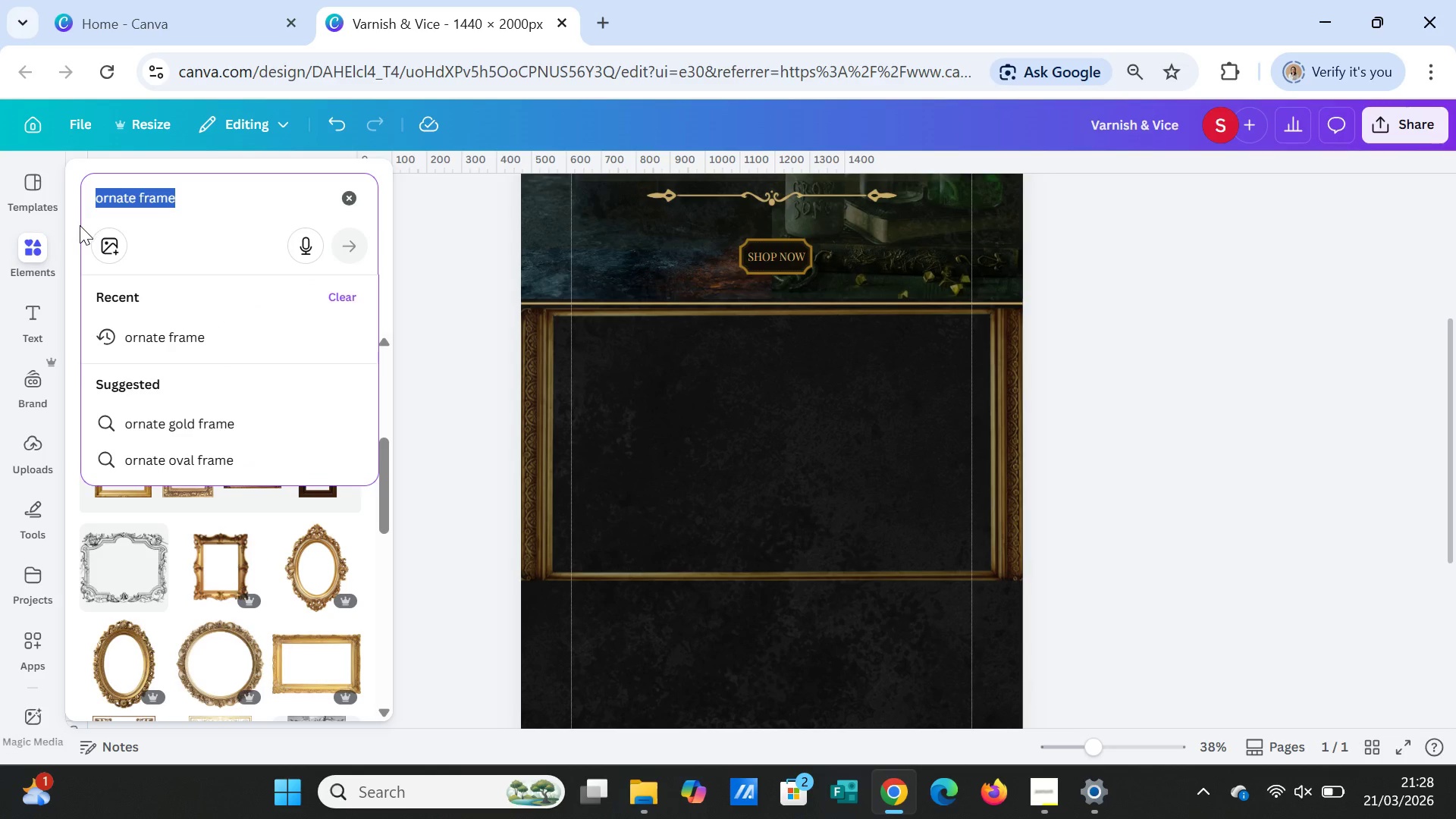 
type(line wood)
 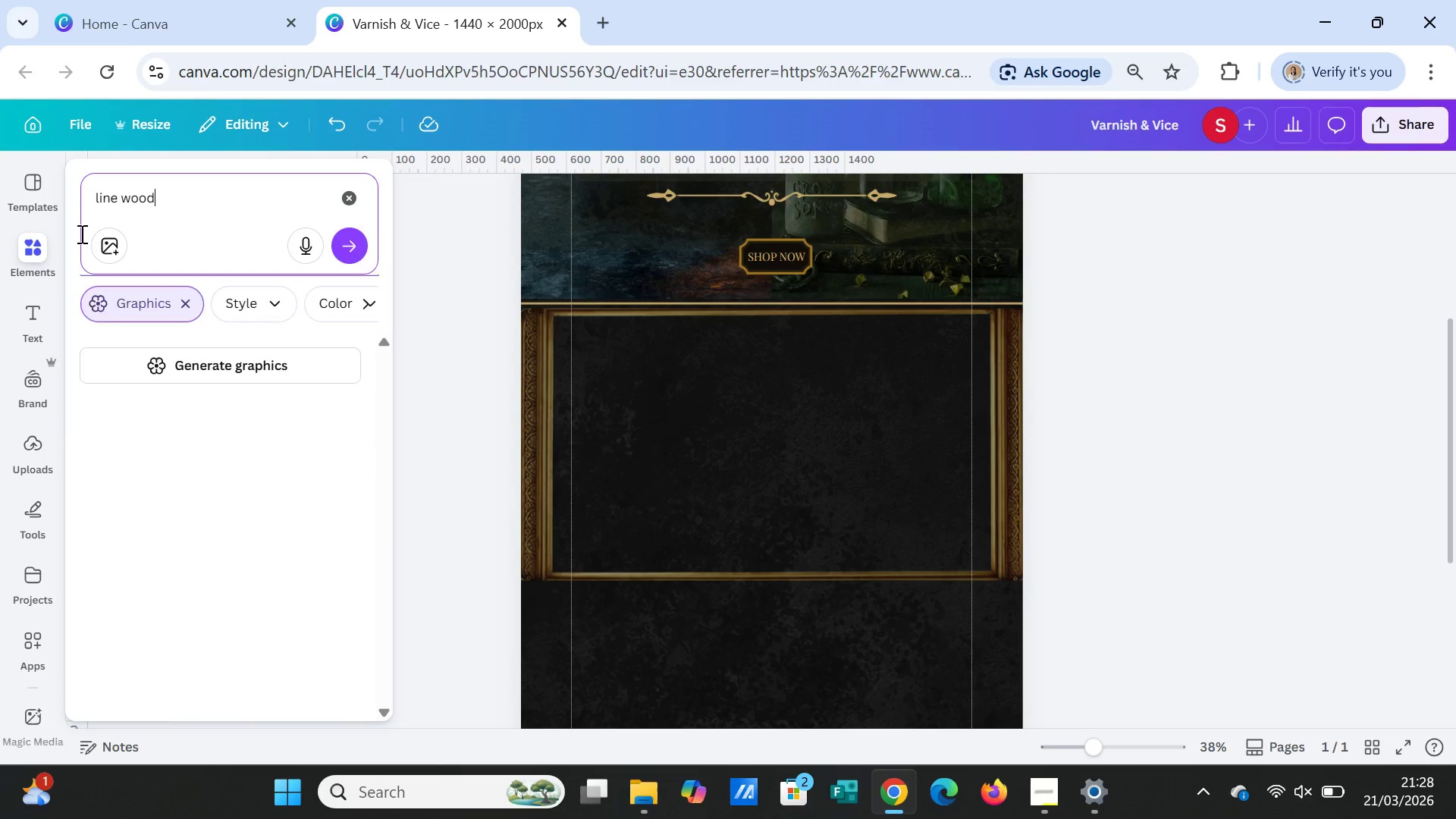 
key(Enter)
 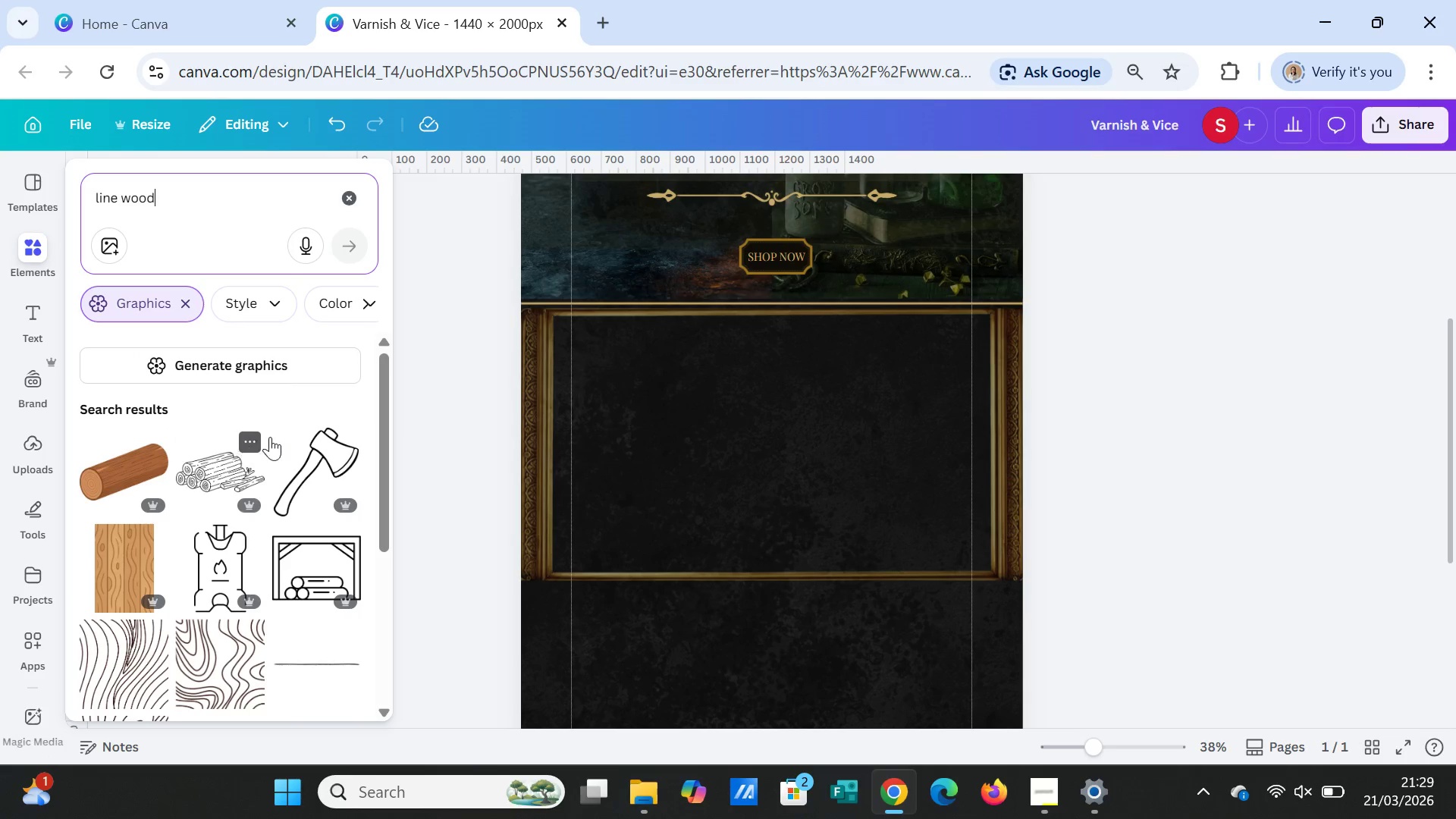 
scroll: coordinate [305, 552], scroll_direction: down, amount: 3.0
 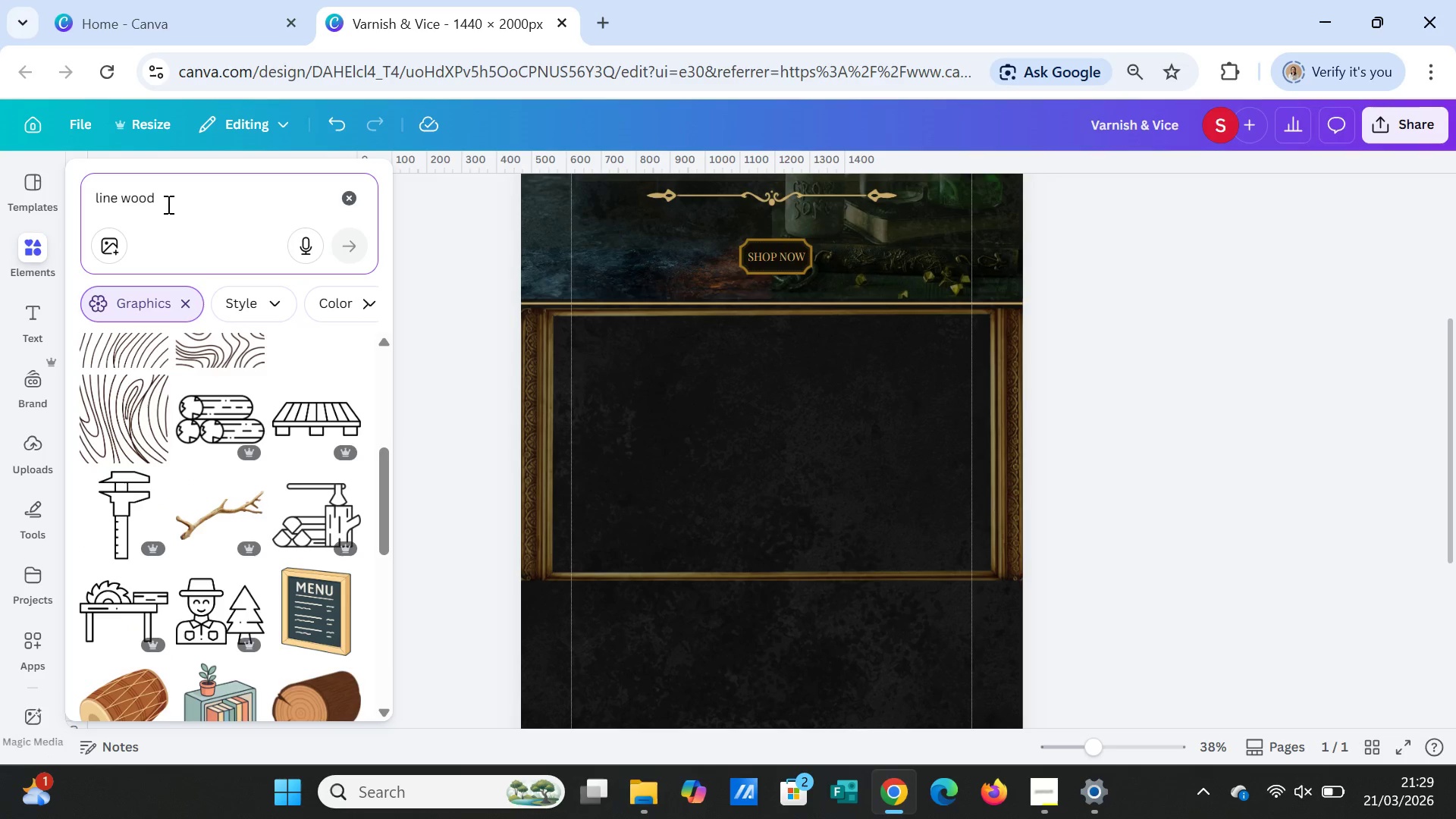 
left_click_drag(start_coordinate=[167, 204], to_coordinate=[83, 195])
 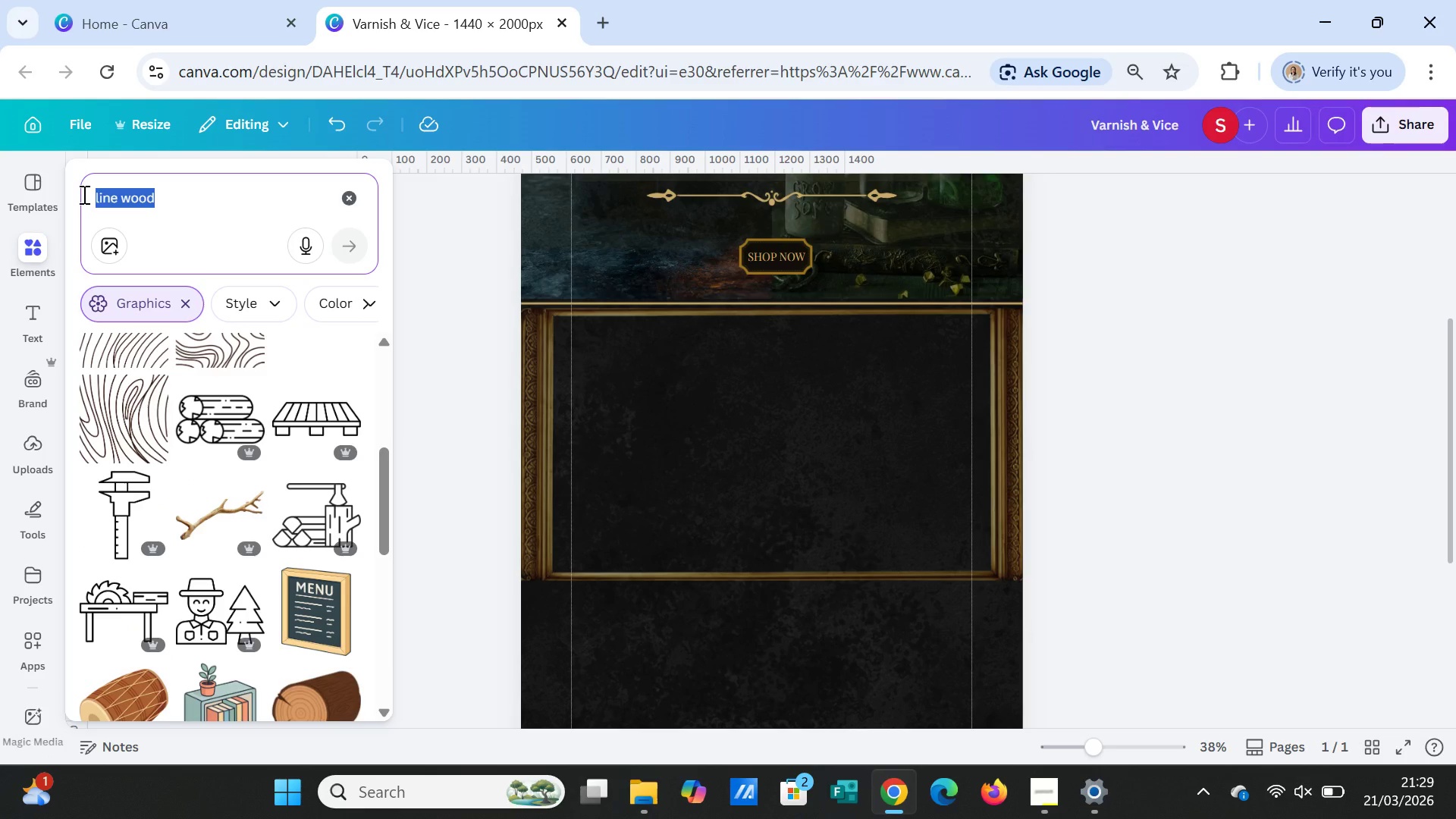 
type(wood texture)
 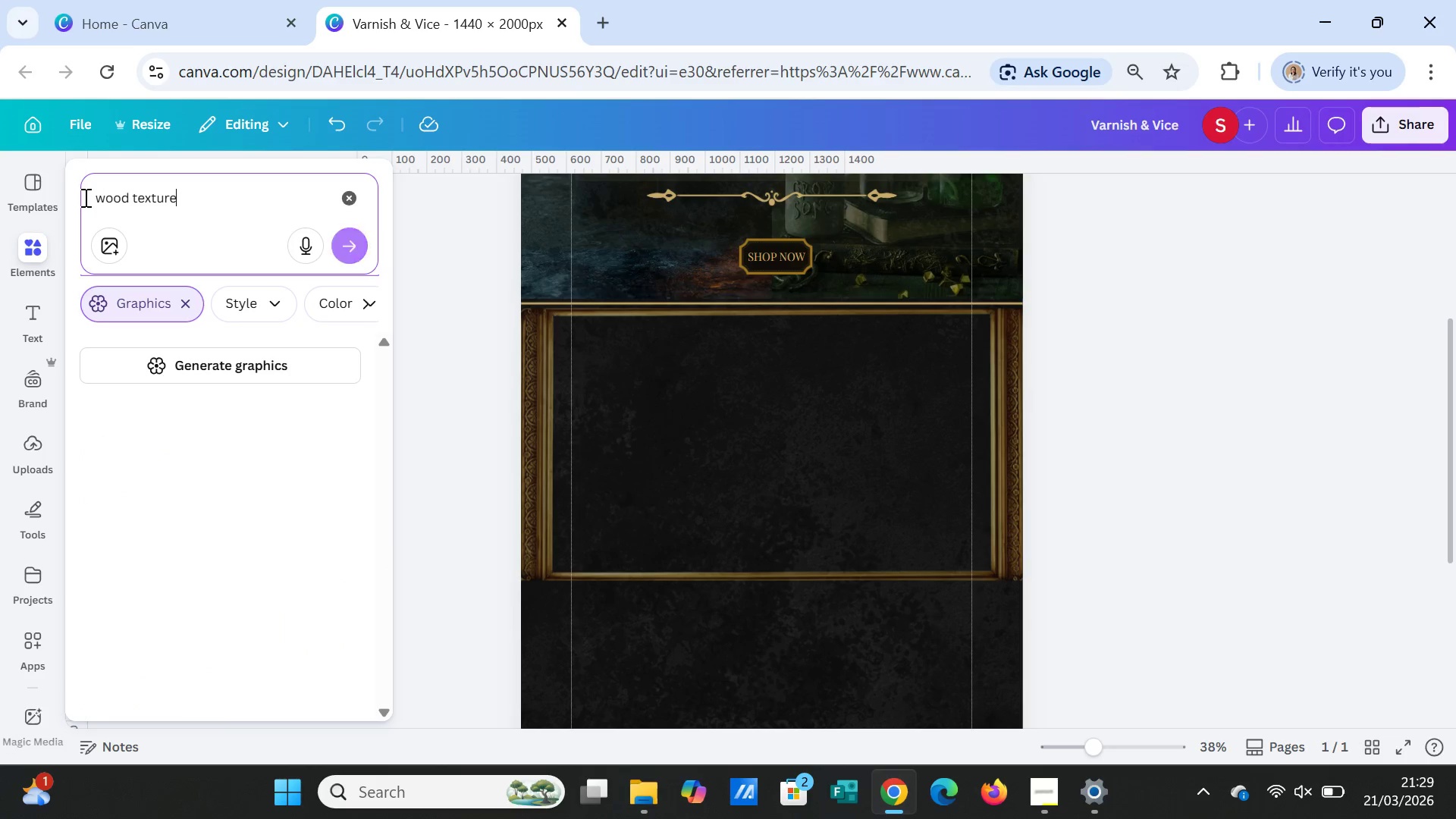 
key(Enter)
 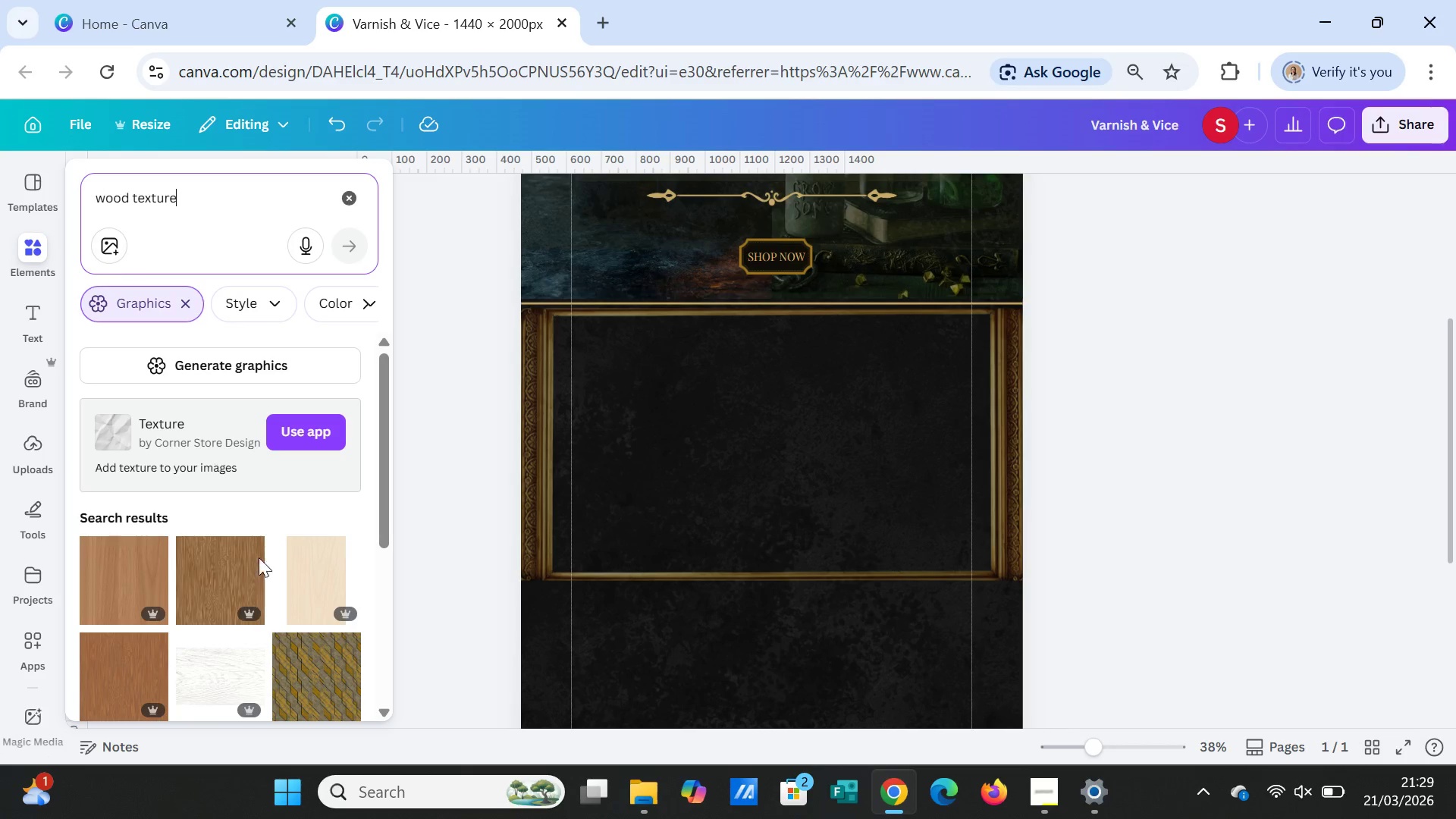 
scroll: coordinate [193, 542], scroll_direction: down, amount: 12.0
 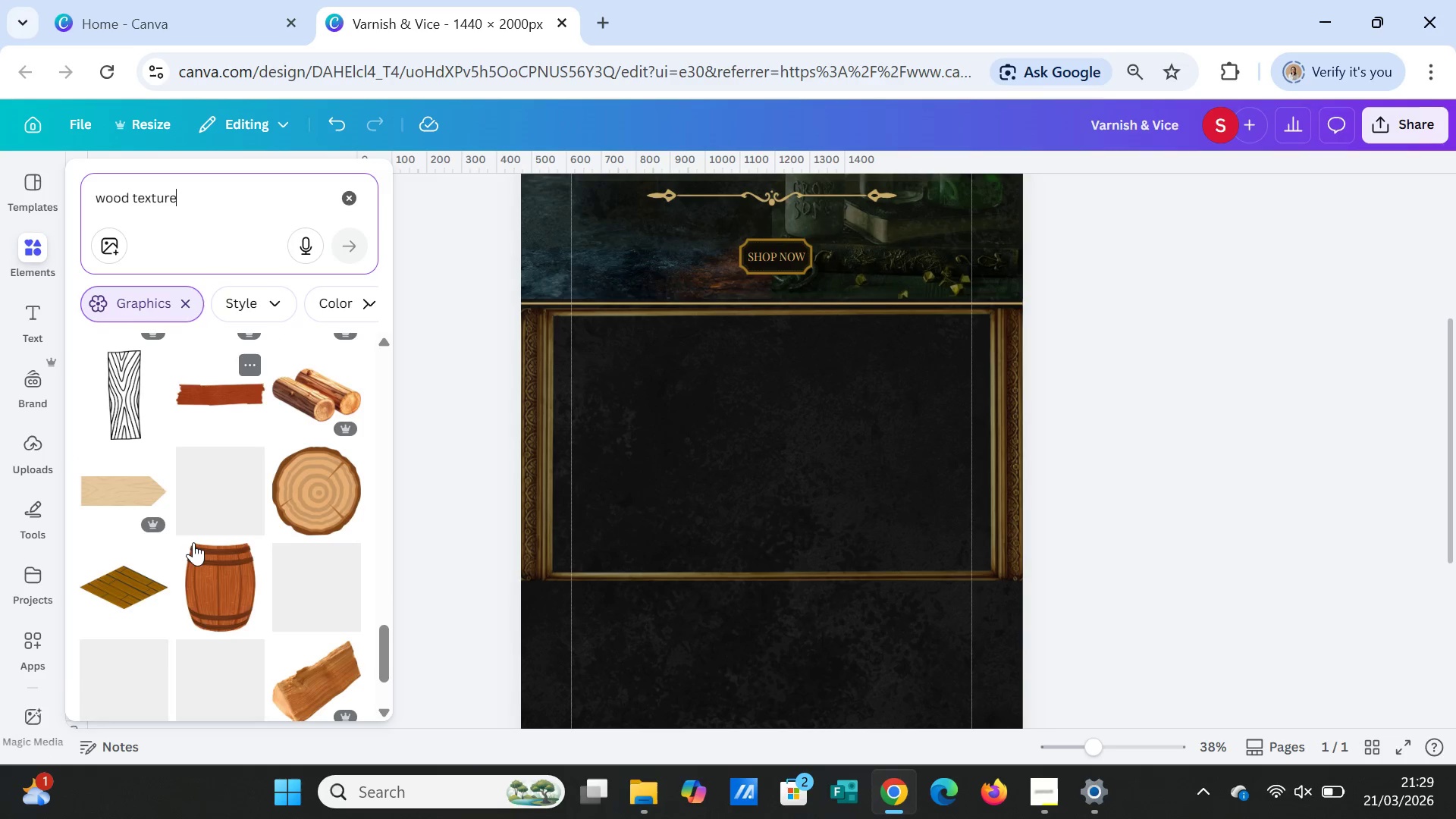 
scroll: coordinate [193, 542], scroll_direction: down, amount: 2.0
 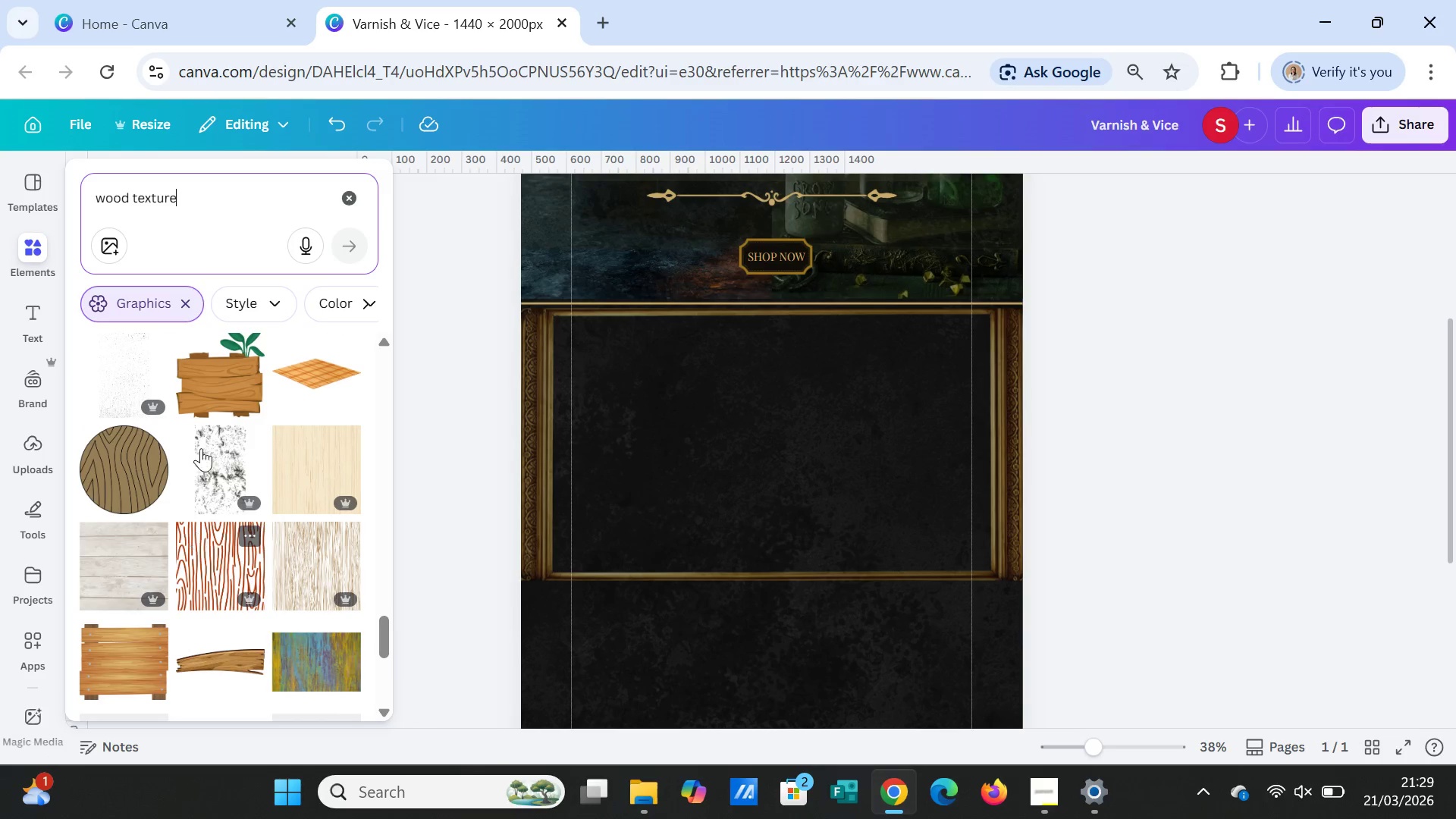 
left_click_drag(start_coordinate=[202, 199], to_coordinate=[133, 198])
 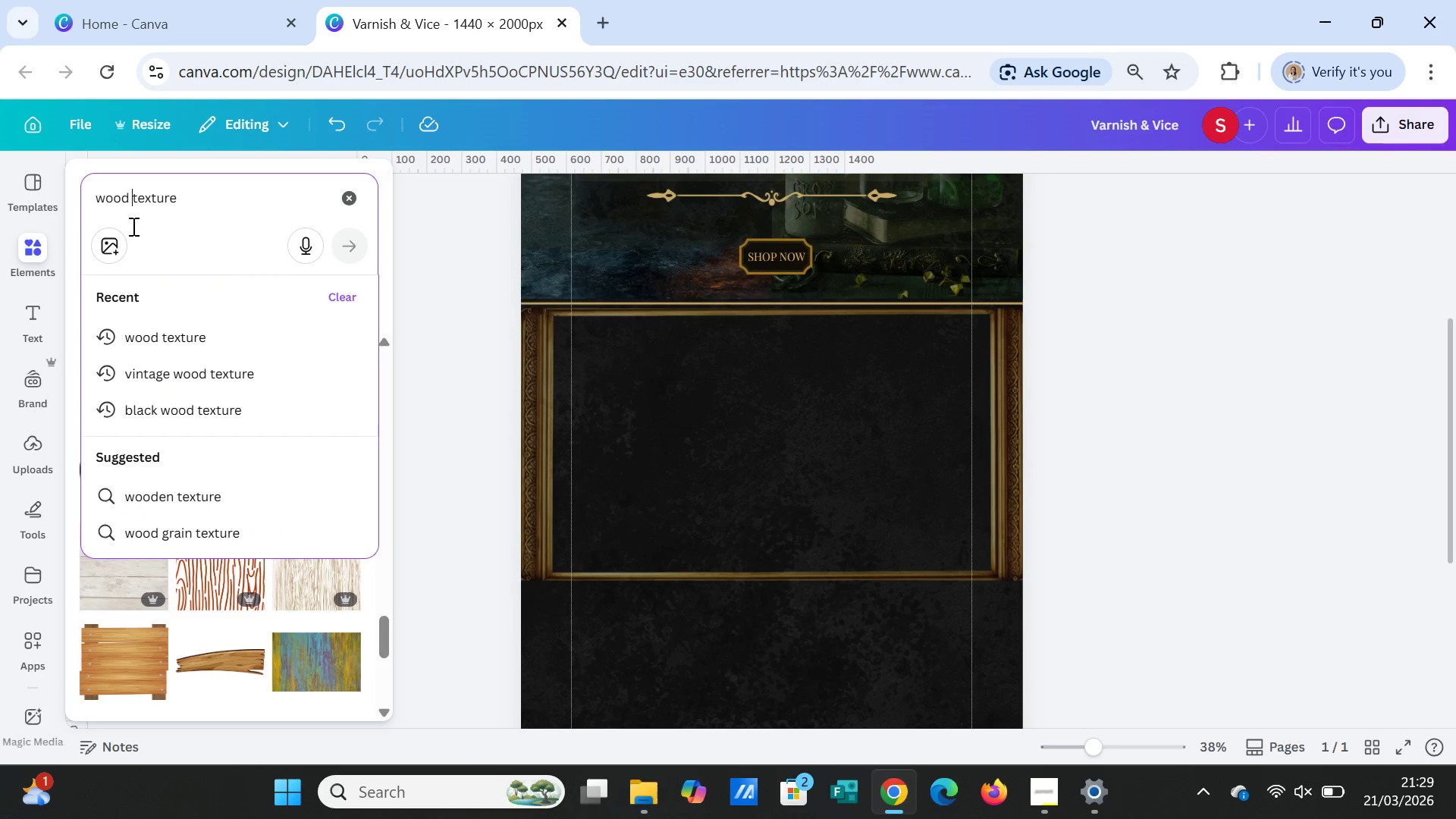 
left_click_drag(start_coordinate=[133, 198], to_coordinate=[132, 220])
 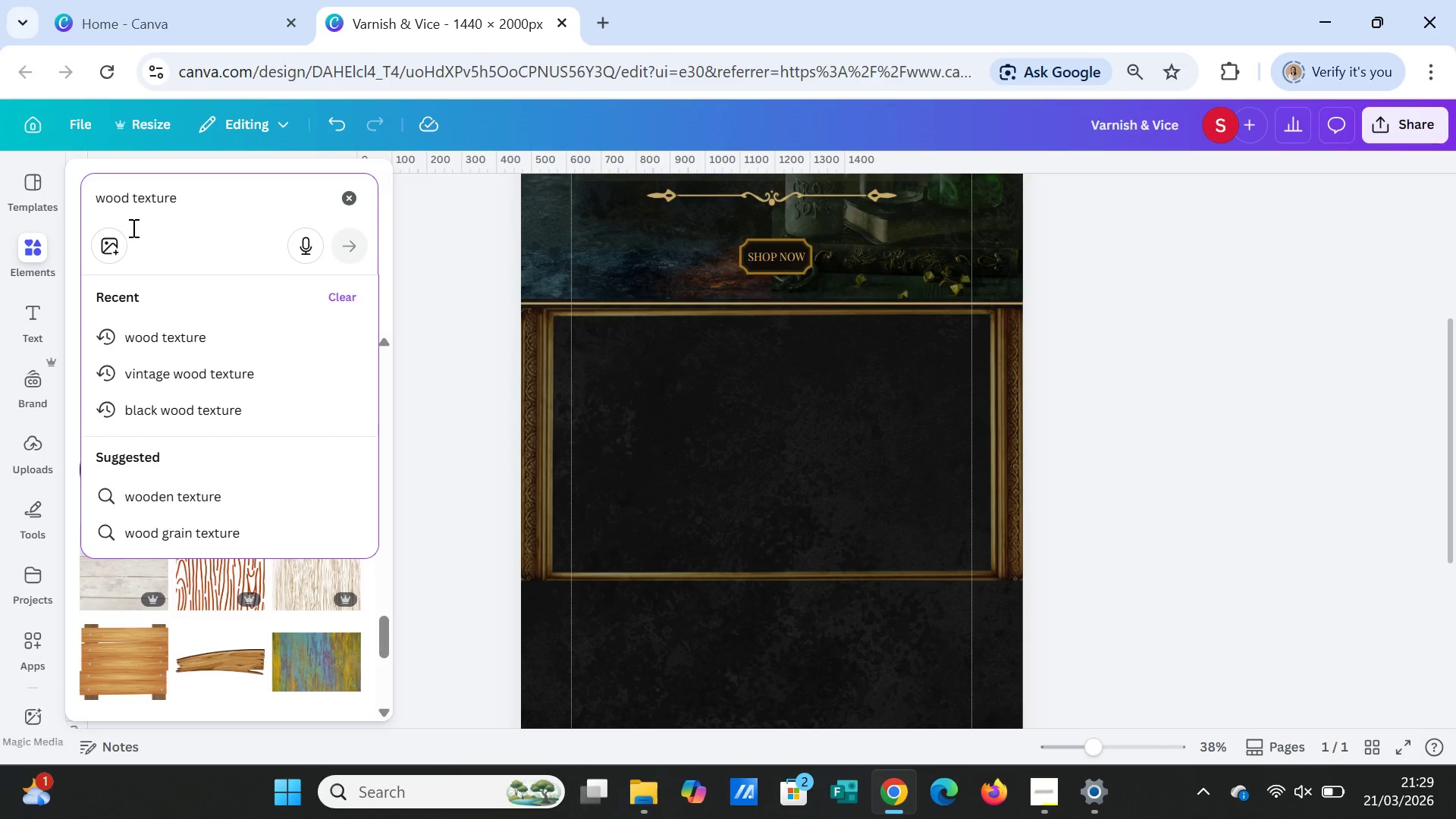 
type(bac)
 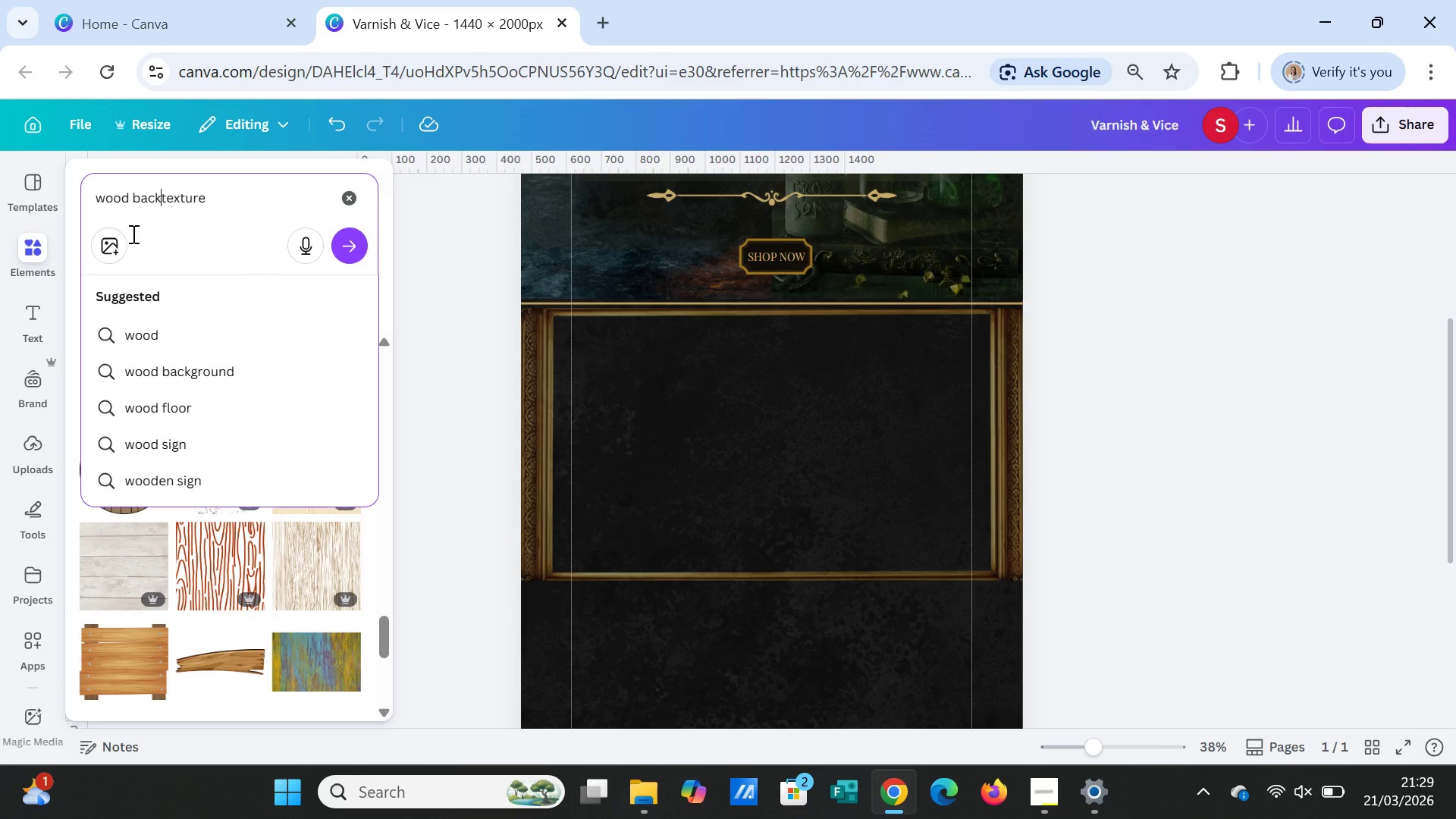 
type(kground)
 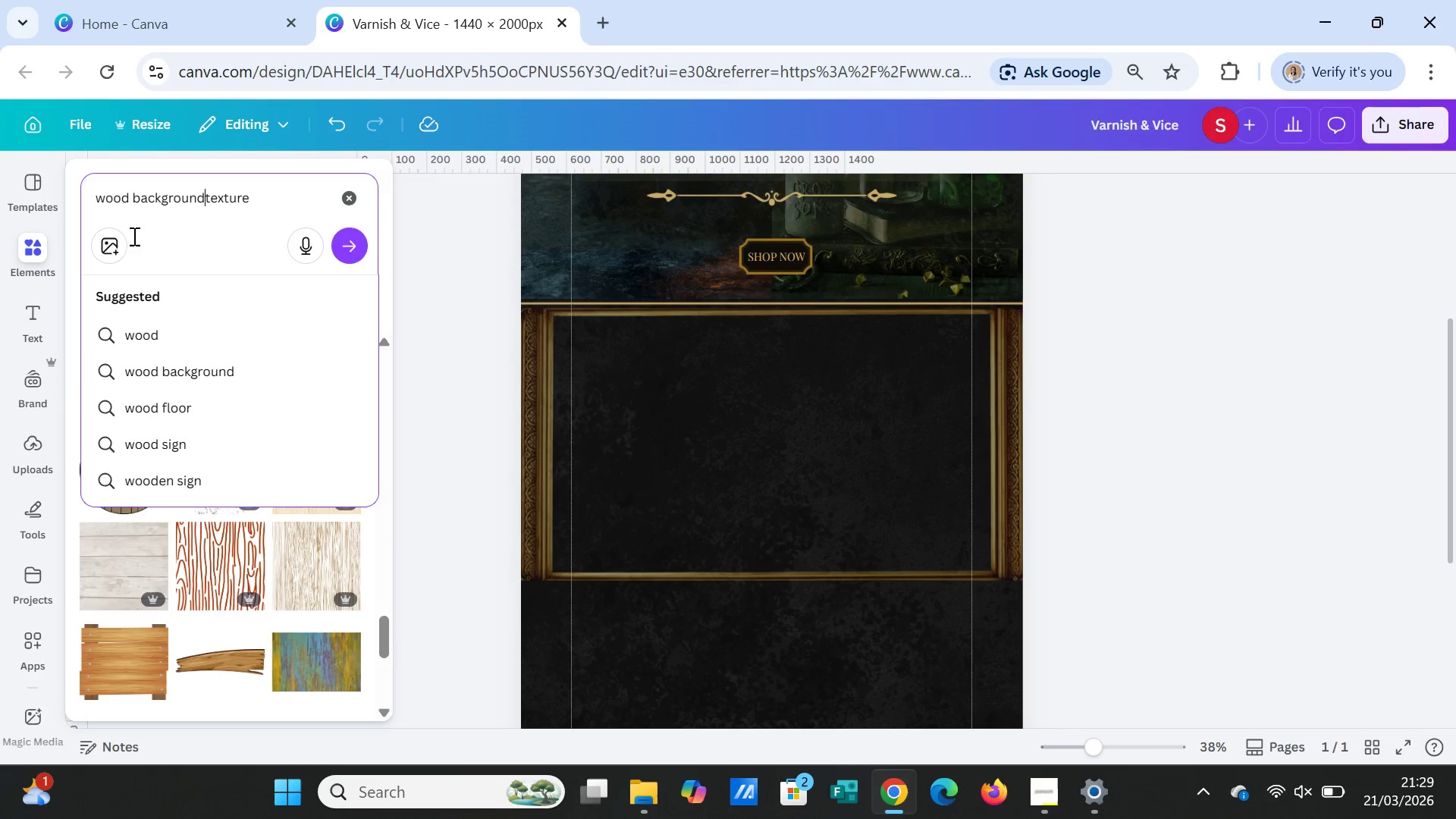 
key(Enter)
 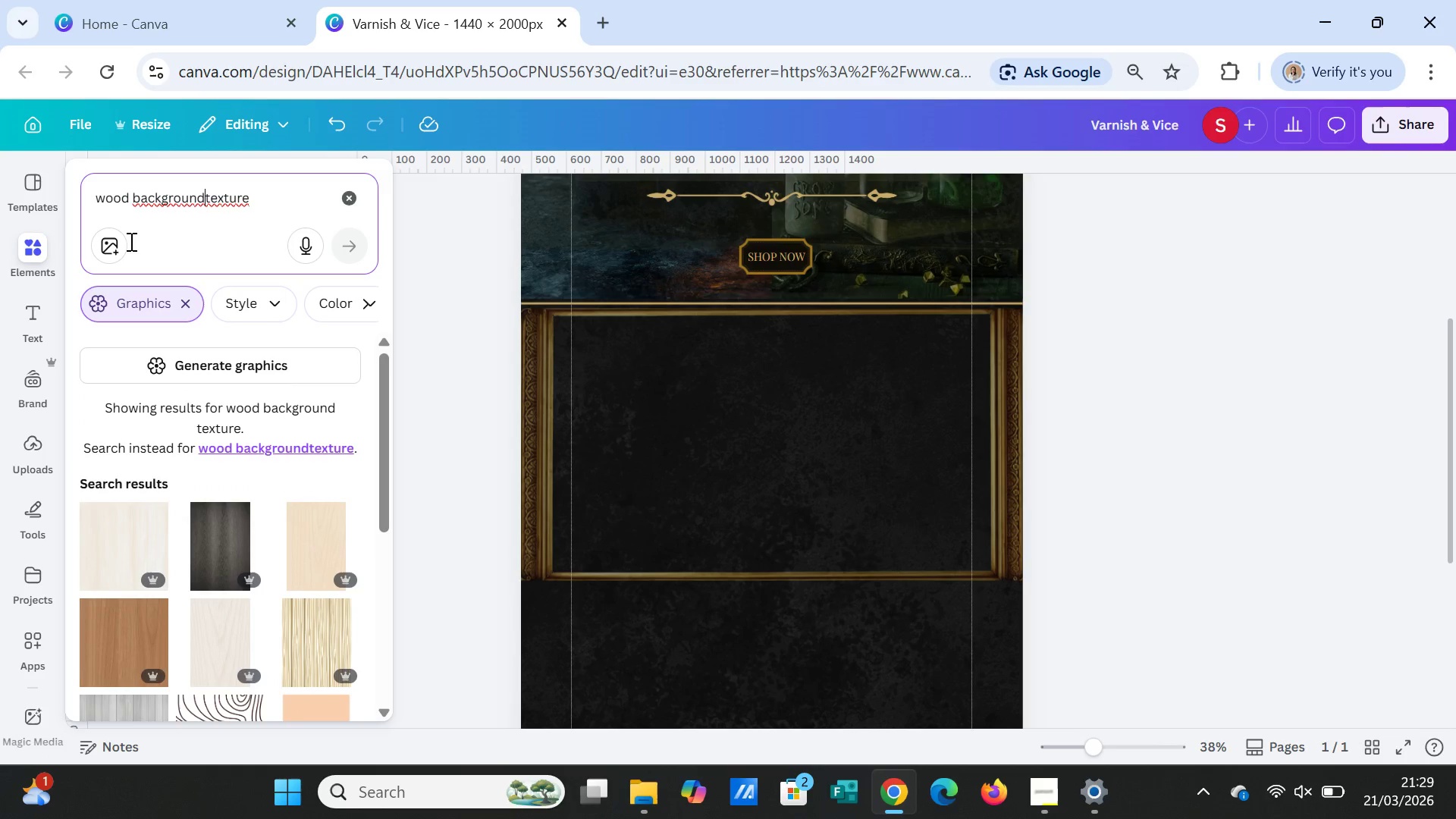 
key(Space)
 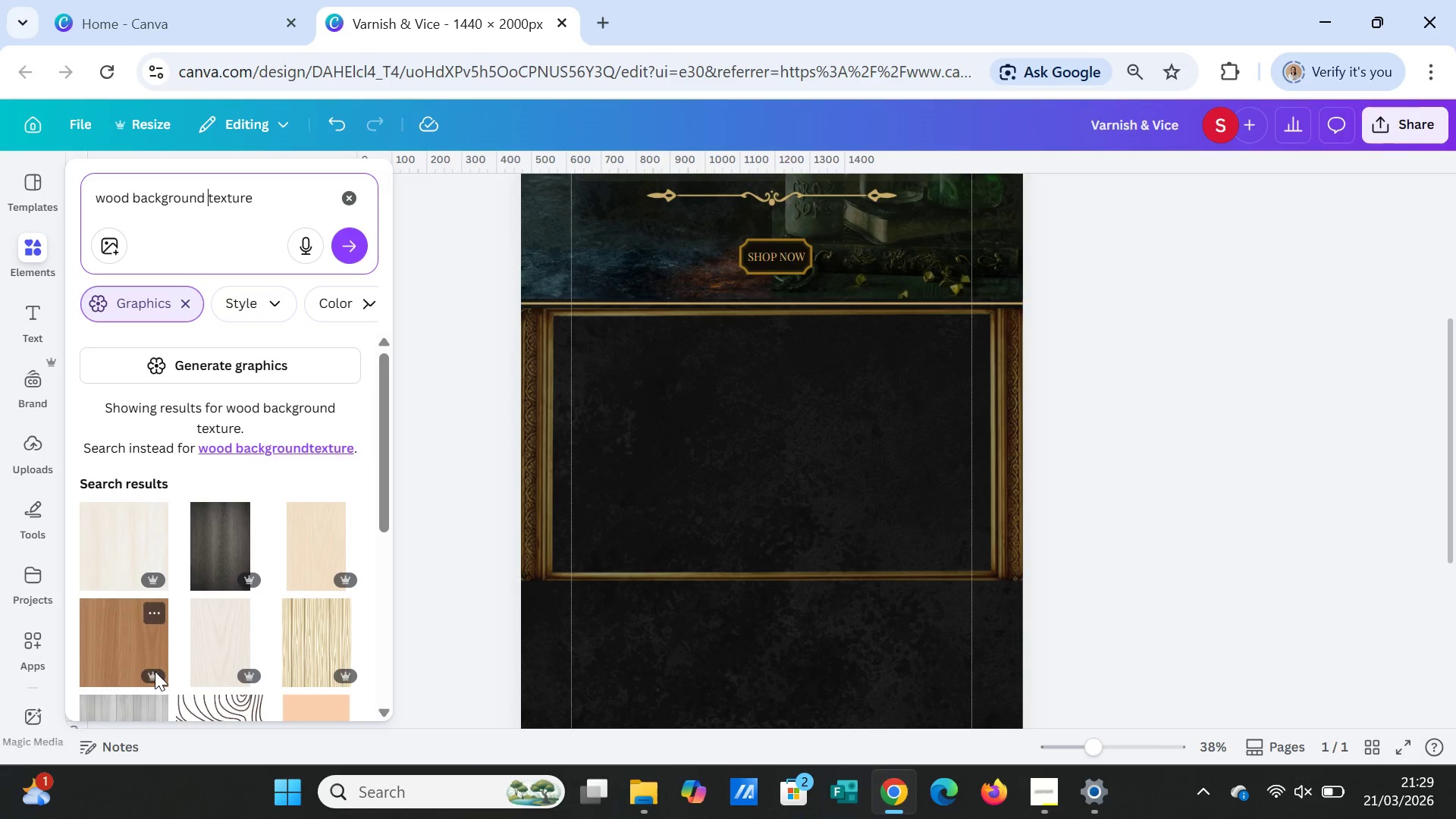 
scroll: coordinate [253, 570], scroll_direction: down, amount: 2.0
 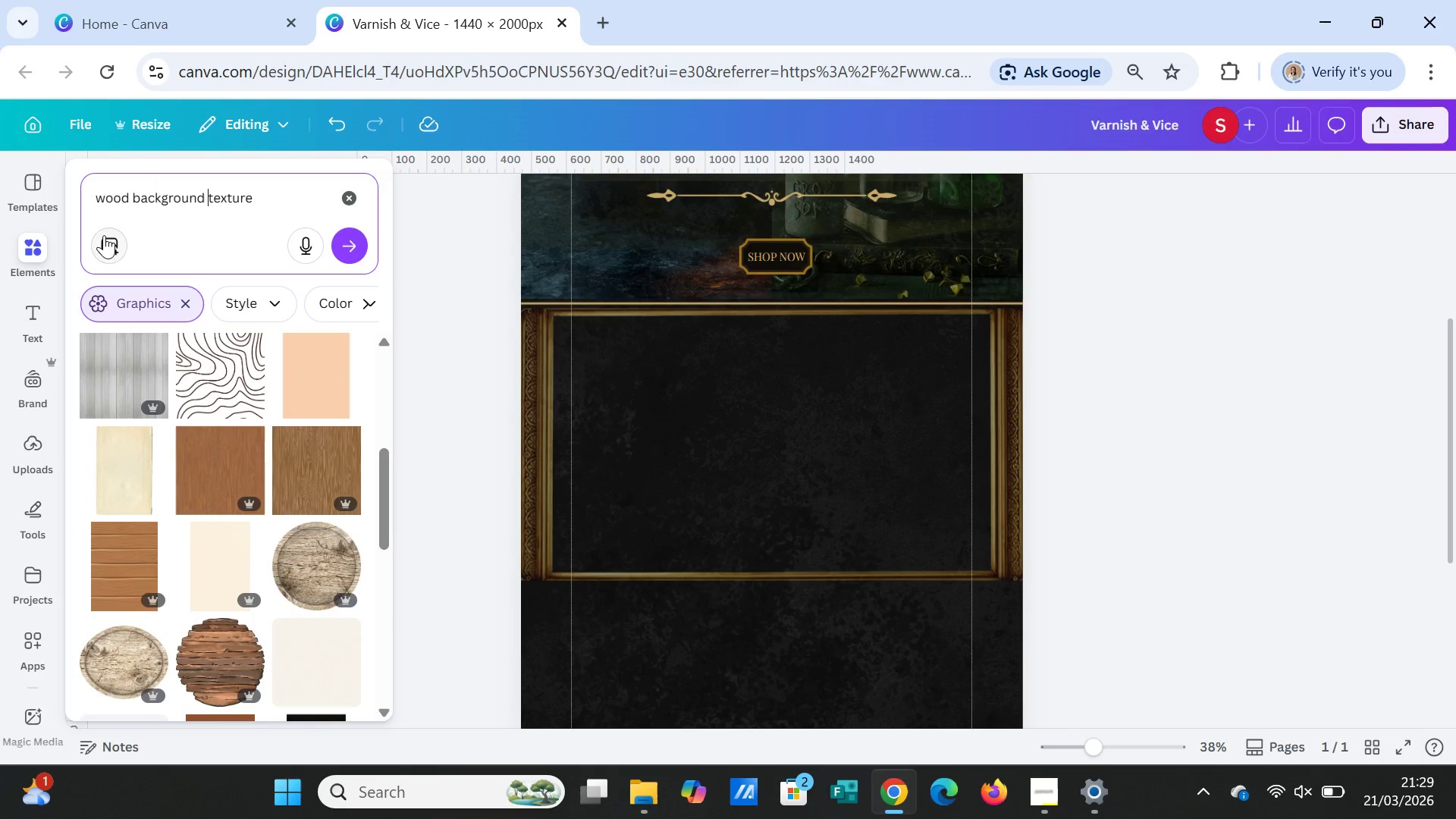 
left_click_drag(start_coordinate=[98, 211], to_coordinate=[118, 234])
 